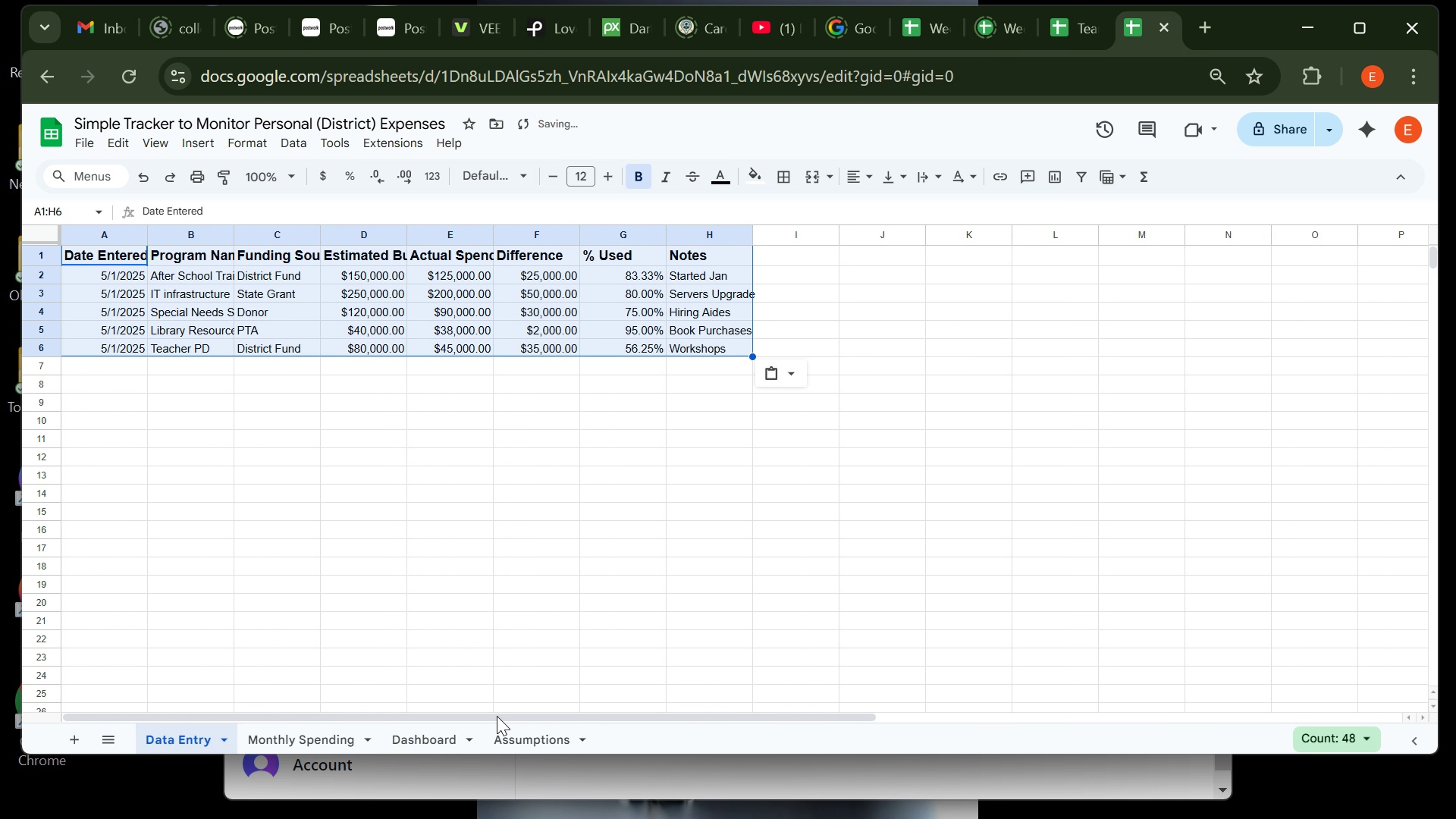 
left_click([525, 744])
 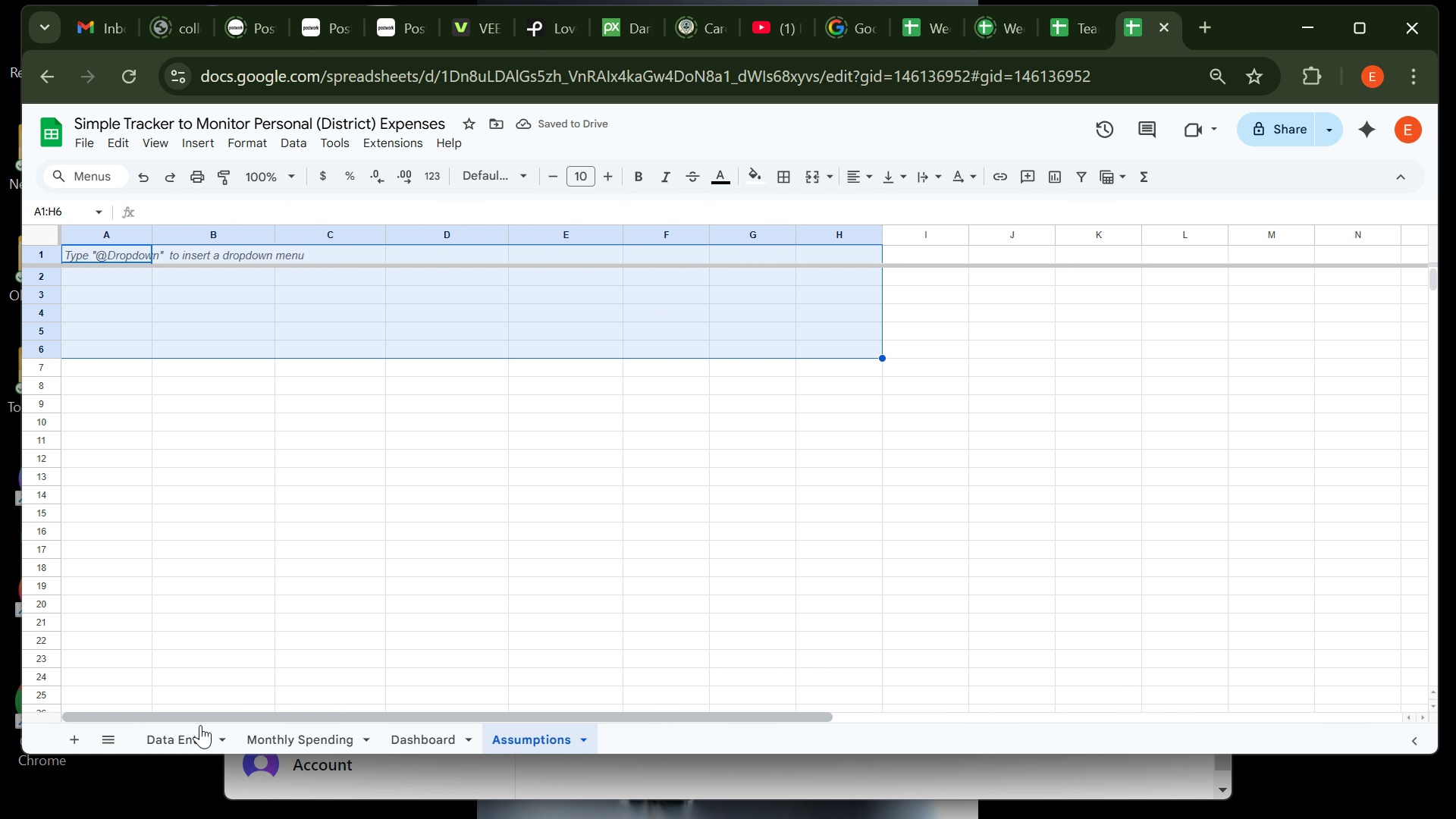 
left_click([192, 733])
 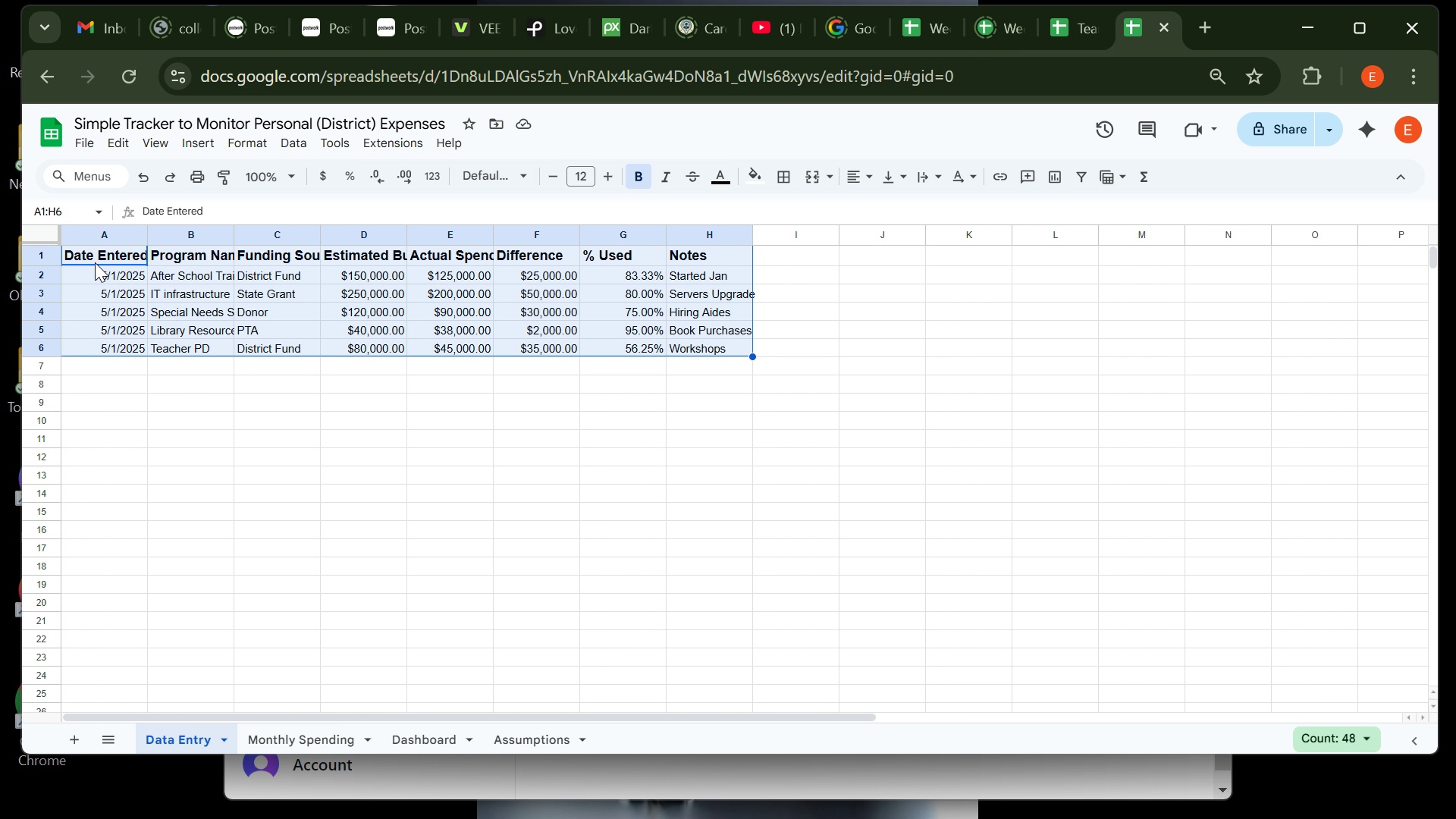 
left_click([93, 438])
 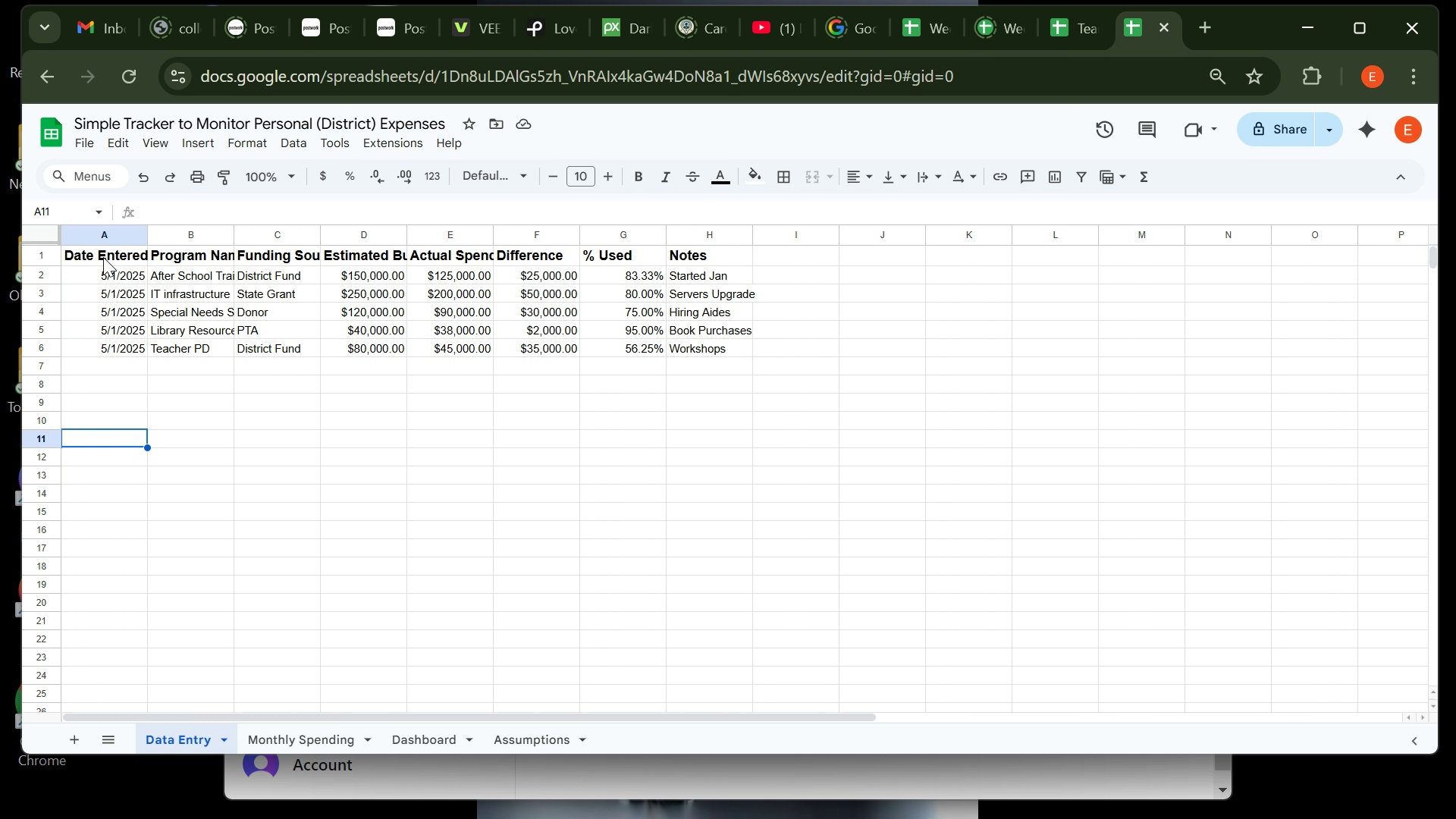 
left_click([103, 257])
 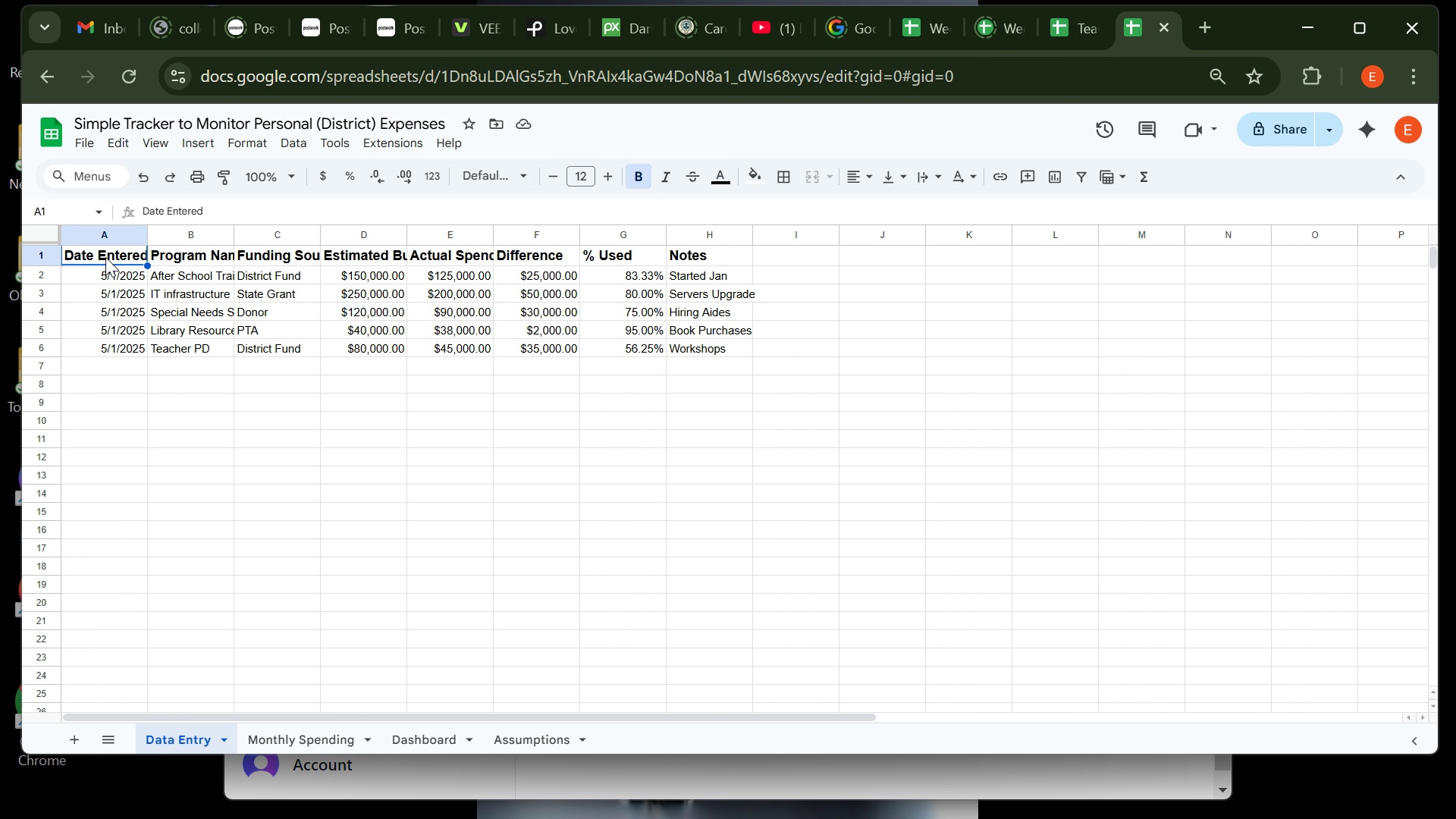 
left_click_drag(start_coordinate=[103, 257], to_coordinate=[728, 255])
 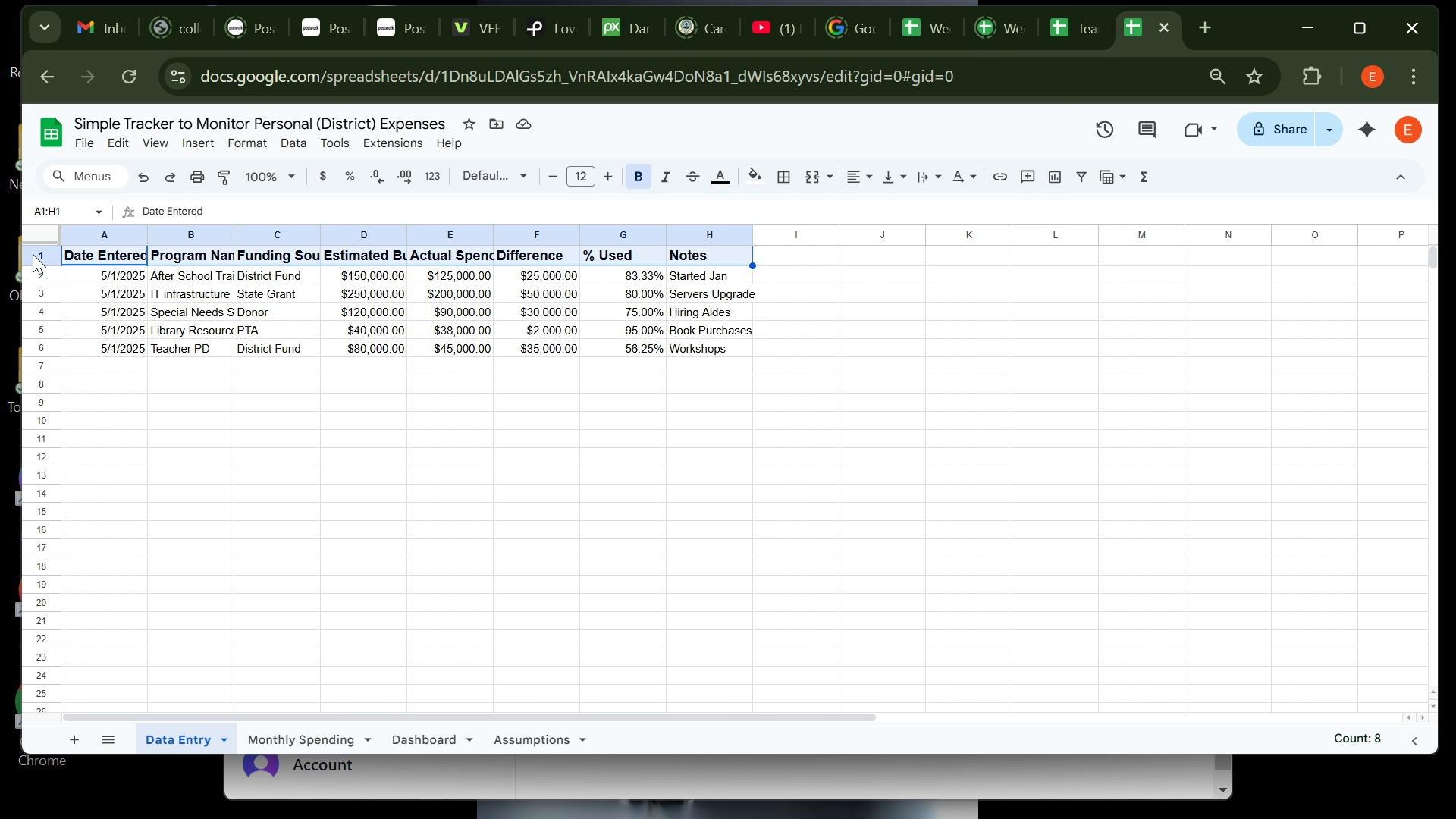 
left_click([35, 254])
 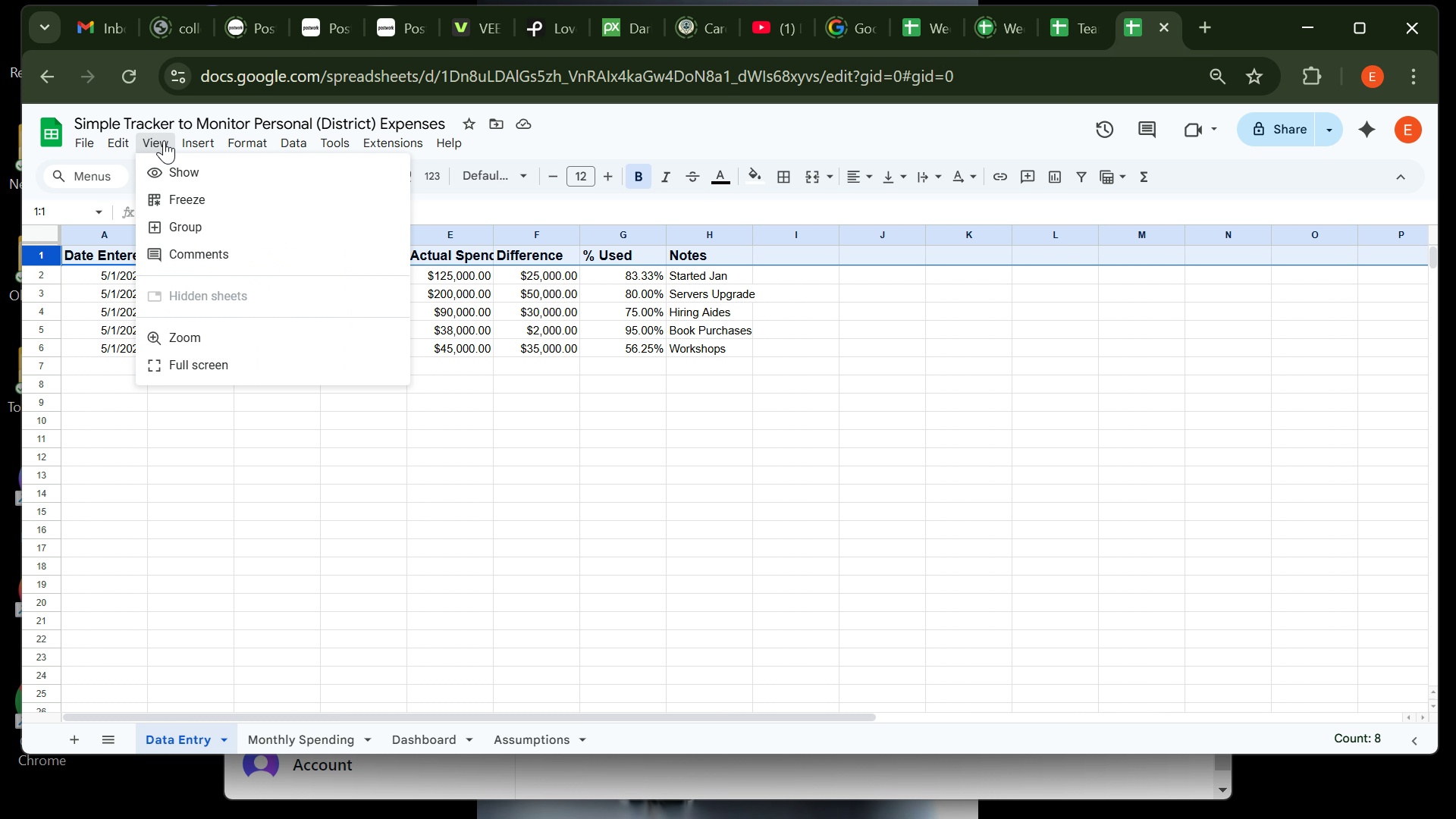 
left_click([164, 140])
 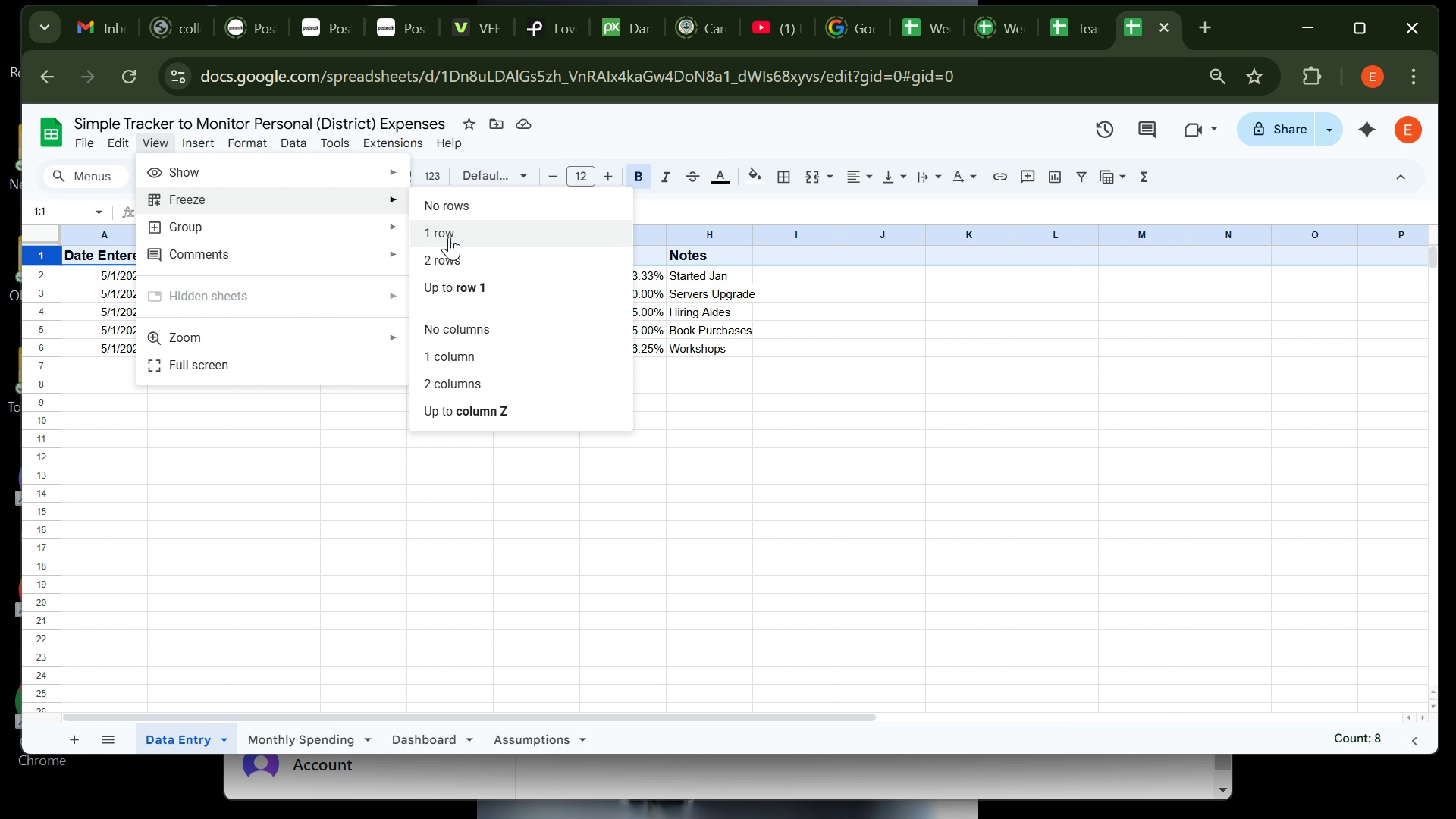 
left_click([449, 237])
 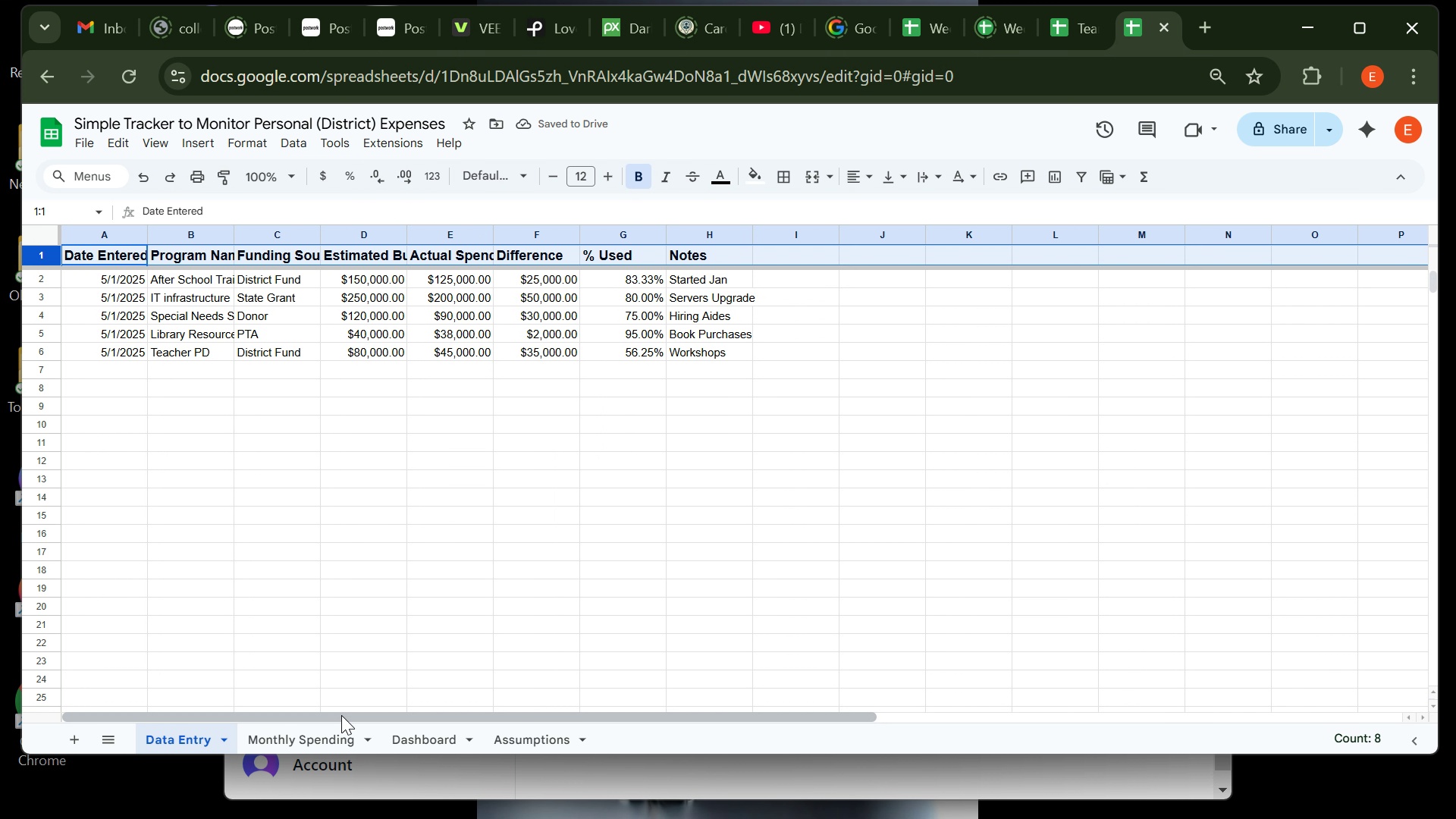 
left_click([324, 748])
 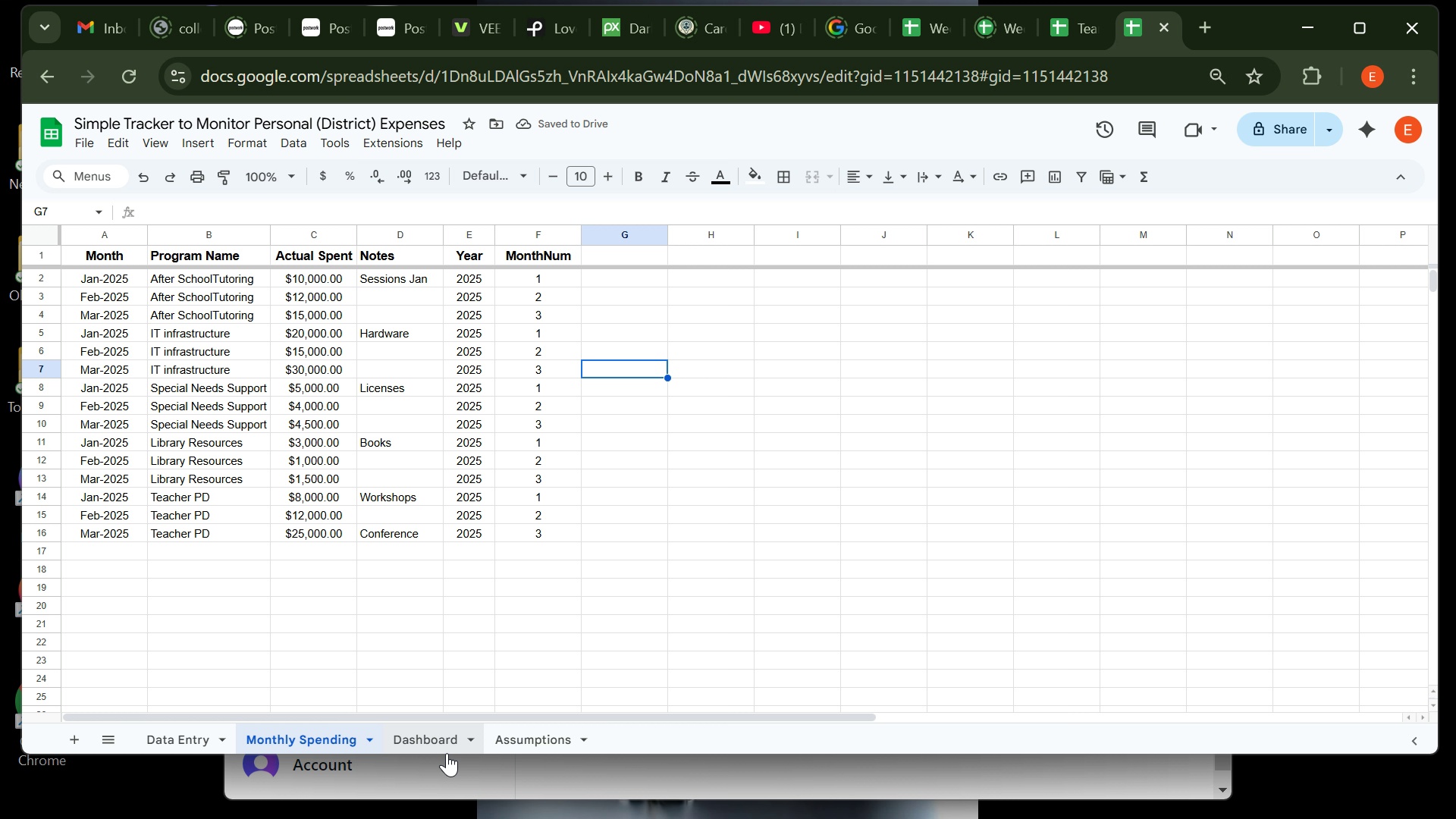 
left_click([447, 753])
 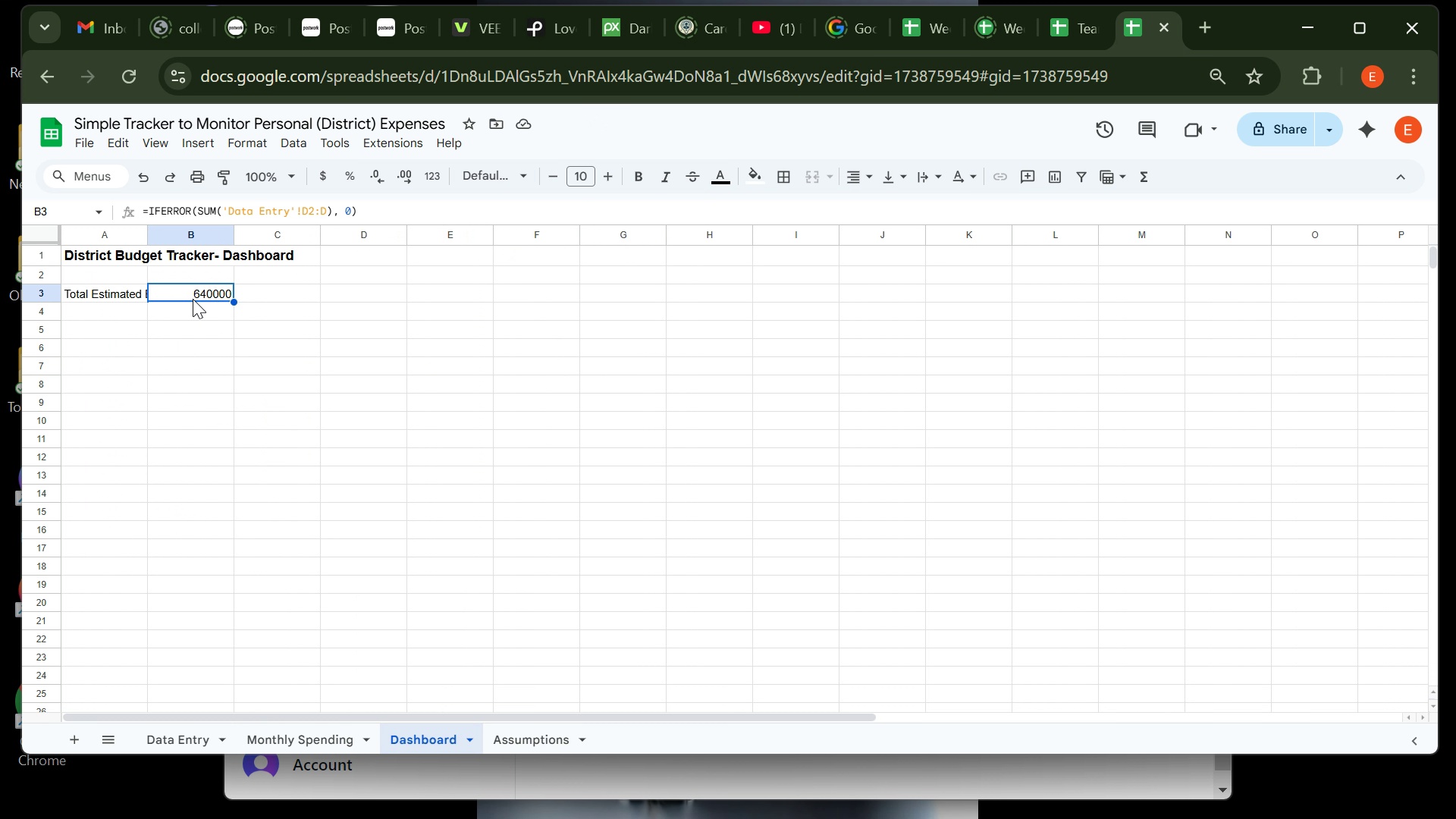 
left_click([125, 293])
 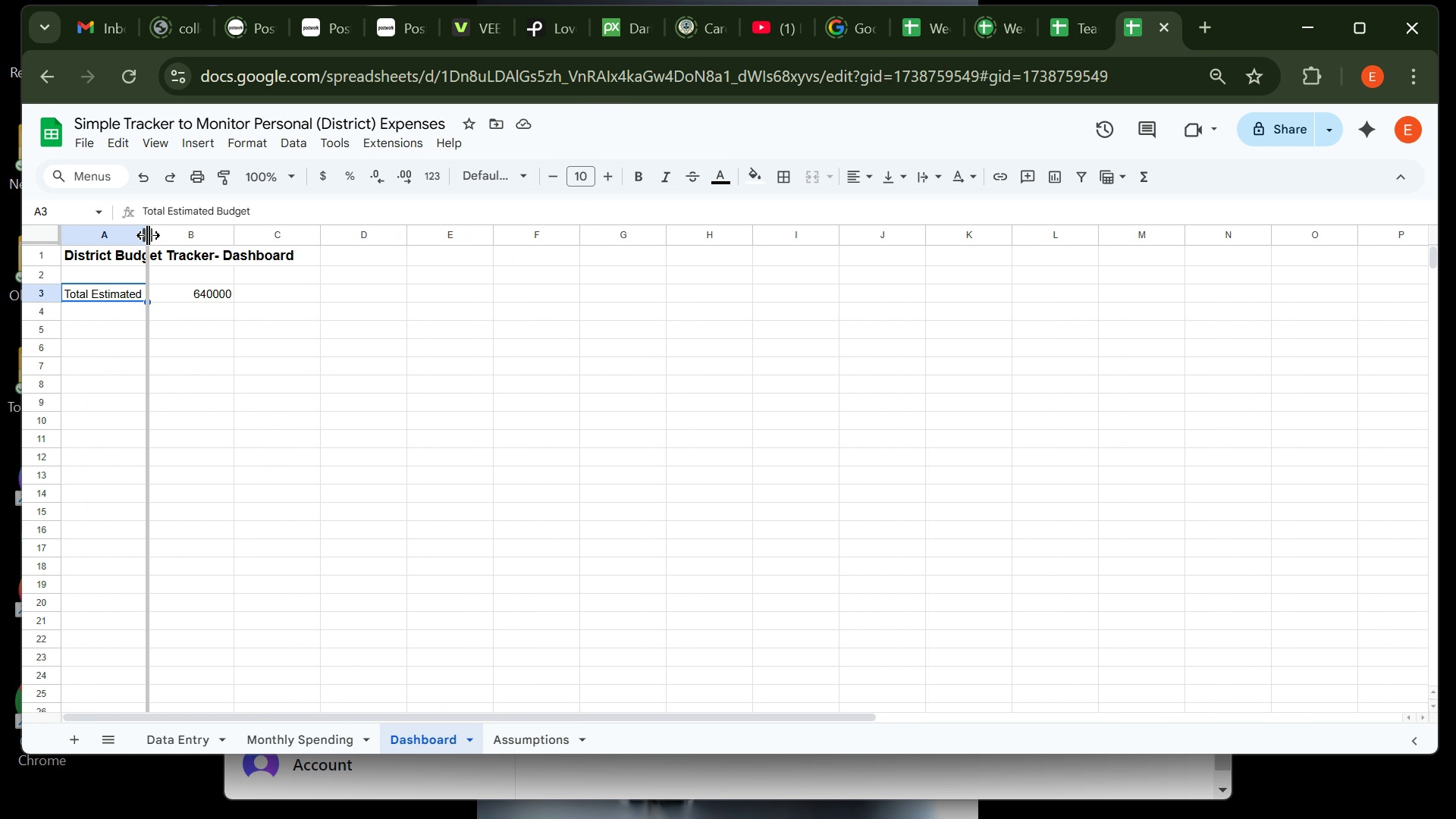 
double_click([148, 235])
 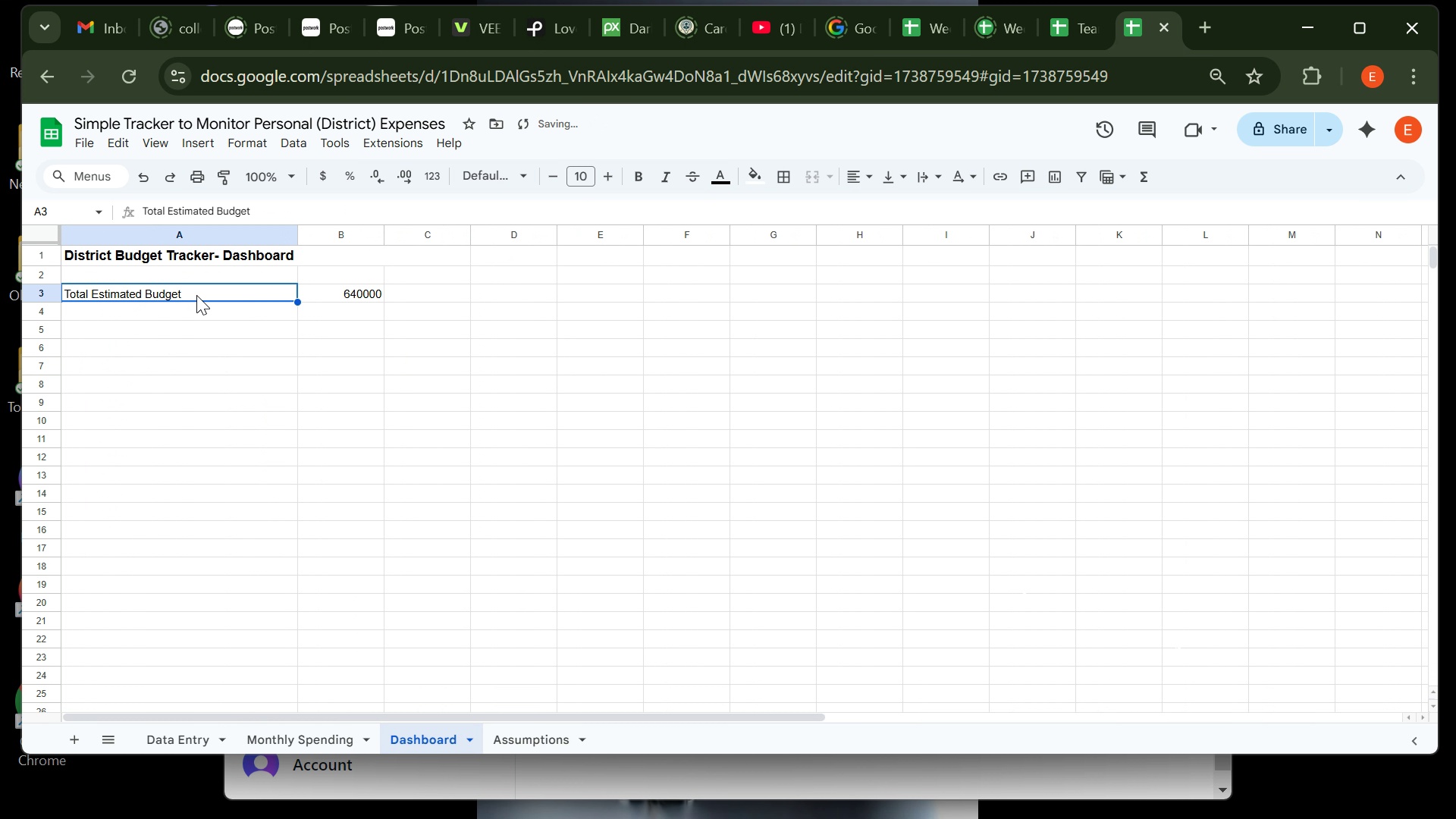 
left_click([196, 295])
 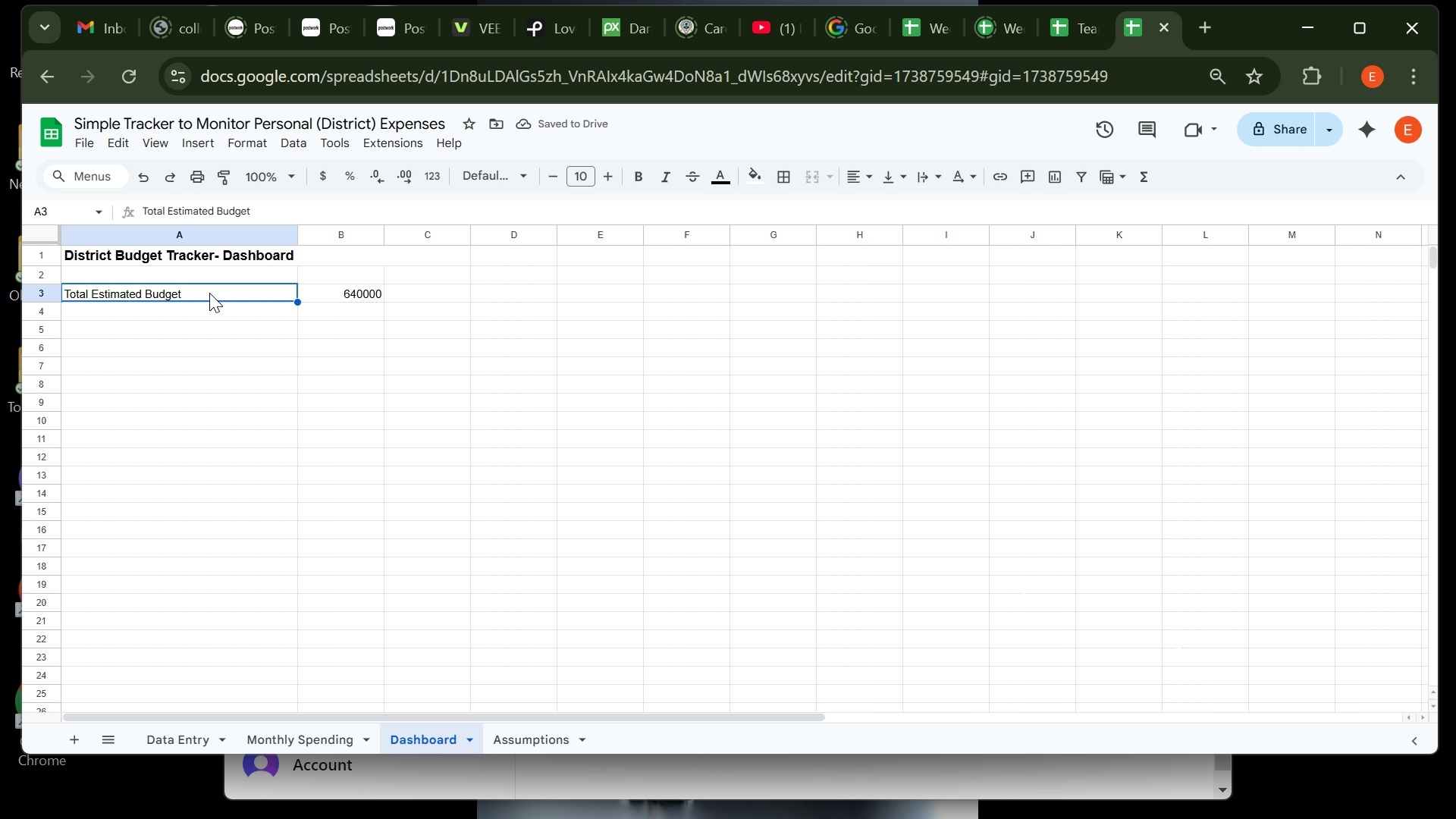 
double_click([209, 293])
 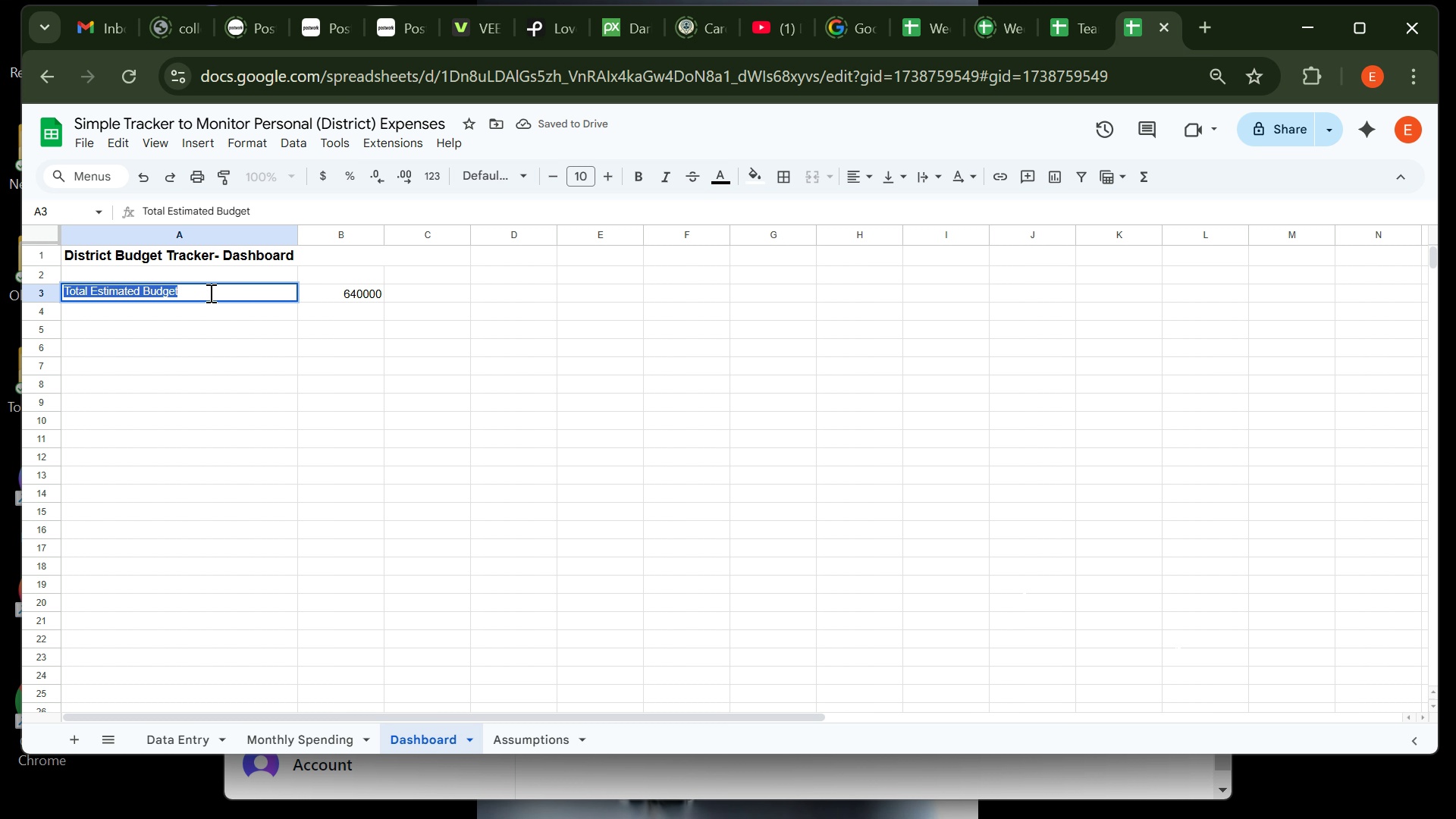 
triple_click([209, 293])
 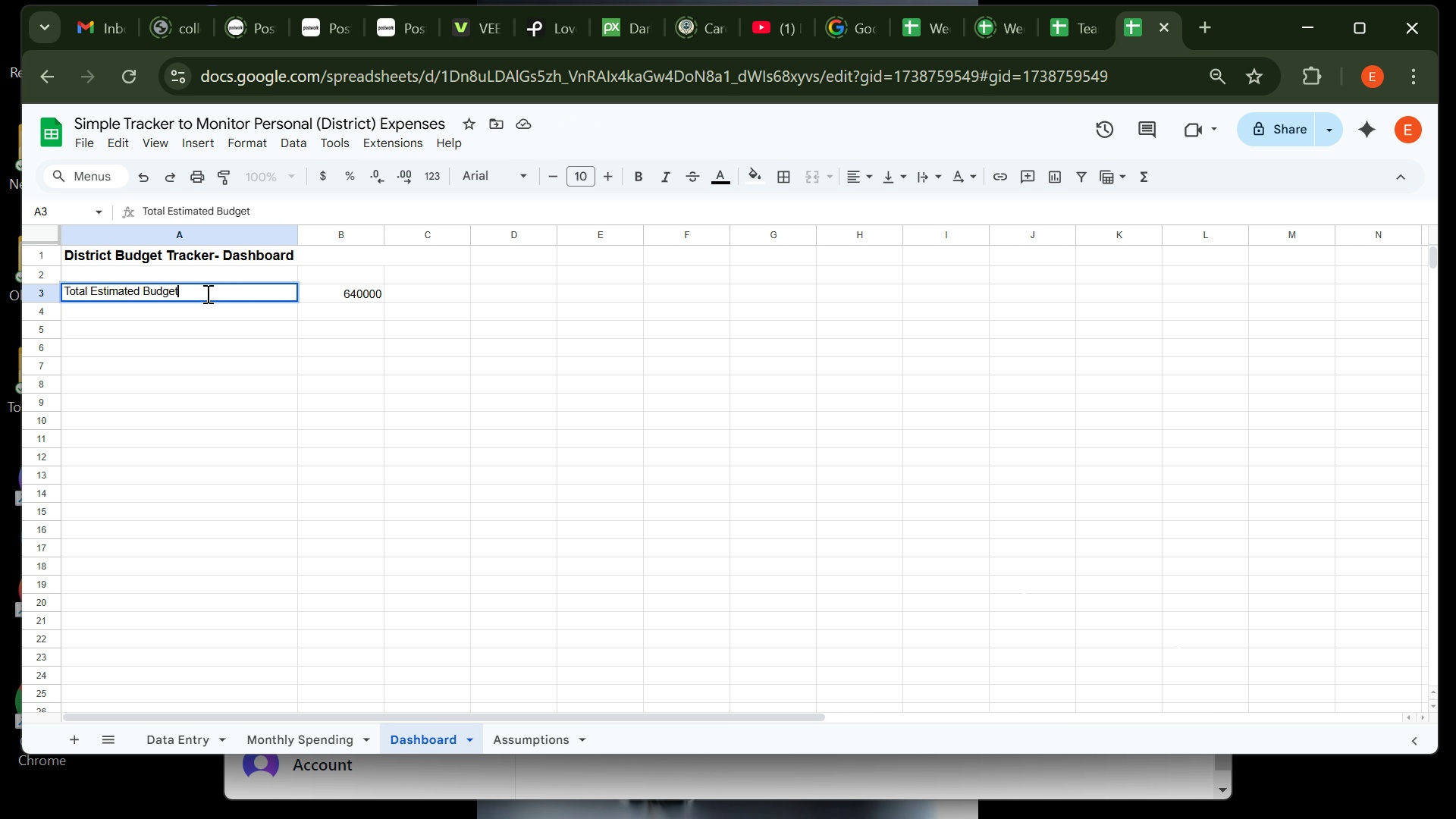 
left_click([206, 293])
 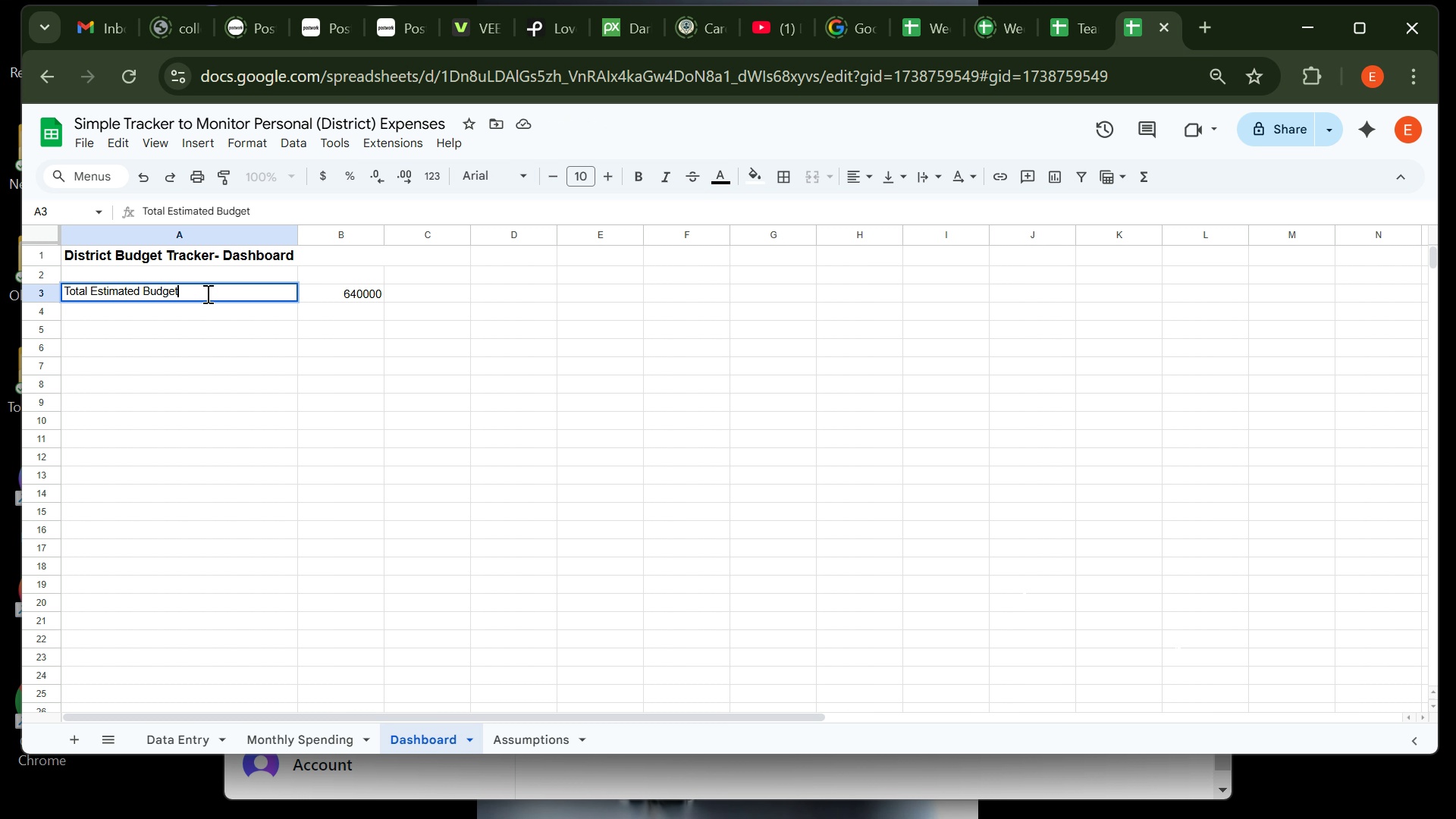 
key(Shift+Semicolon)
 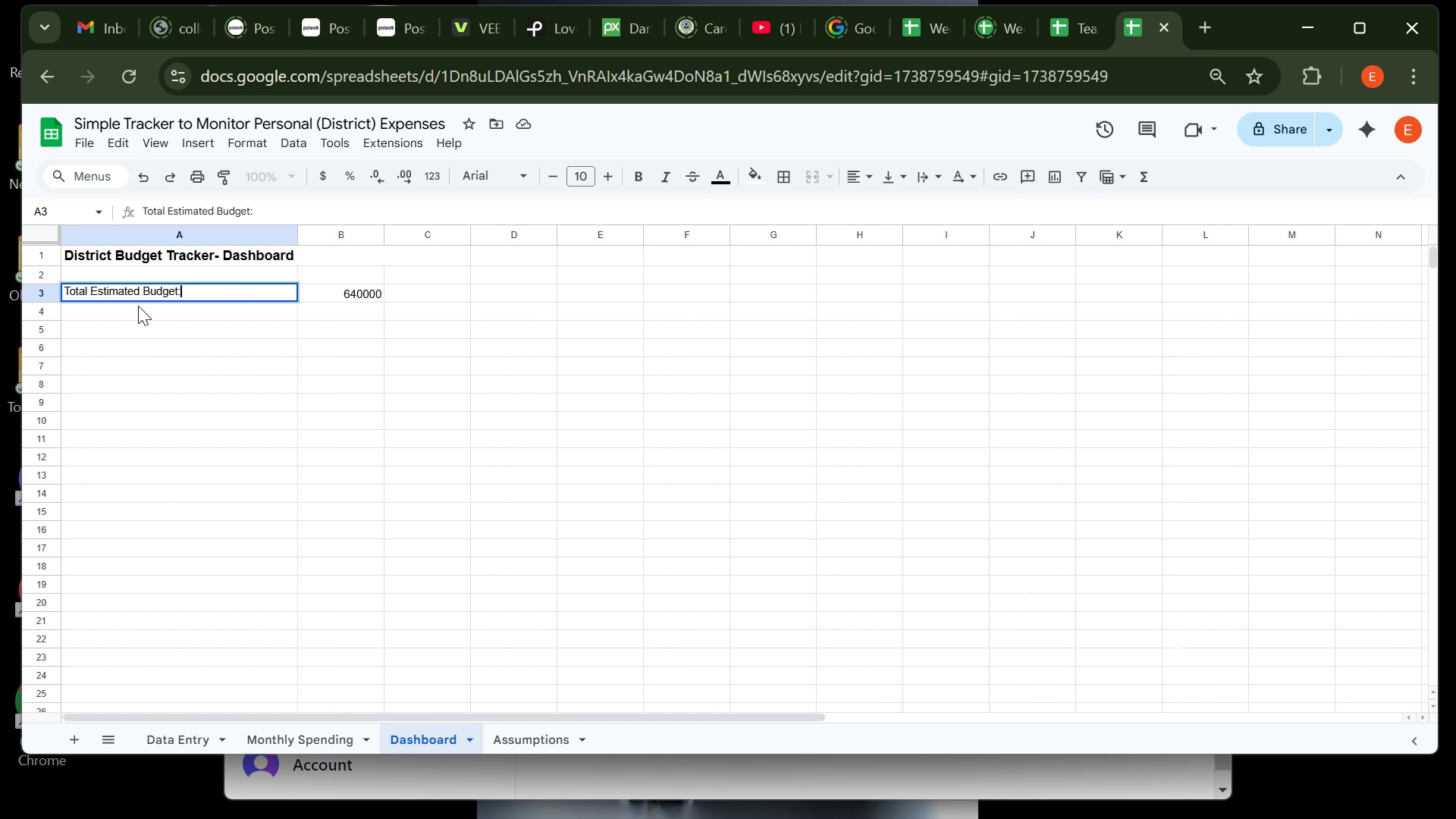 
left_click([139, 306])
 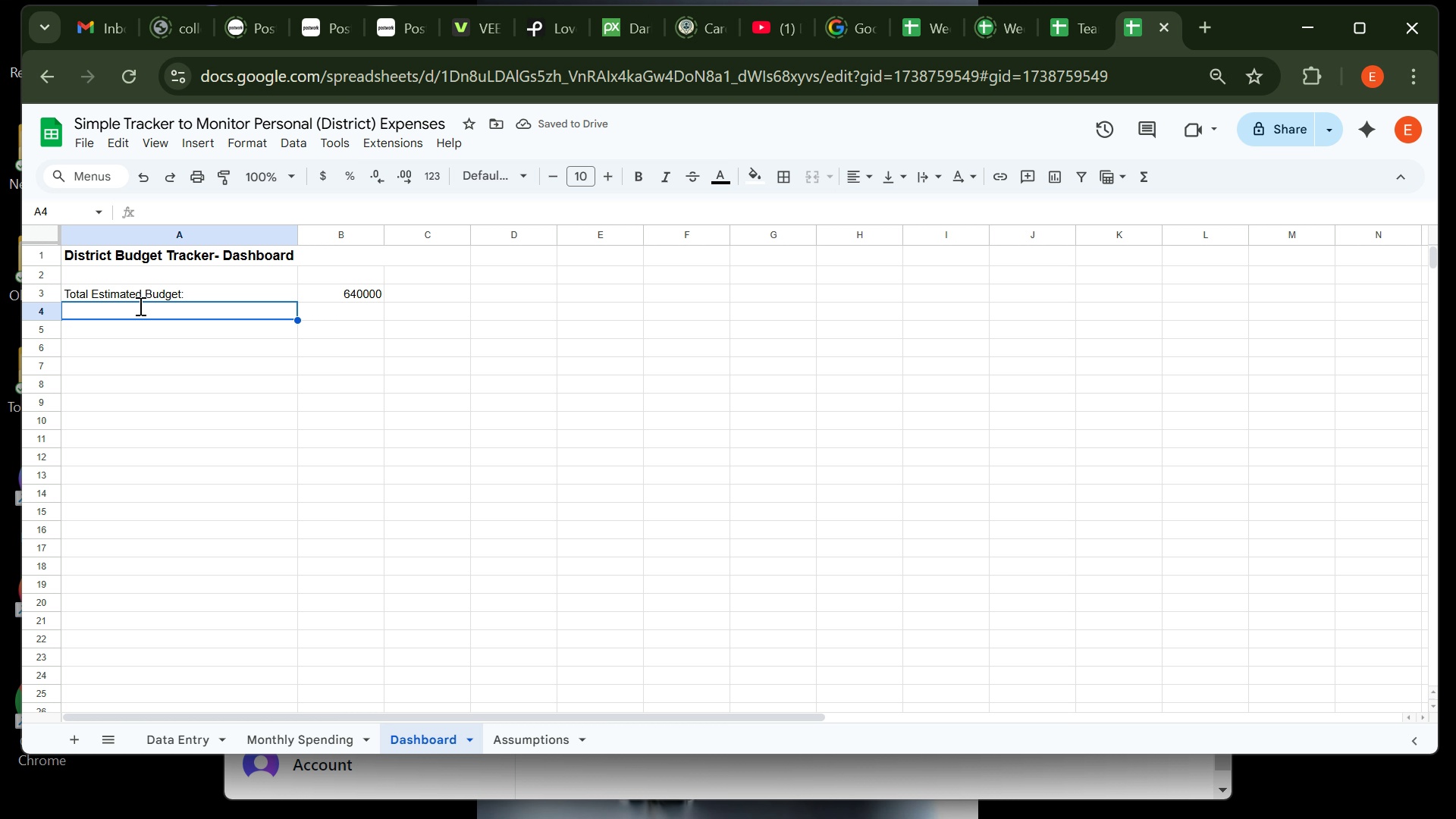 
type(Total Actual SPENDING)
key(Backspace)
key(Backspace)
key(Backspace)
key(Backspace)
key(Backspace)
key(Backspace)
type(pending:)
 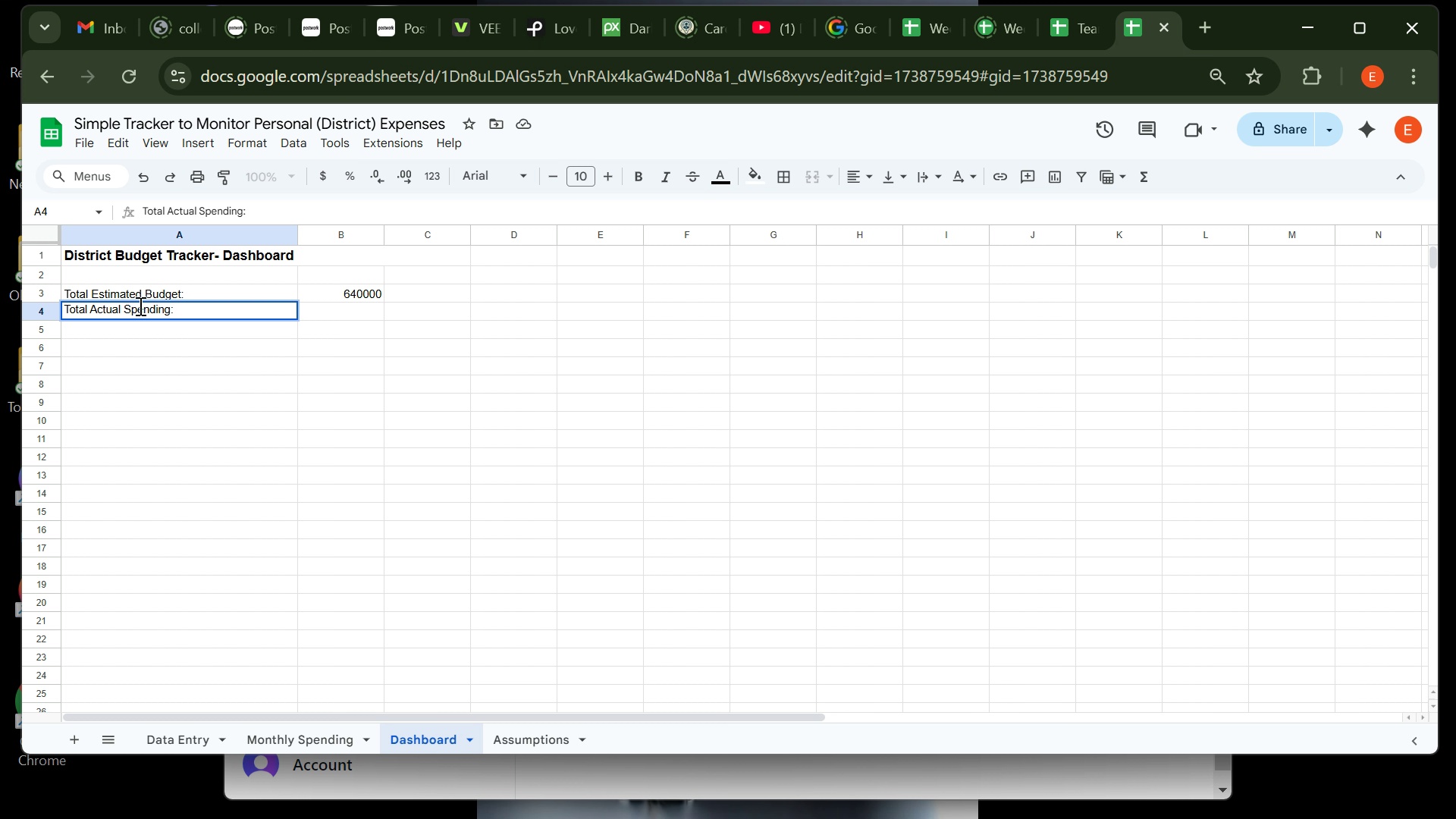 
wait(6.19)
 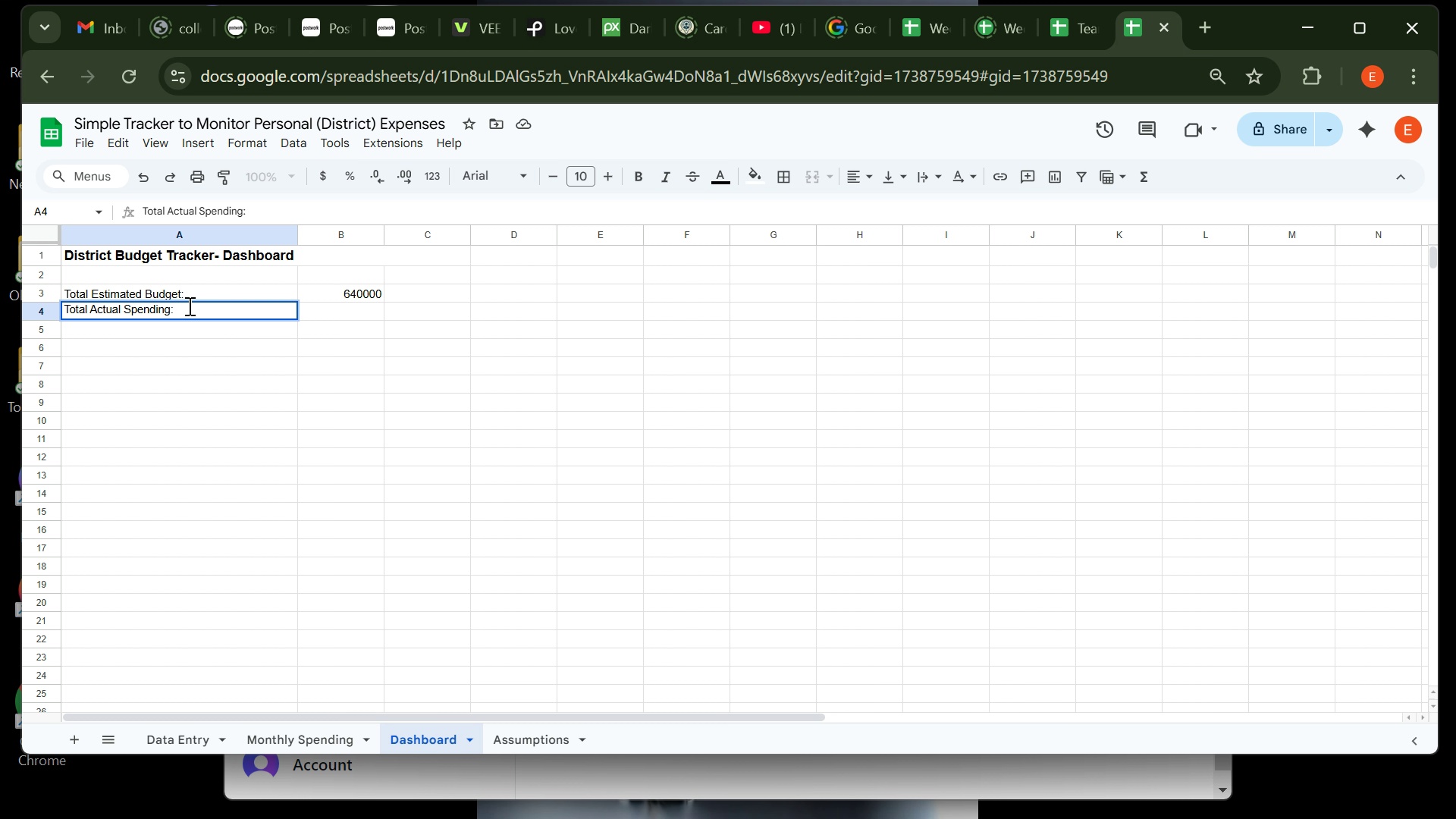 
key(Tab)
 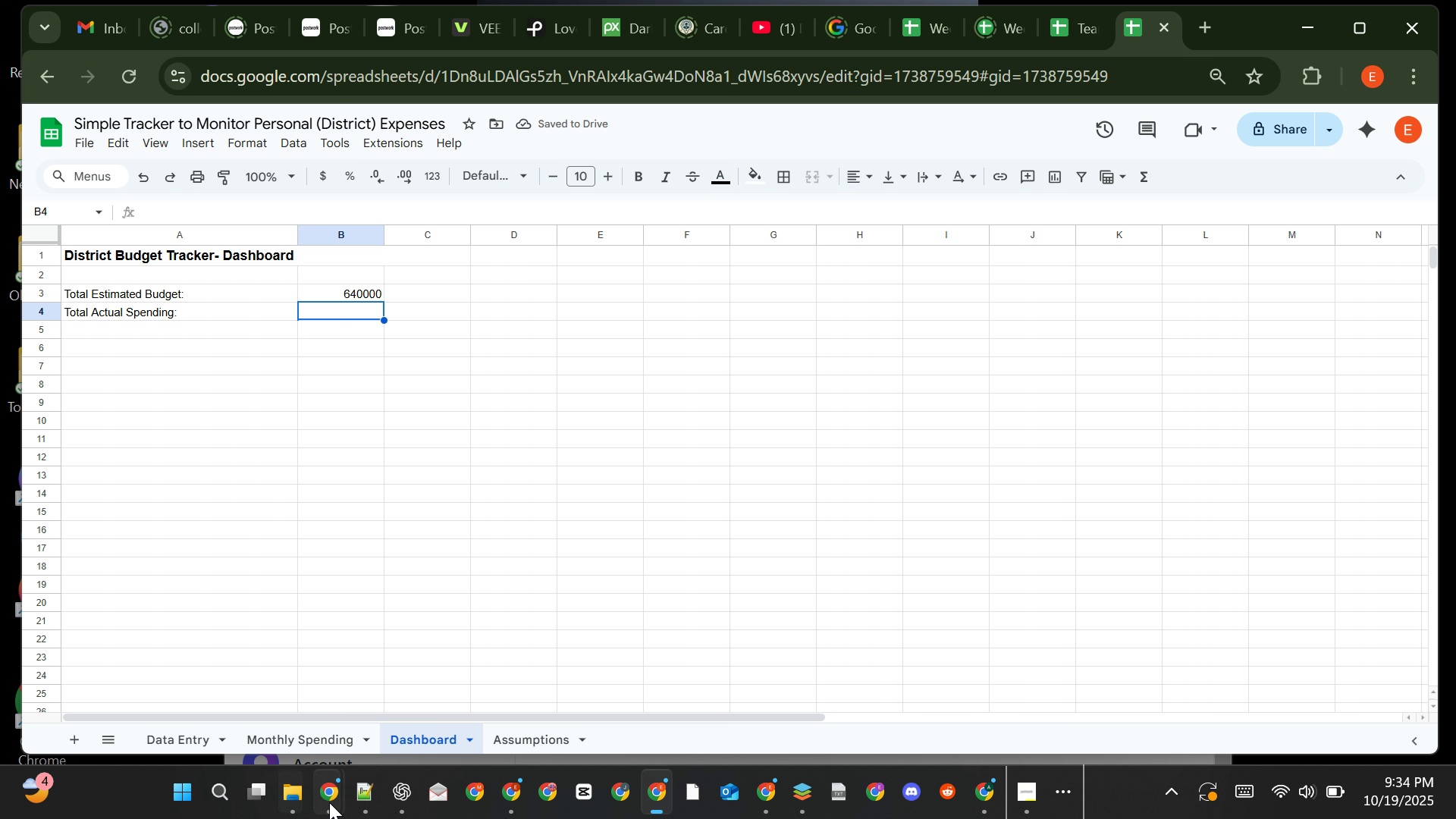 
left_click([366, 803])
 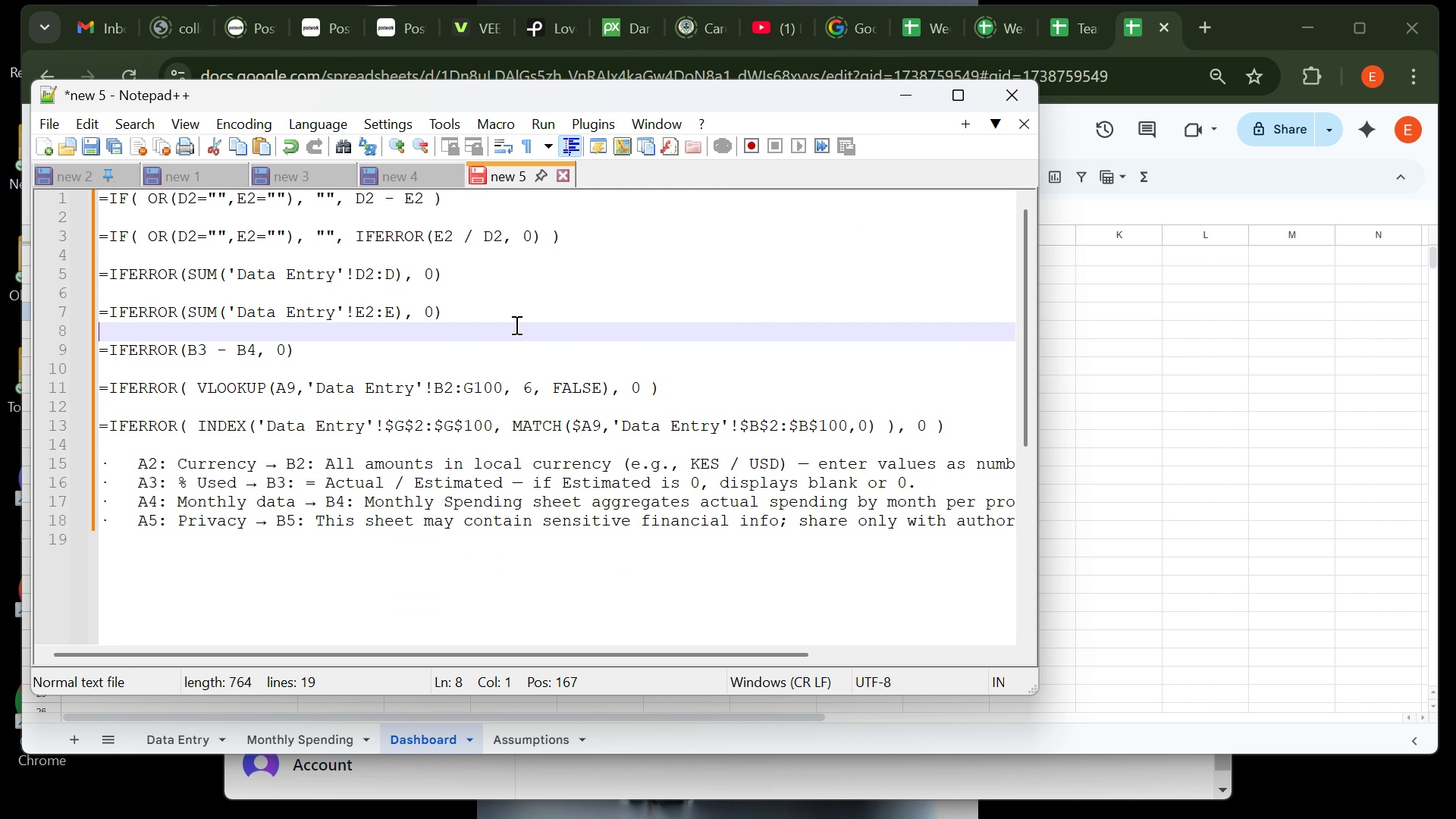 
double_click([515, 325])
 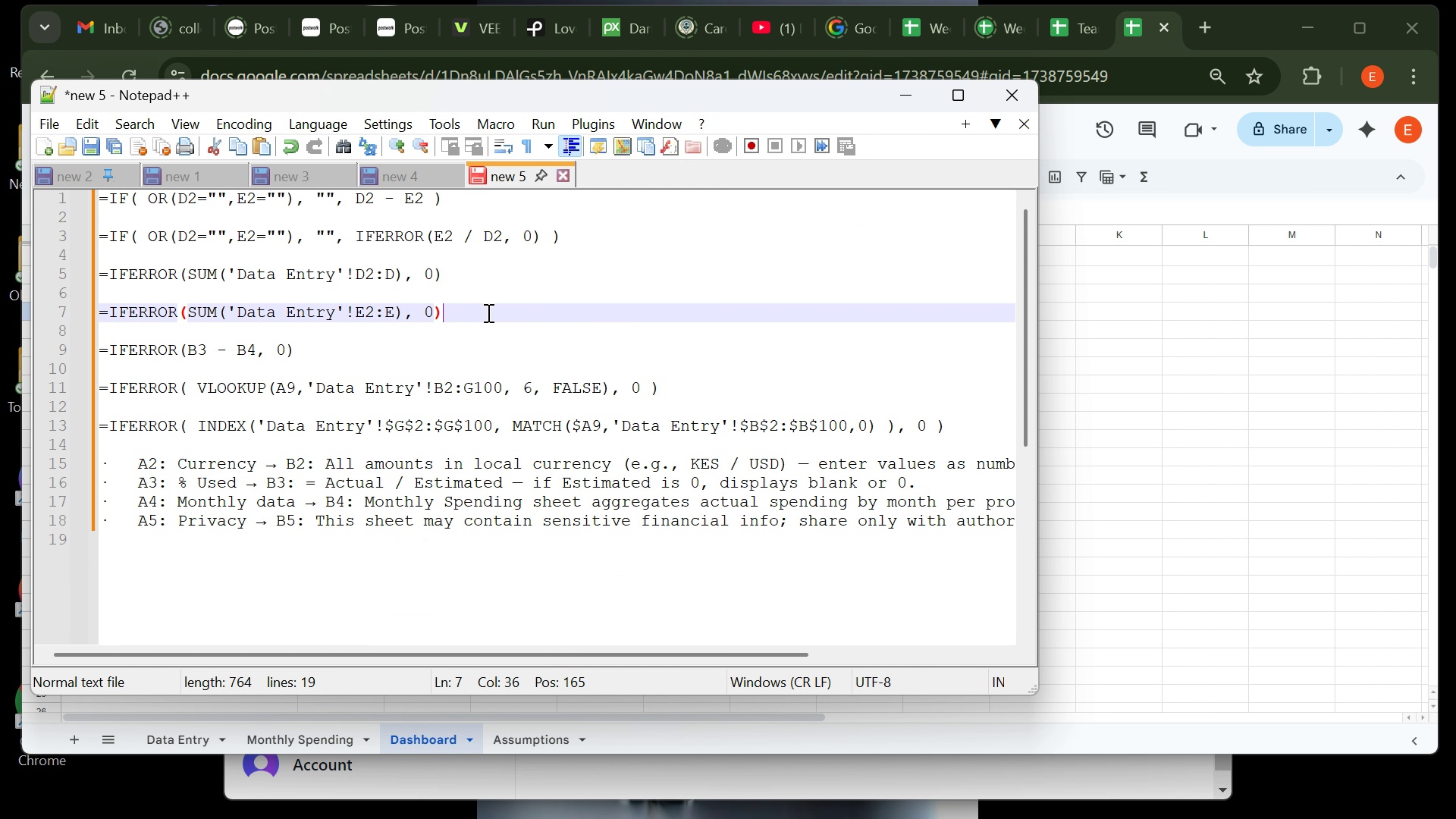 
double_click([487, 312])
 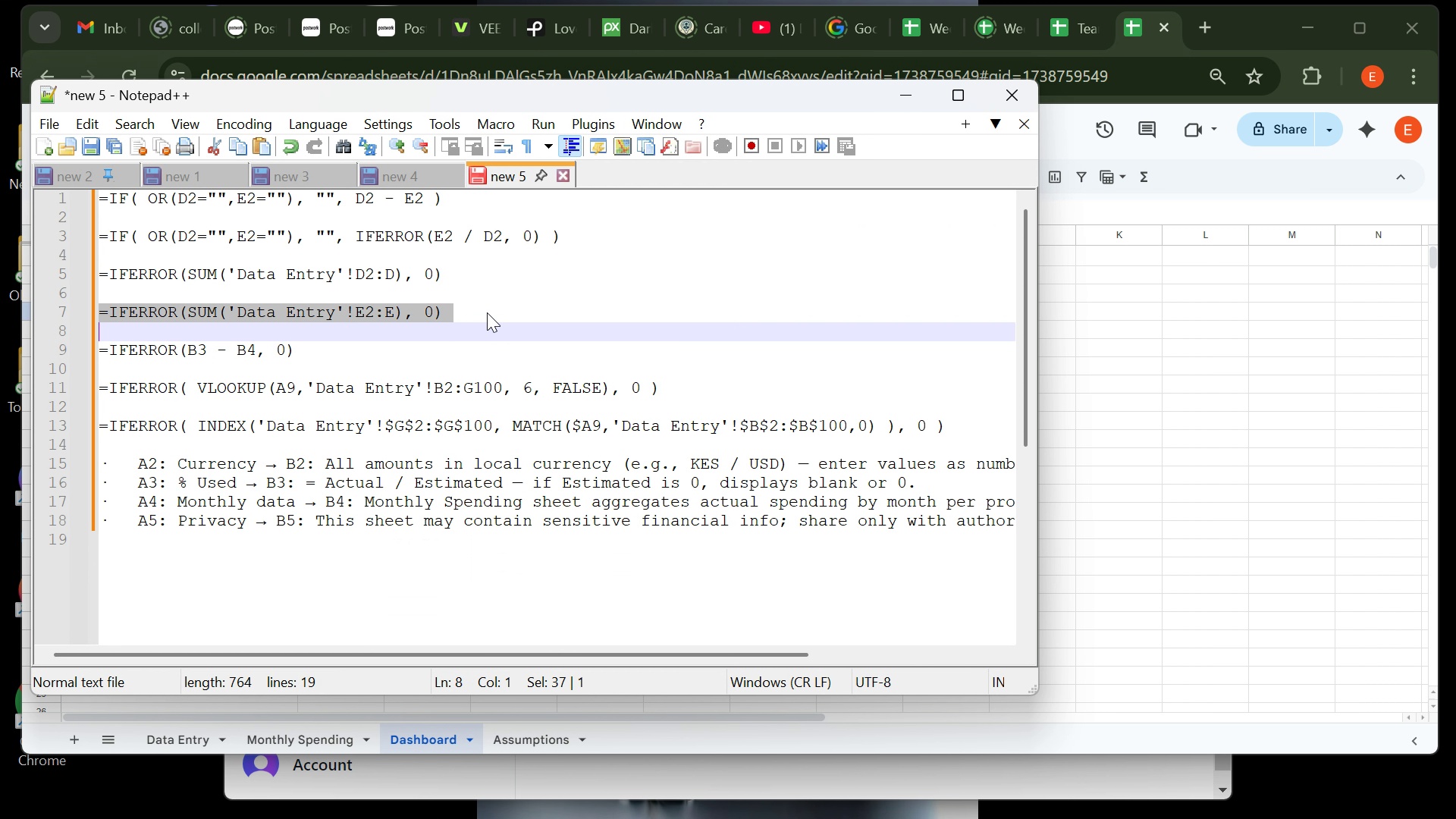 
triple_click([487, 312])
 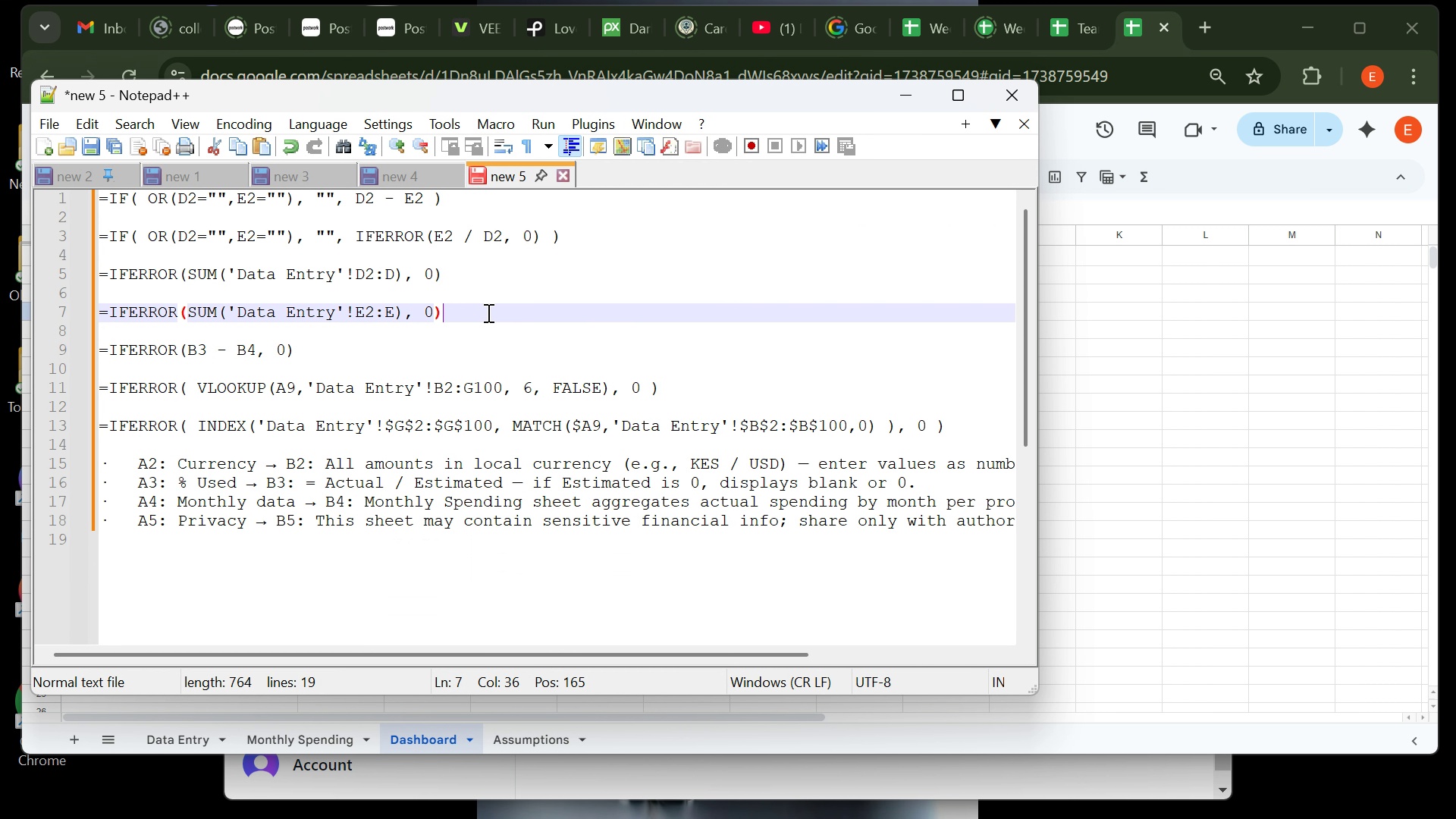 
triple_click([487, 312])
 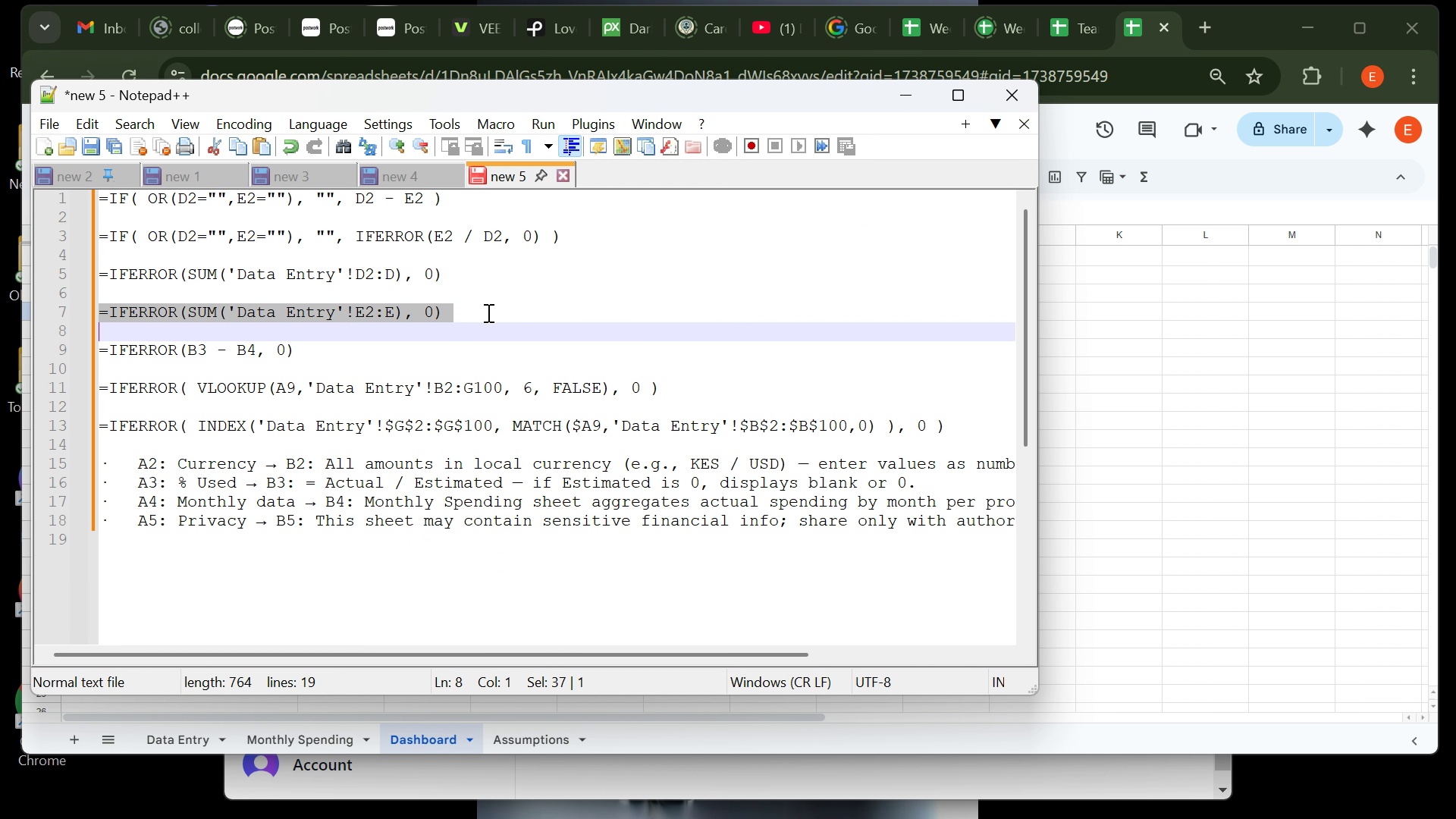 
triple_click([487, 312])
 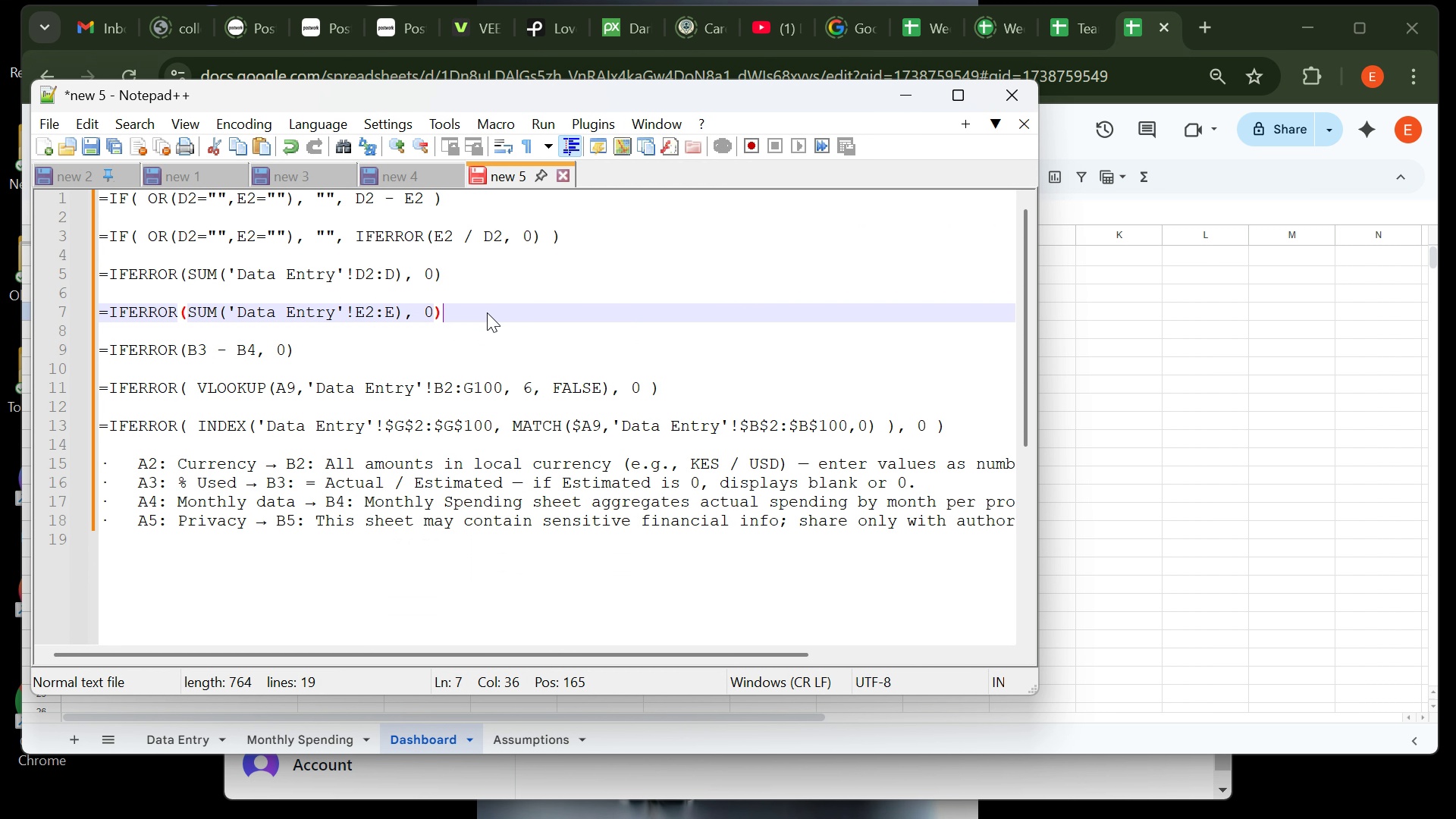 
double_click([487, 312])
 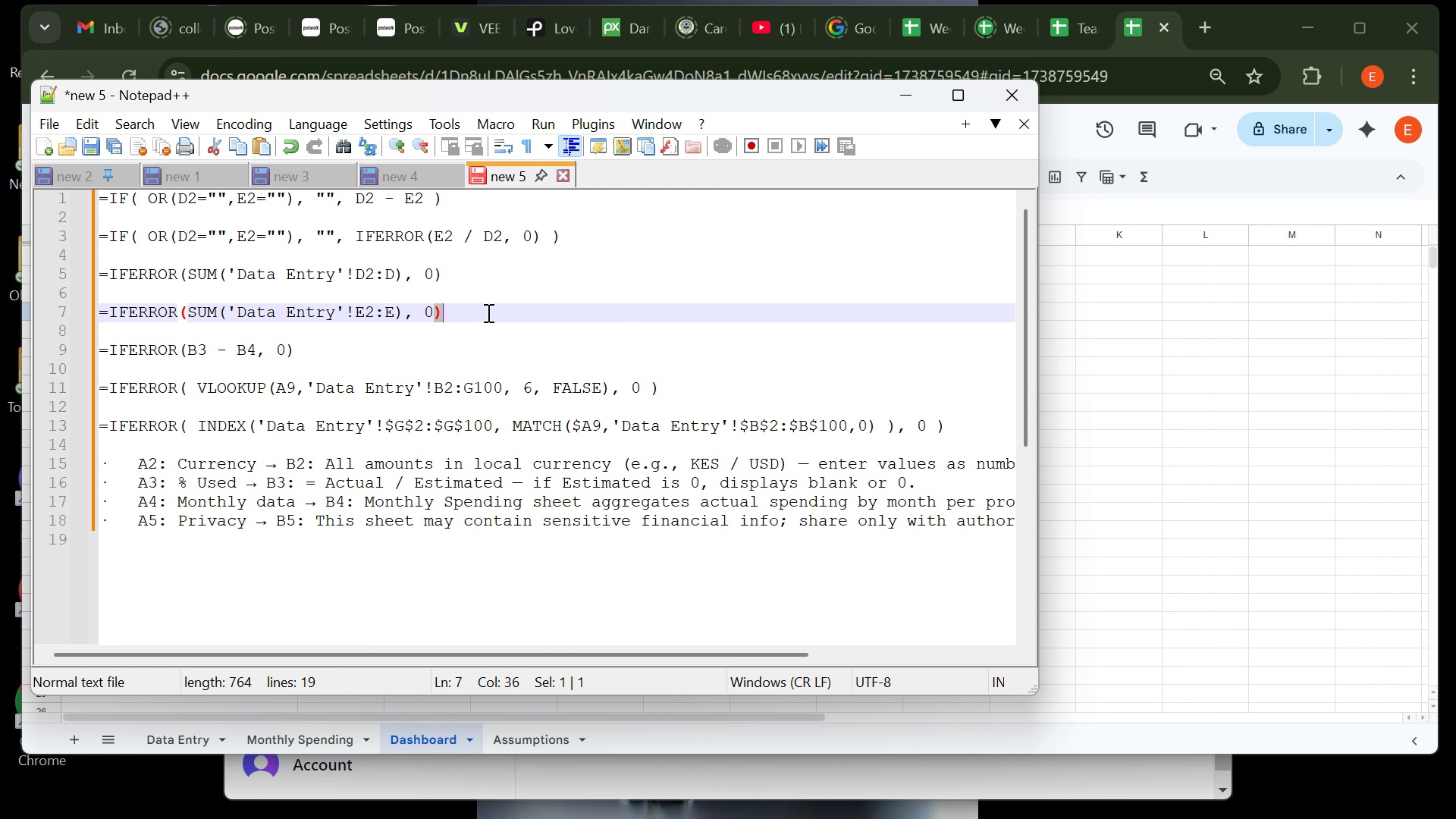 
triple_click([487, 312])
 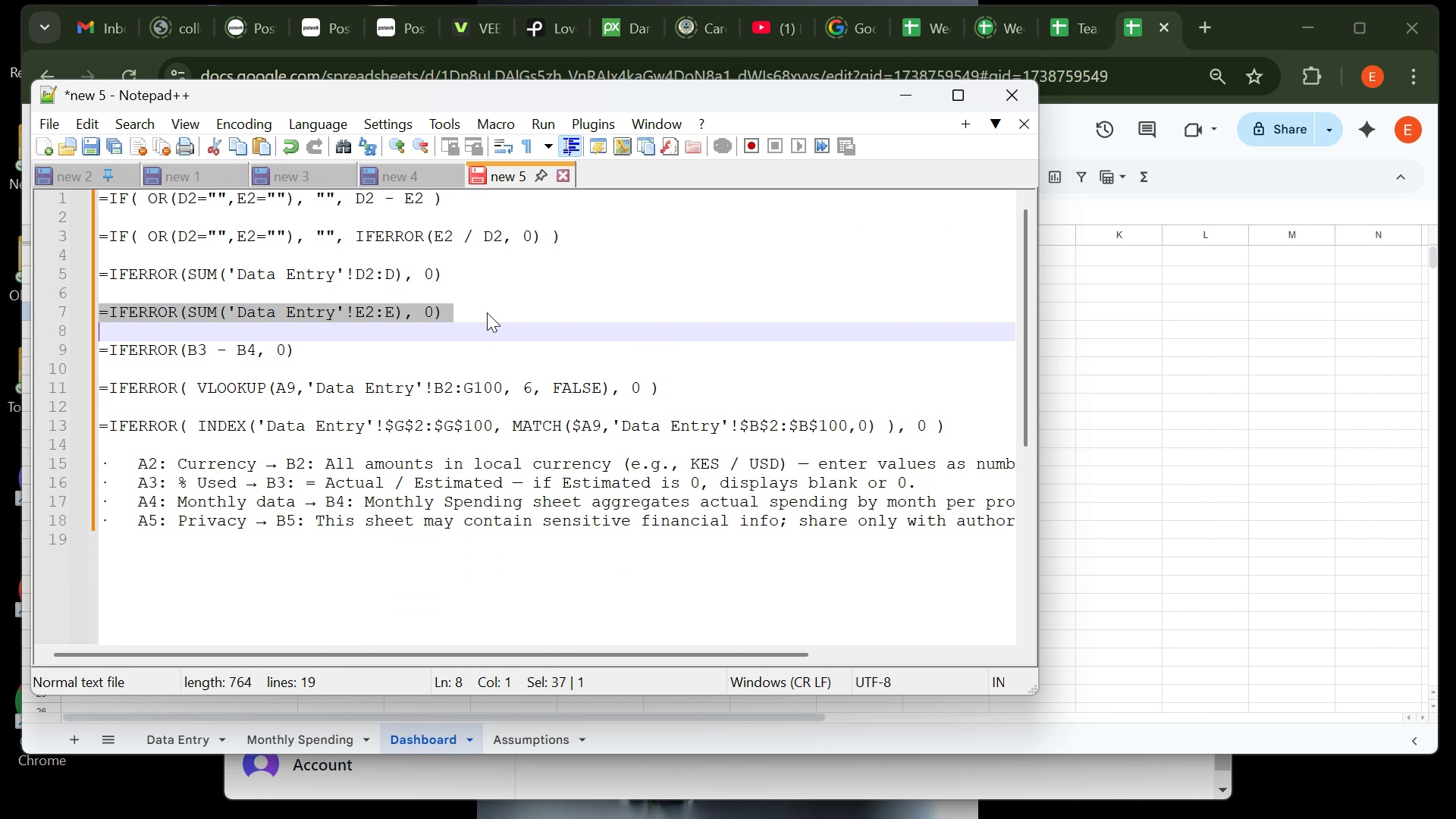 
triple_click([487, 312])
 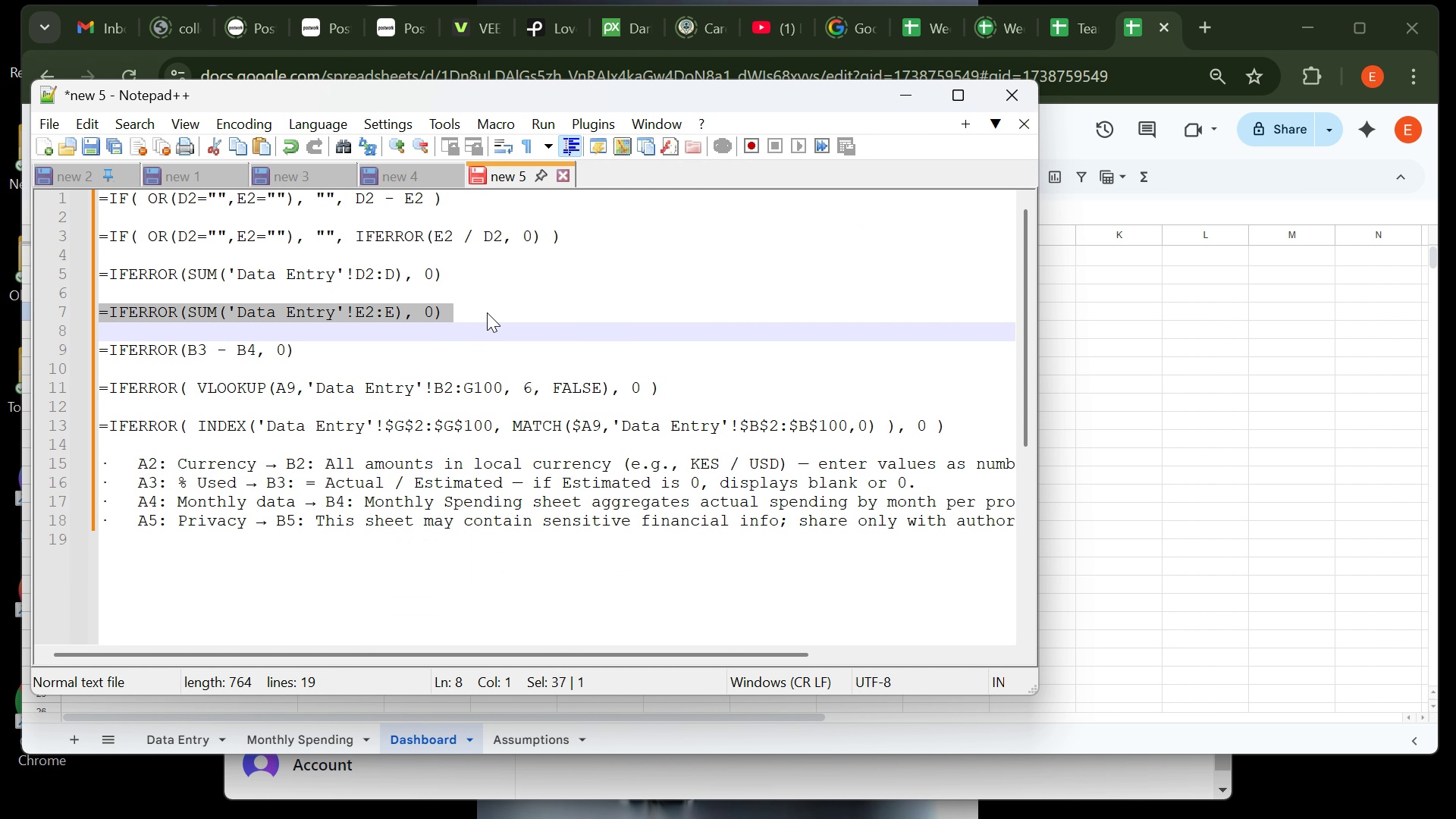 
key(Control+C)
 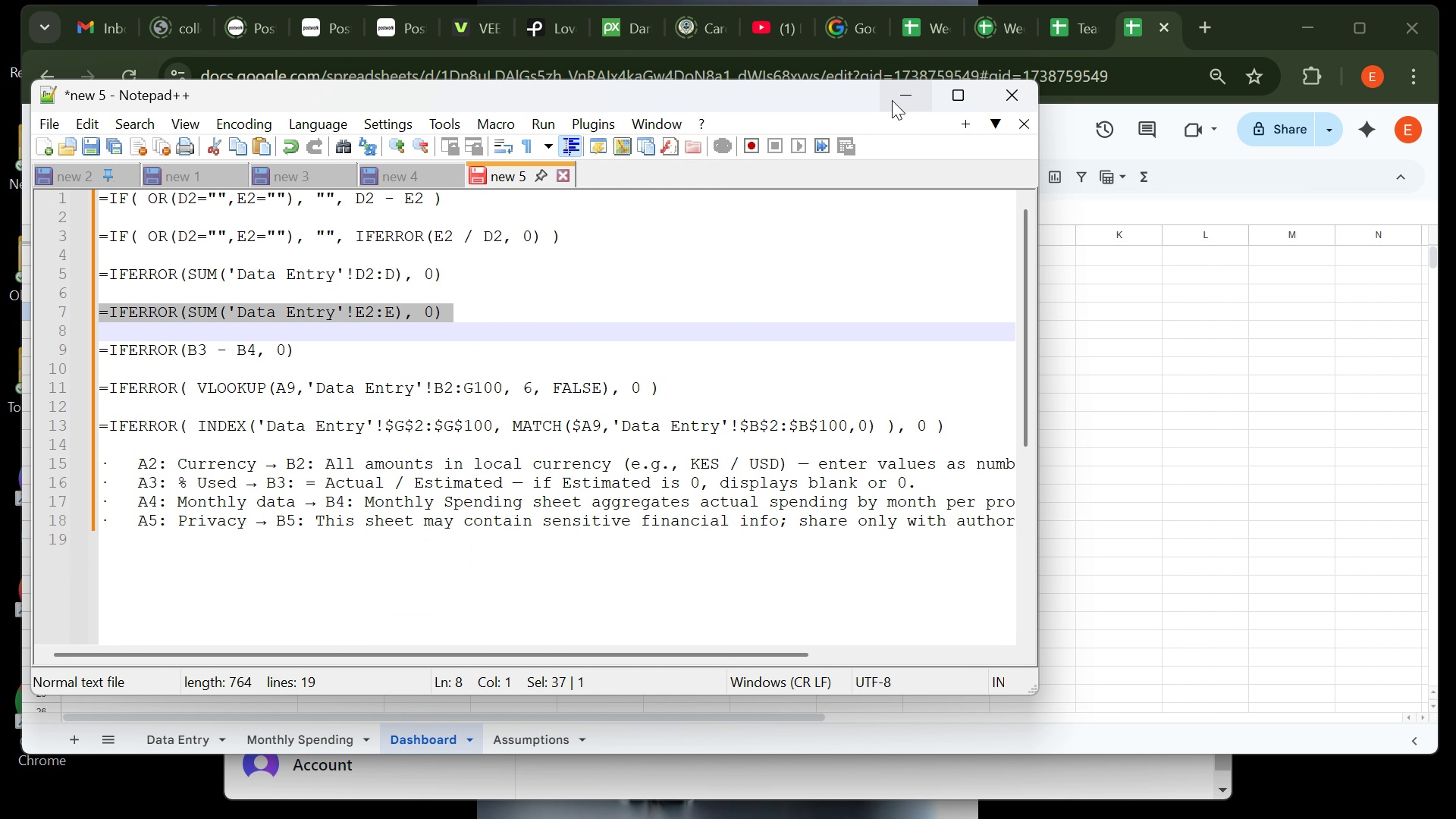 
left_click([892, 100])
 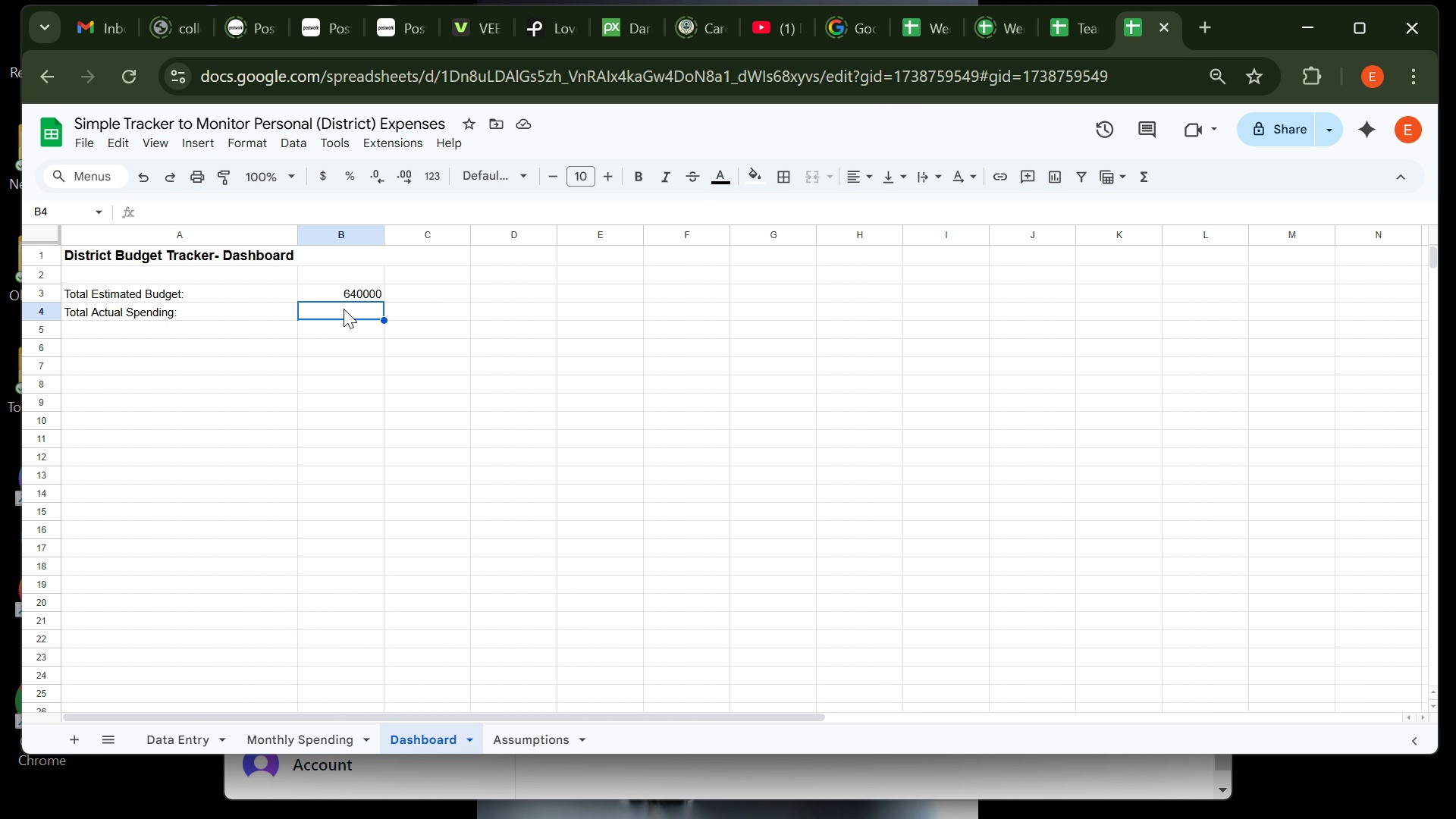 
key(Control+ControlLeft)
 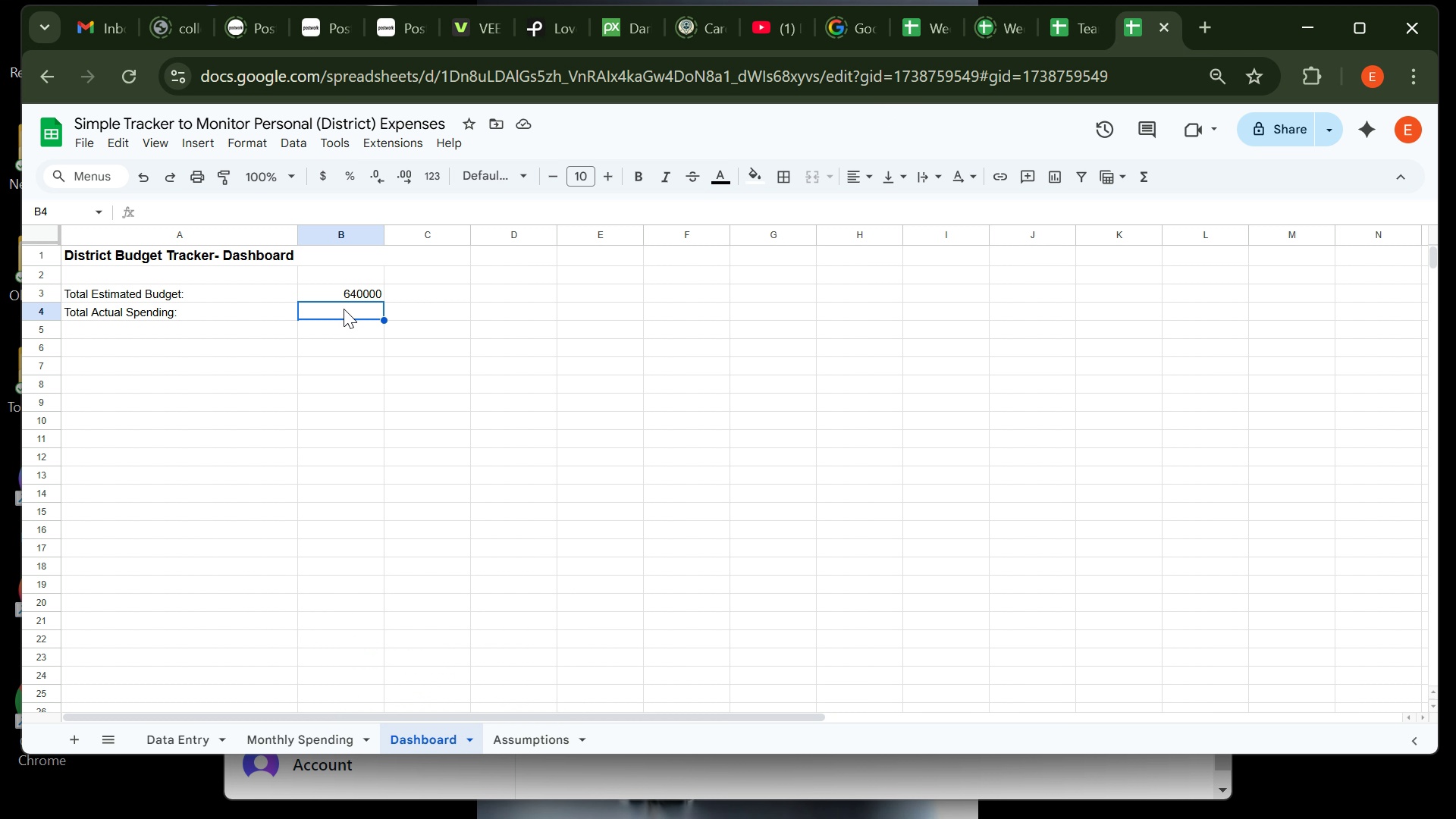 
key(Control+V)
 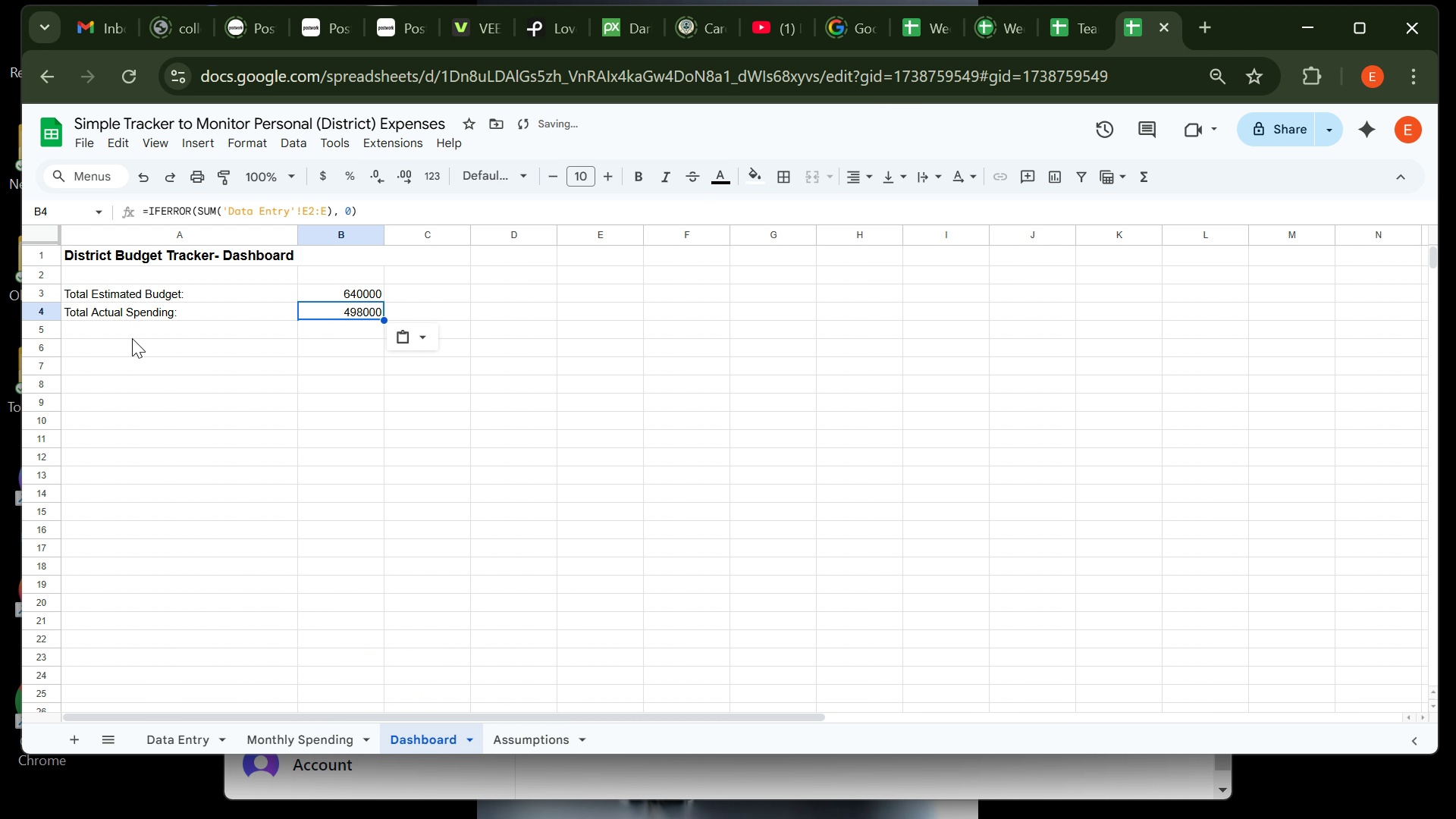 
left_click([132, 331])
 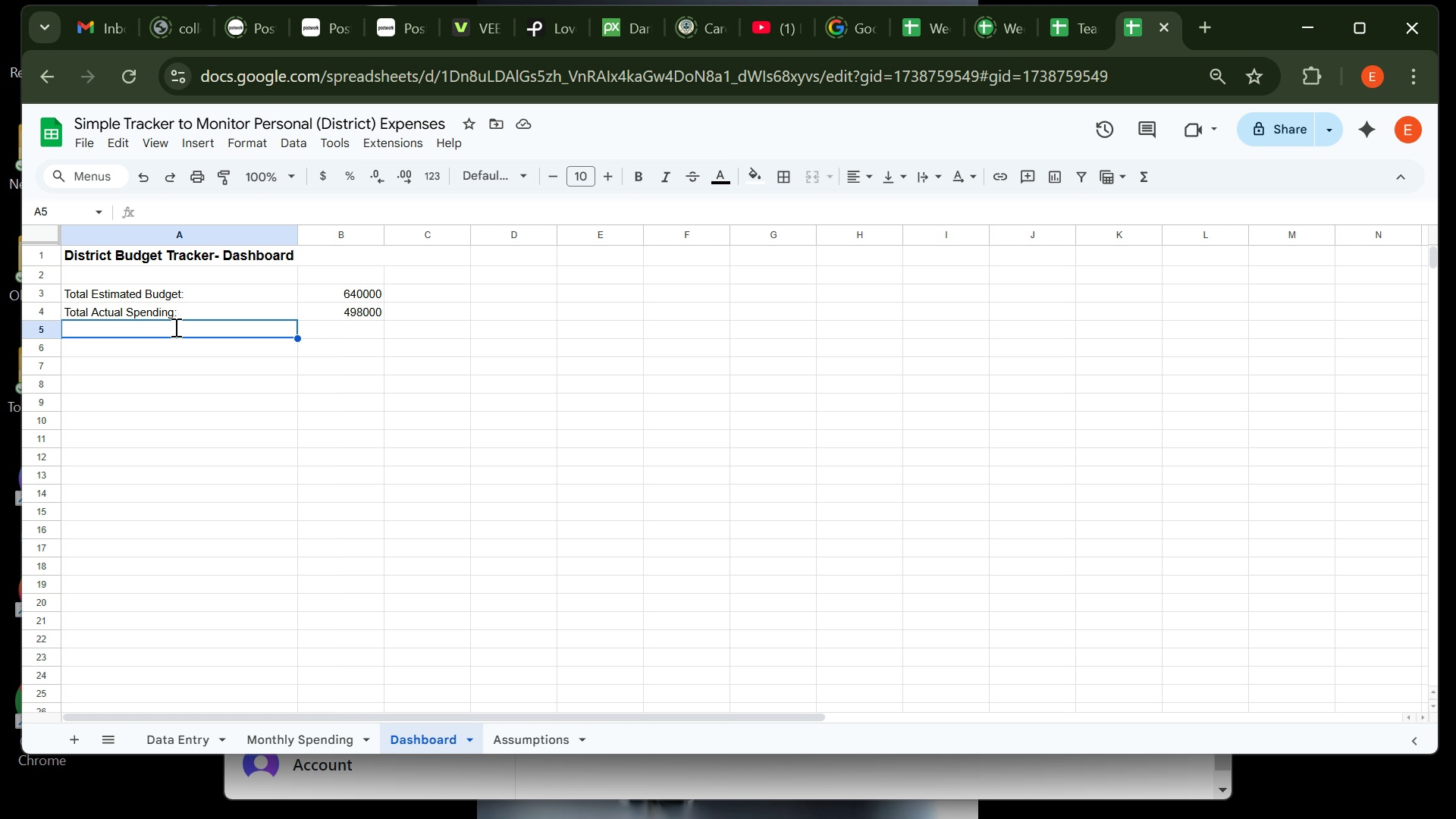 
wait(7.09)
 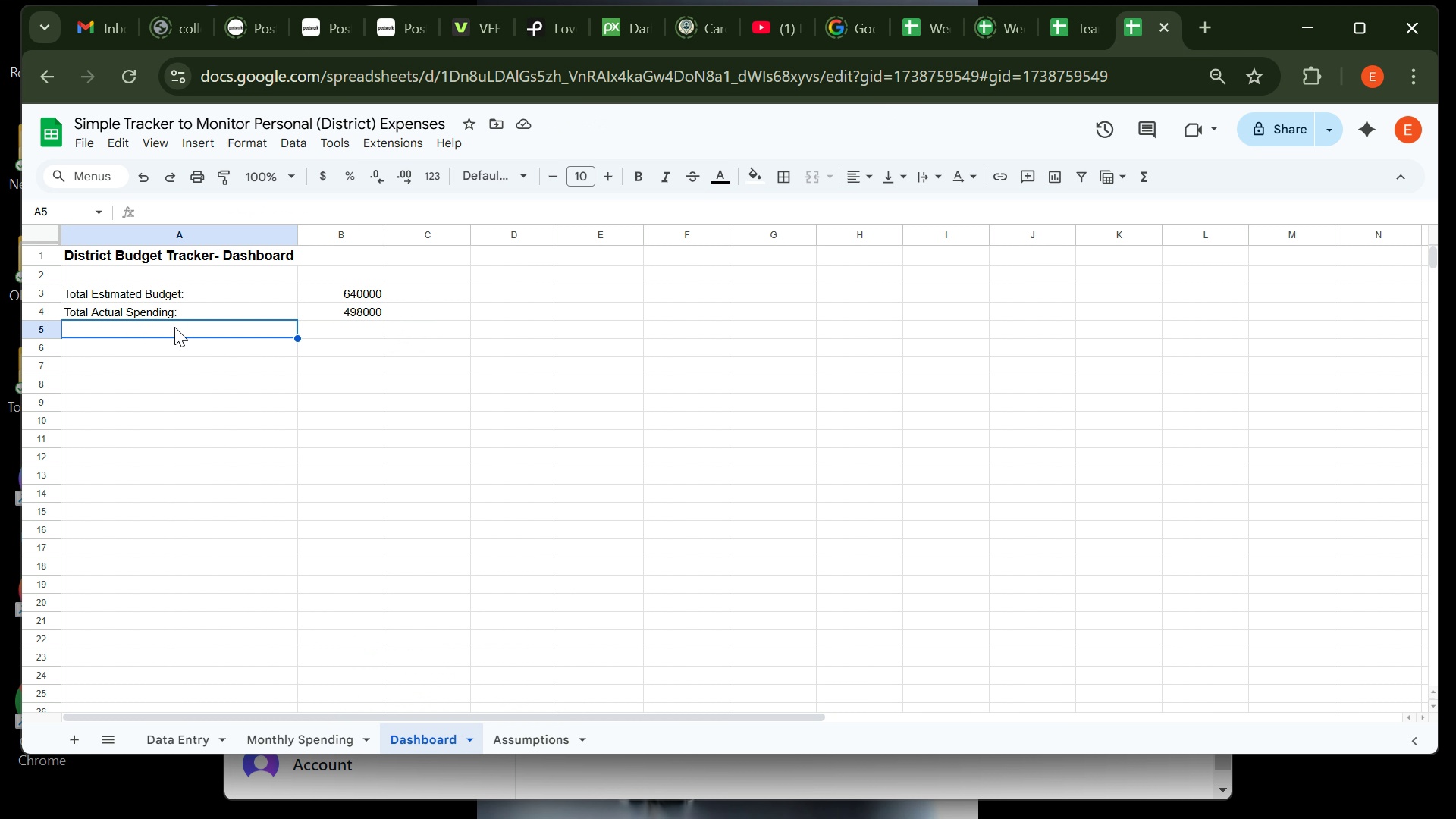 
type(Totall )
key(Backspace)
key(Backspace)
type( r)
key(Backspace)
type(Reamin)
key(Backspace)
key(Backspace)
key(Backspace)
key(Backspace)
type(maining Budget)
 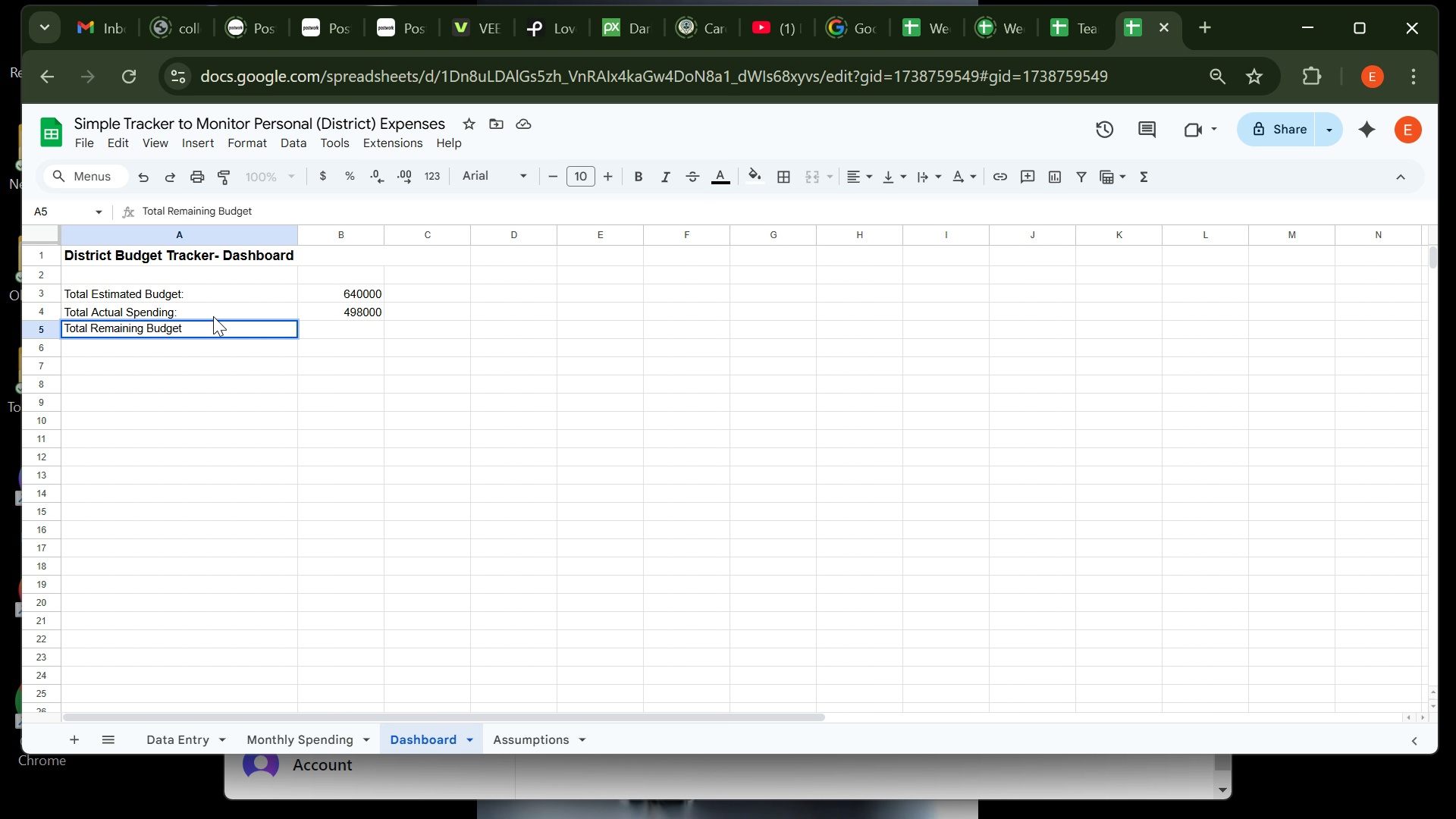 
key(Tab)
 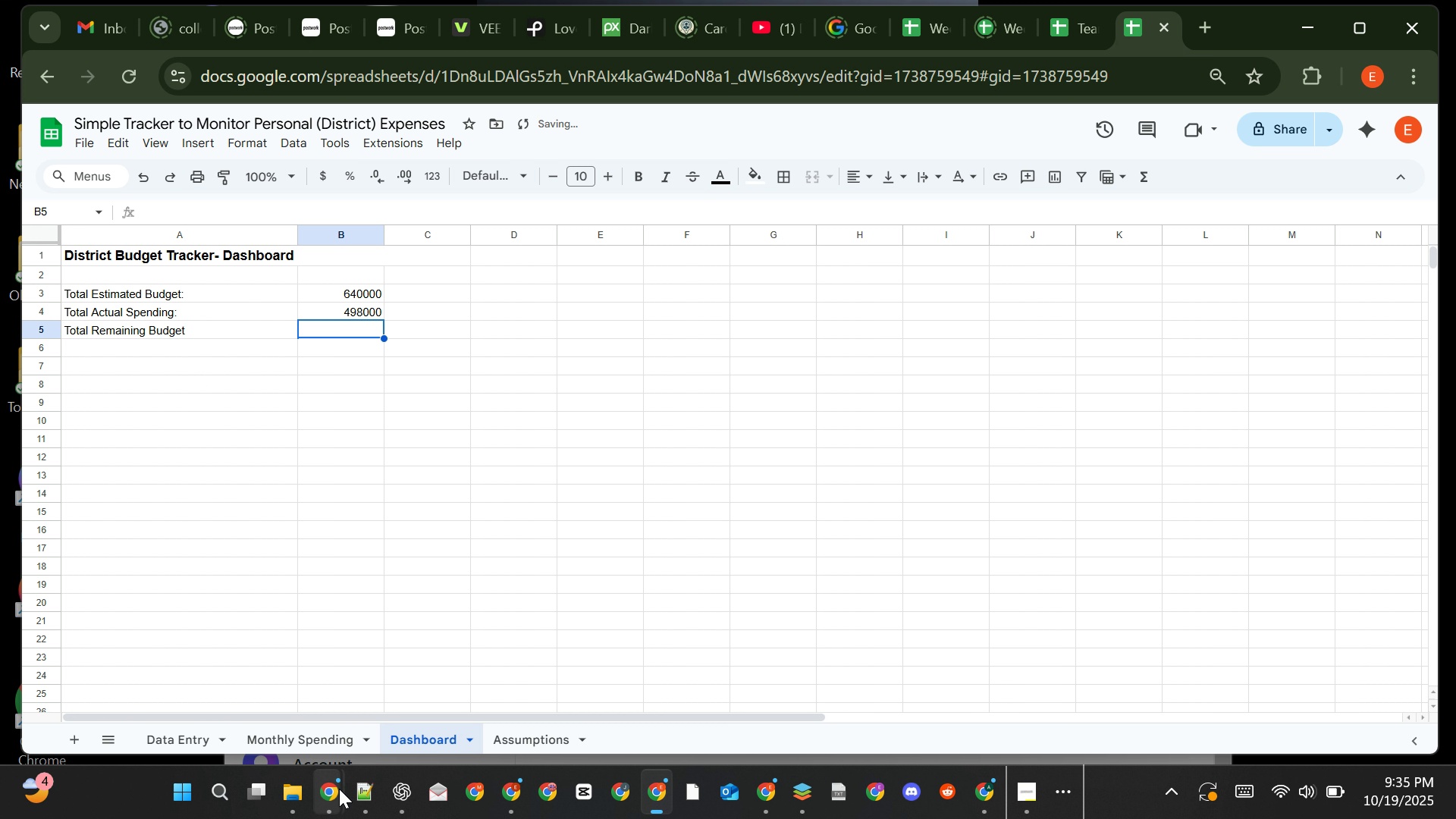 
left_click([370, 802])
 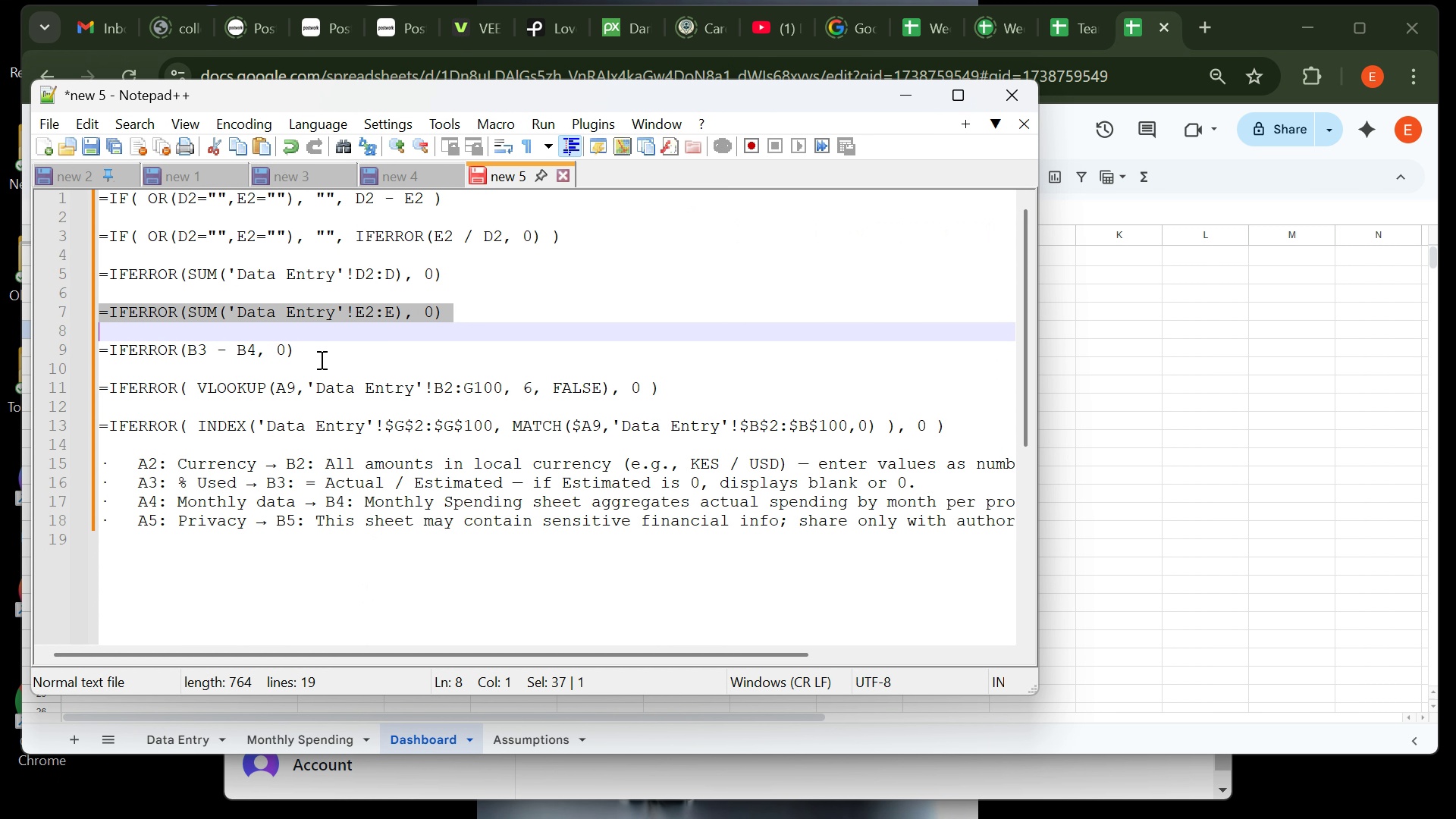 
double_click([320, 359])
 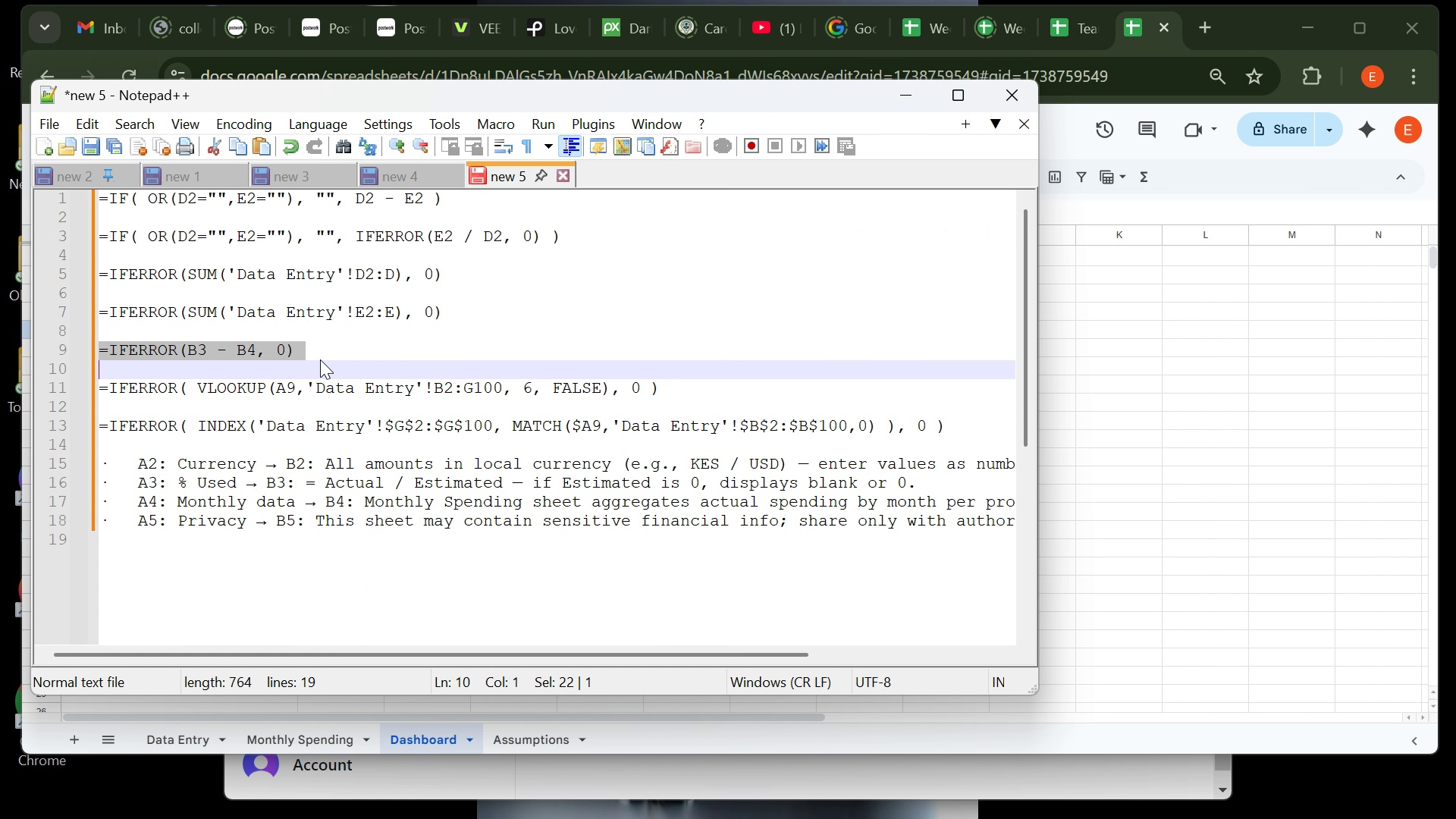 
triple_click([320, 359])
 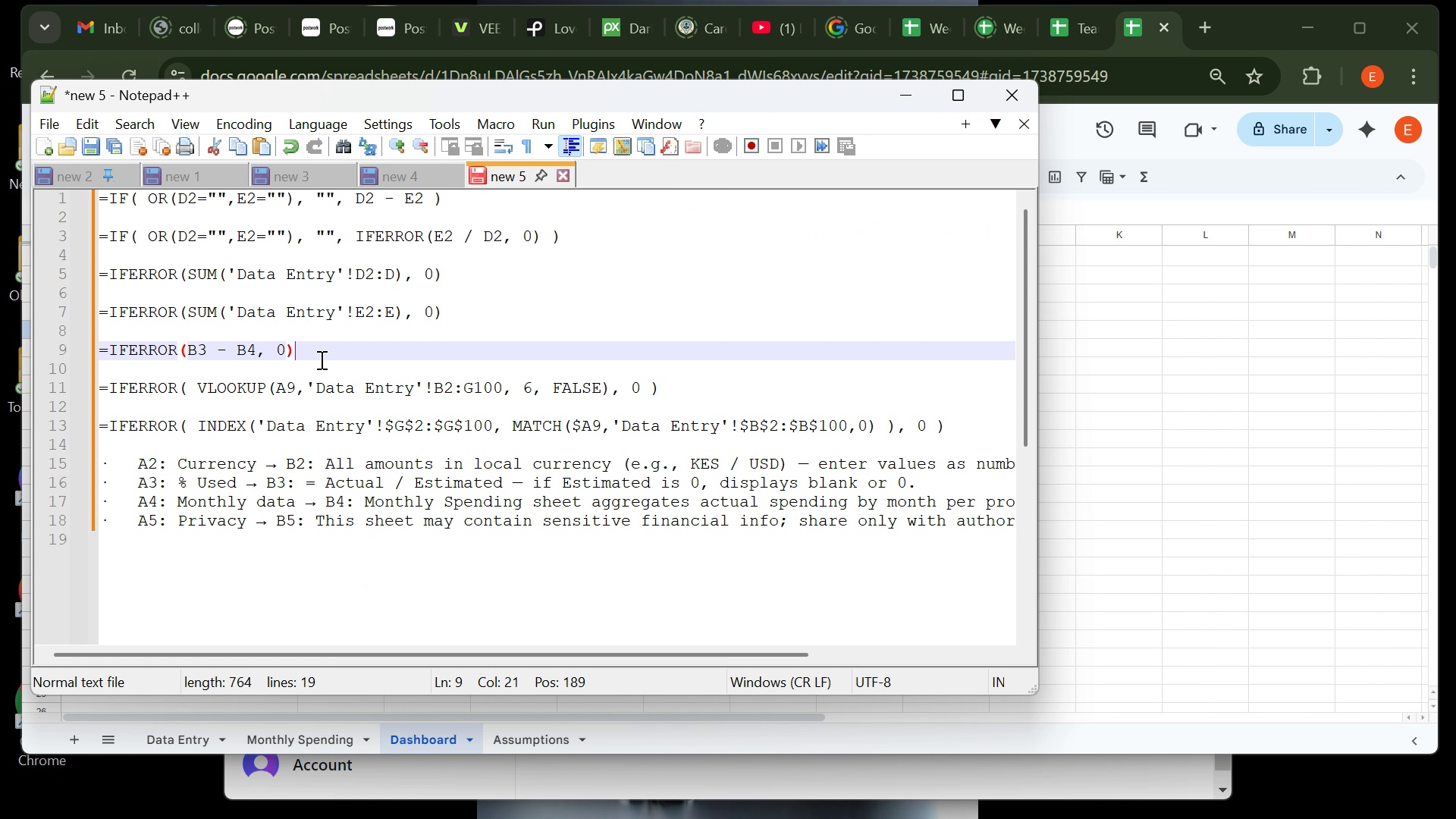 
triple_click([320, 359])
 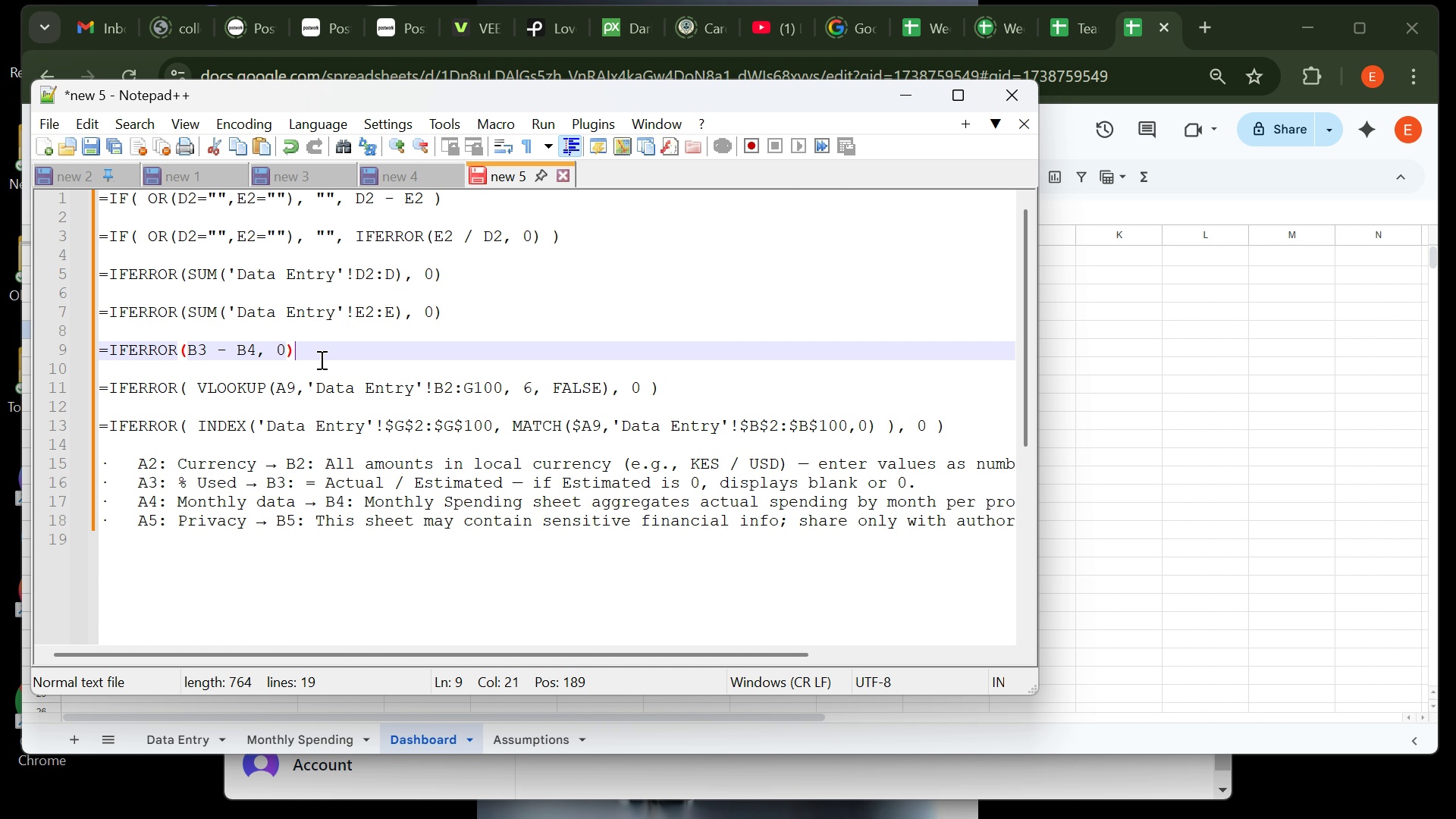 
double_click([320, 359])
 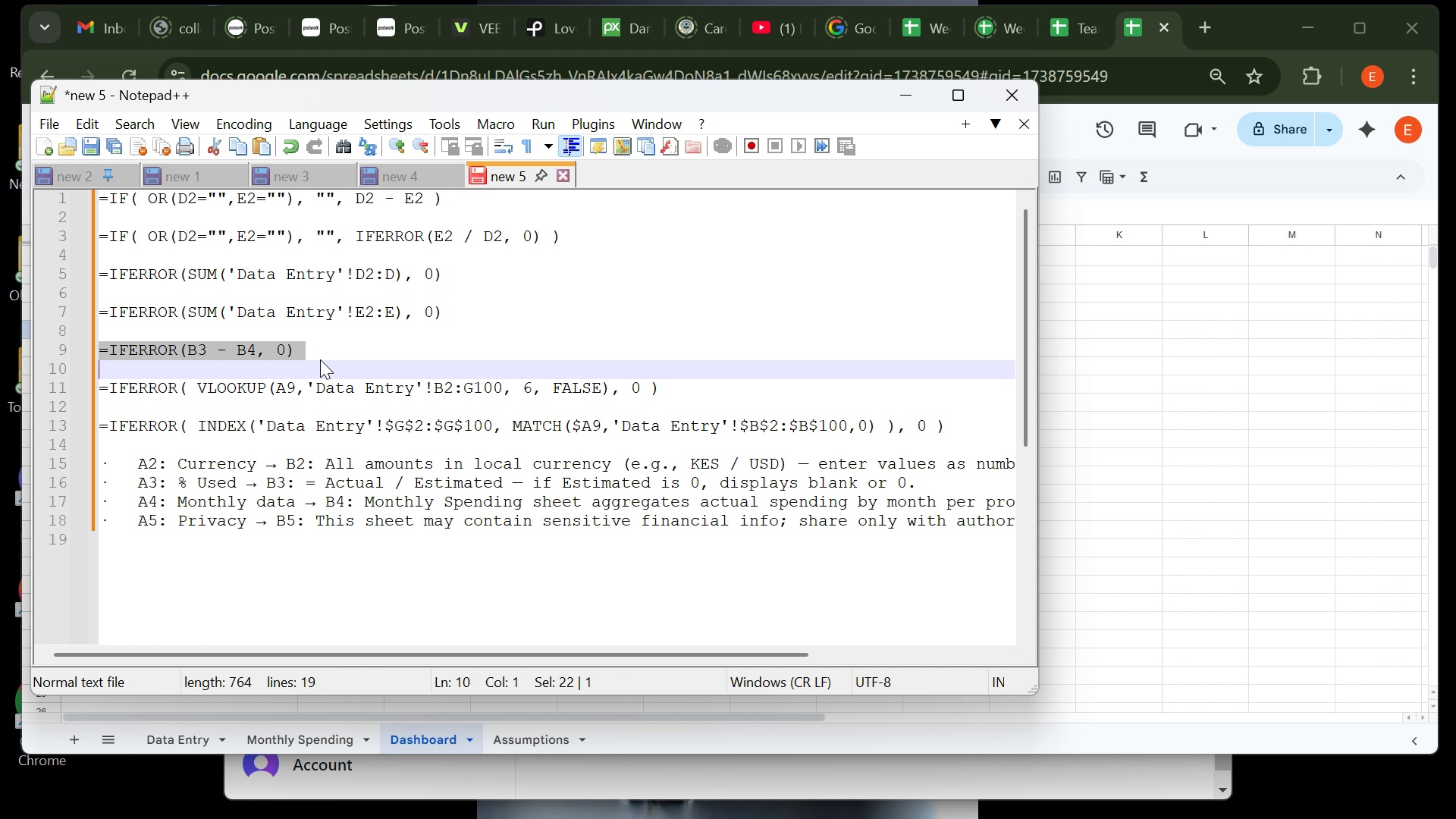 
triple_click([320, 359])
 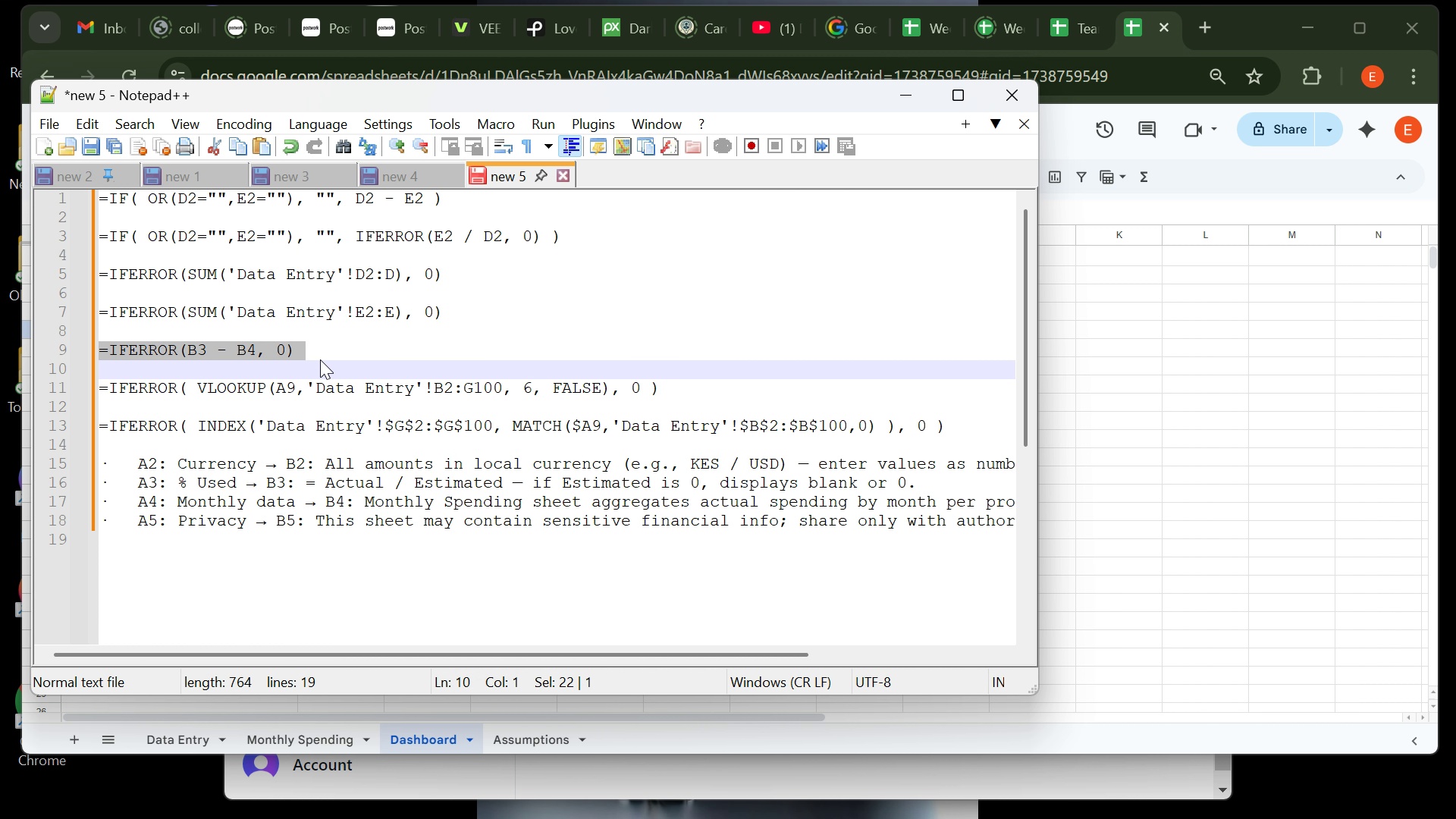 
key(Control+C)
 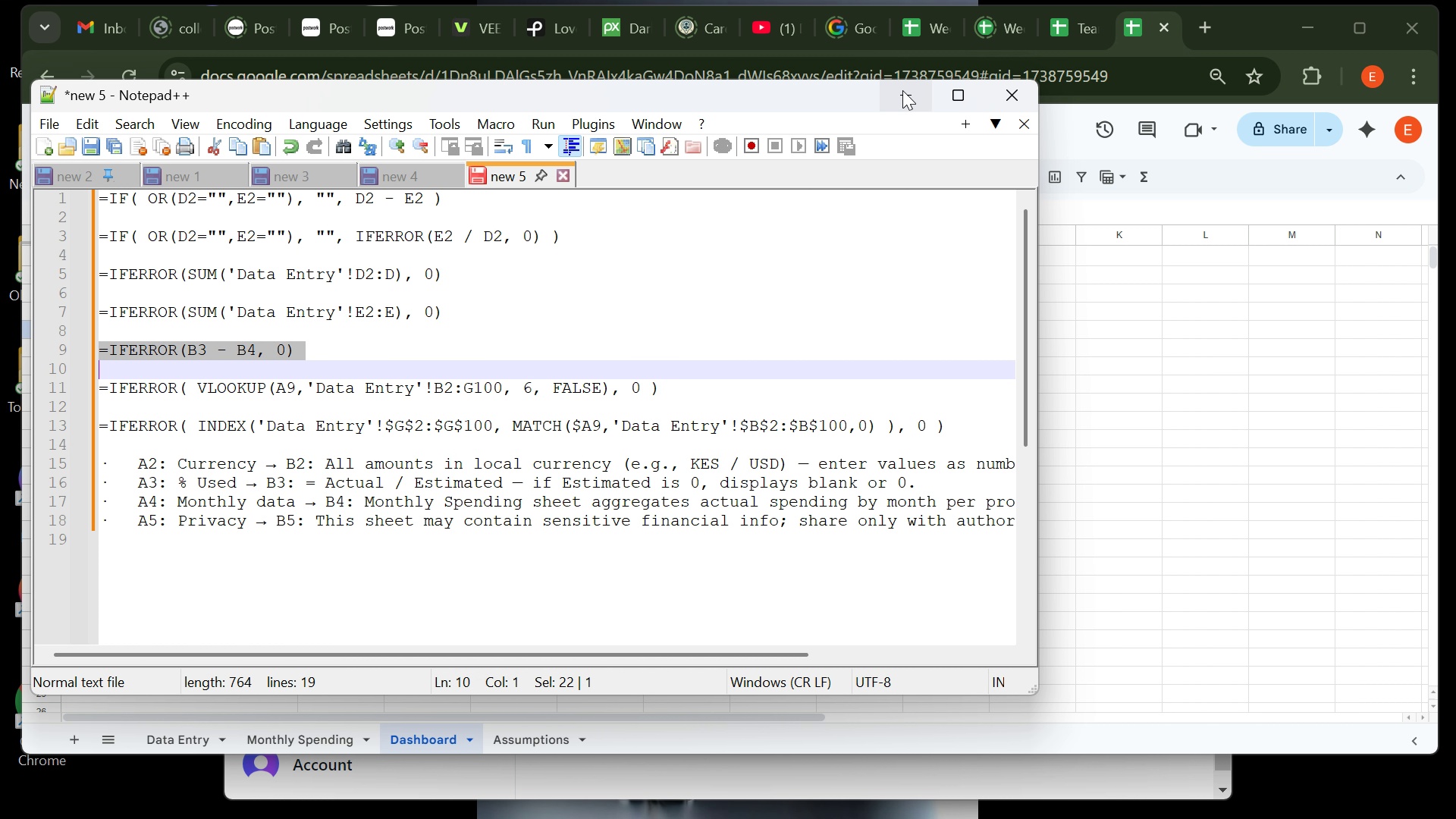 
left_click([902, 90])
 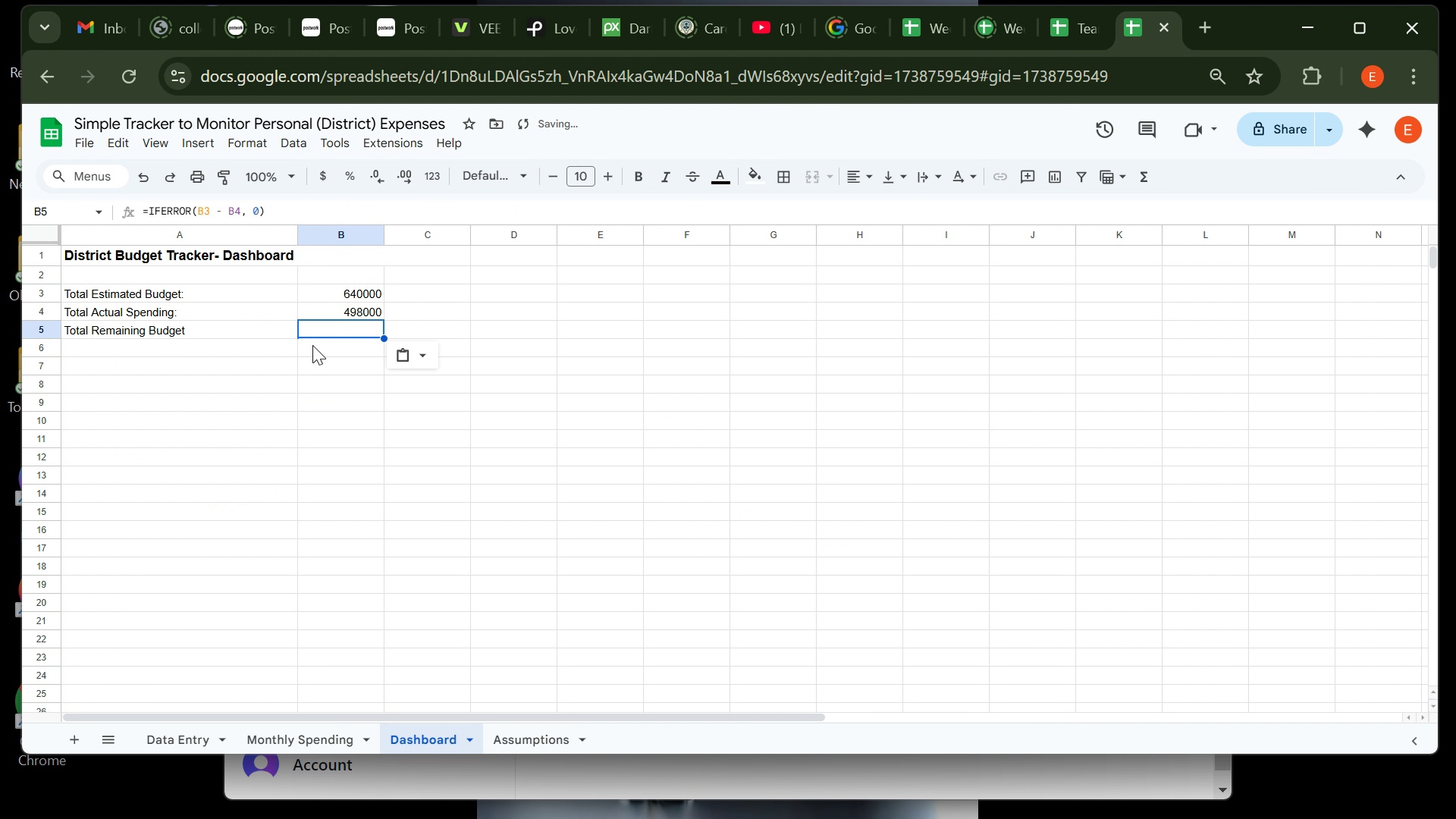 
key(Control+V)
 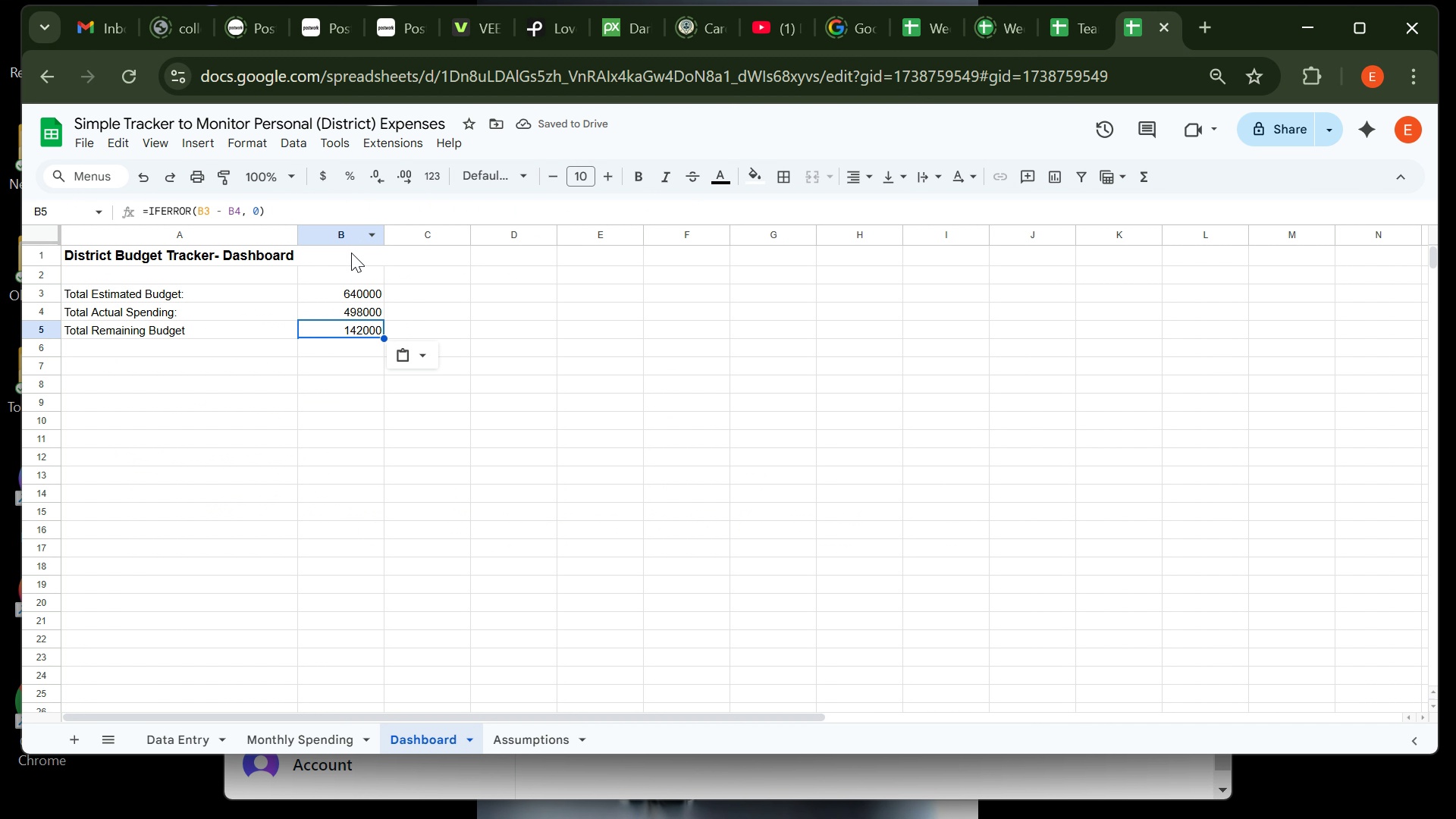 
left_click([351, 239])
 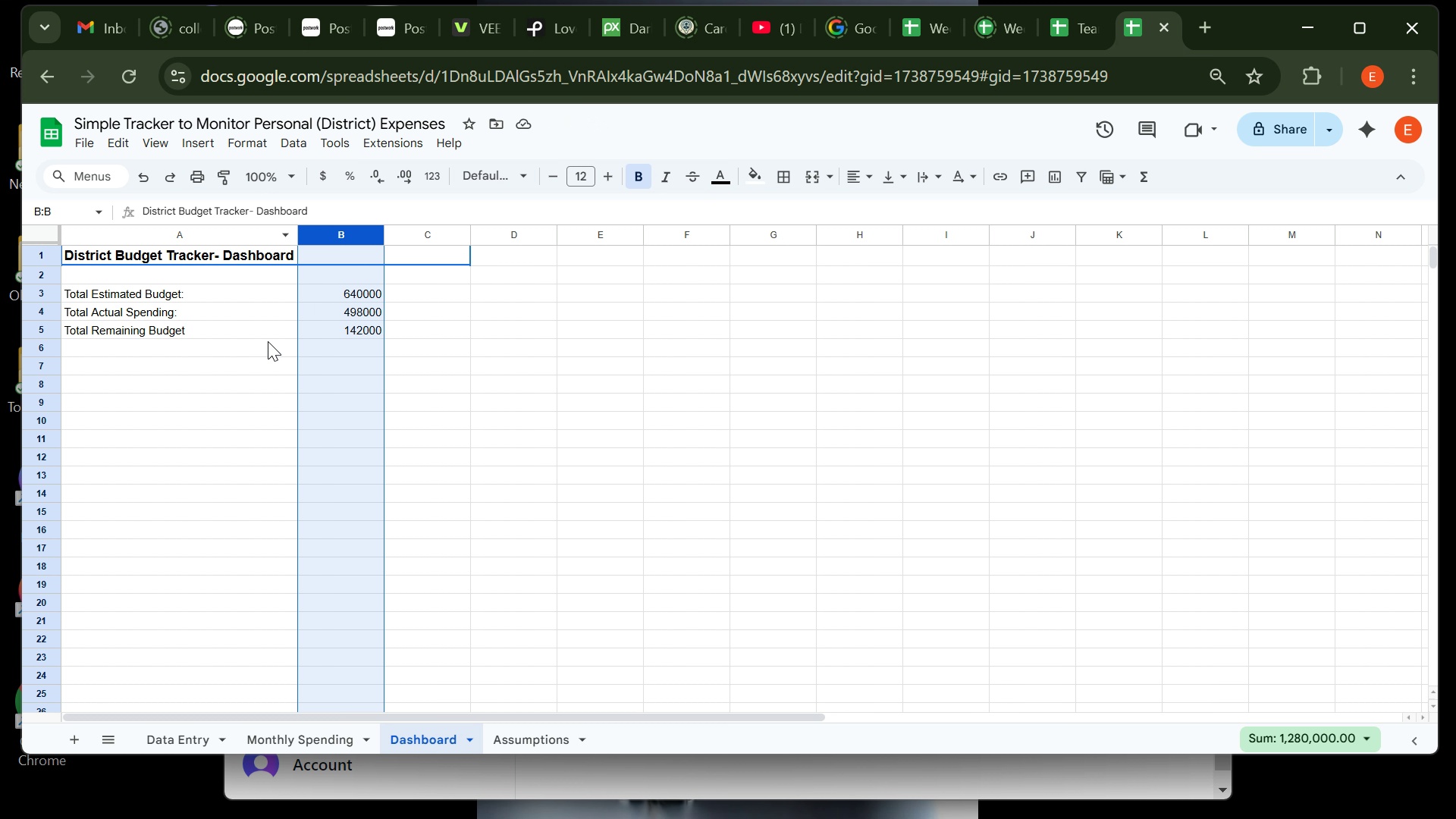 
left_click([268, 333])
 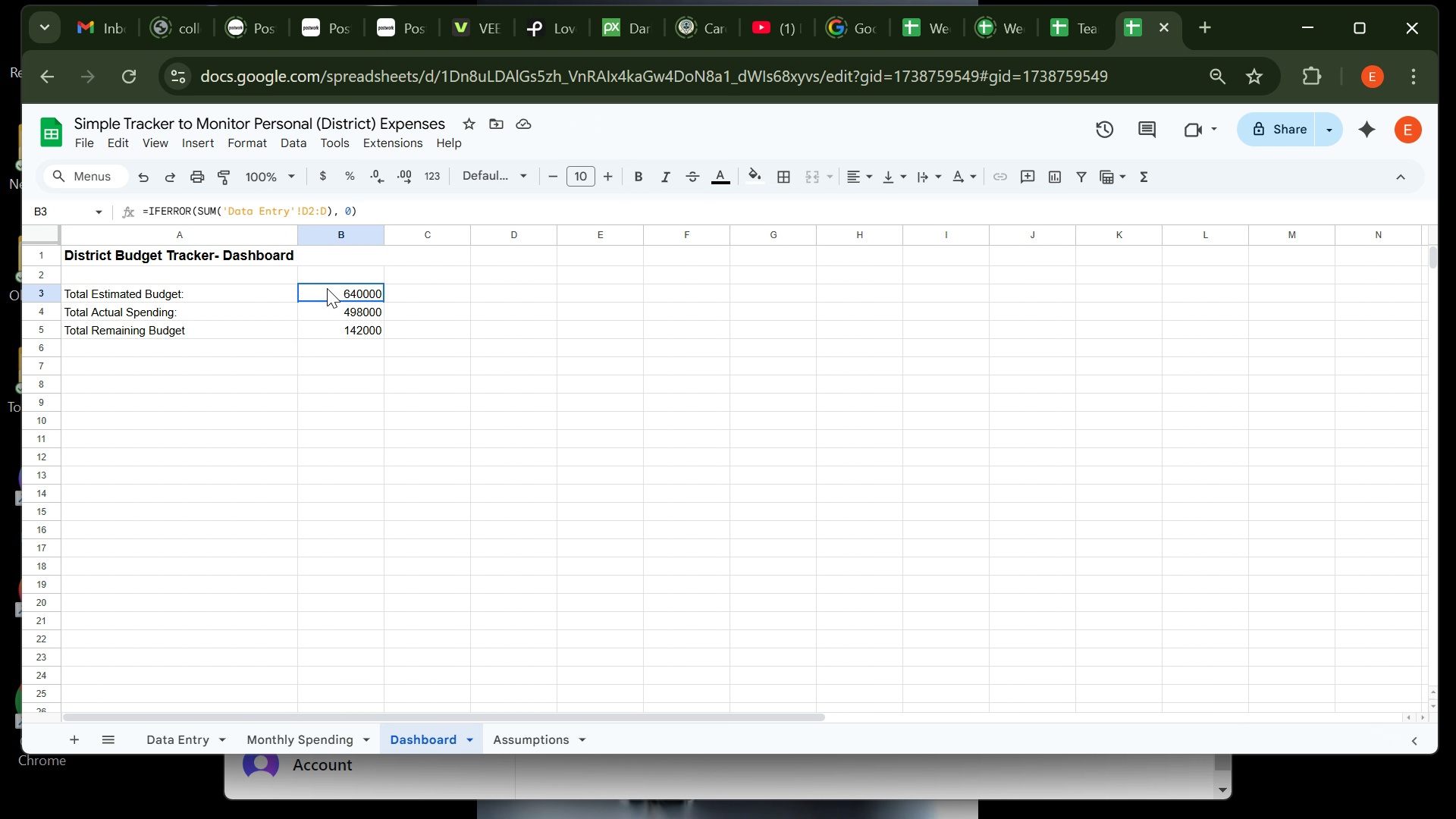 
left_click([327, 288])
 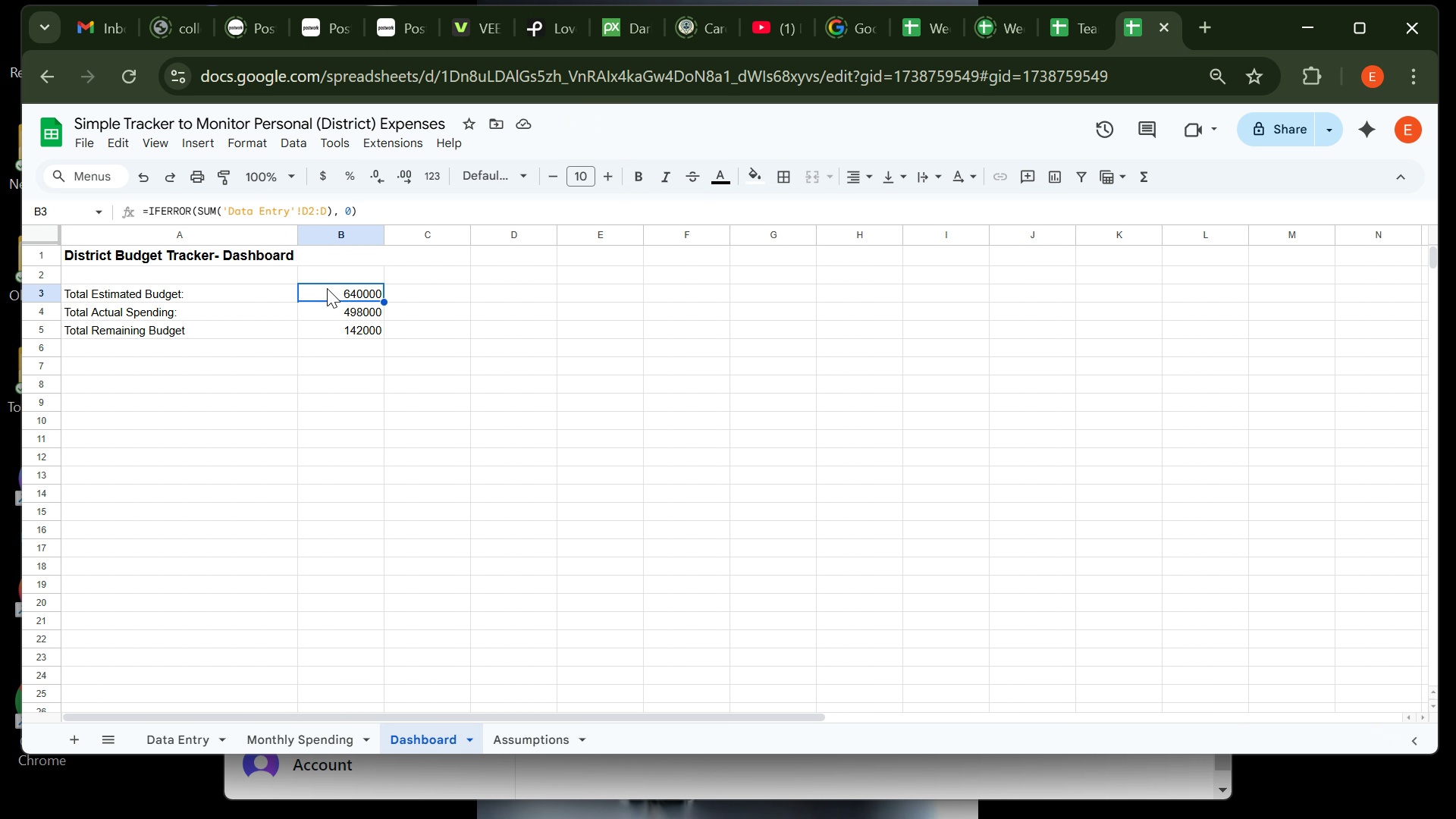 
left_click_drag(start_coordinate=[327, 288], to_coordinate=[325, 331])
 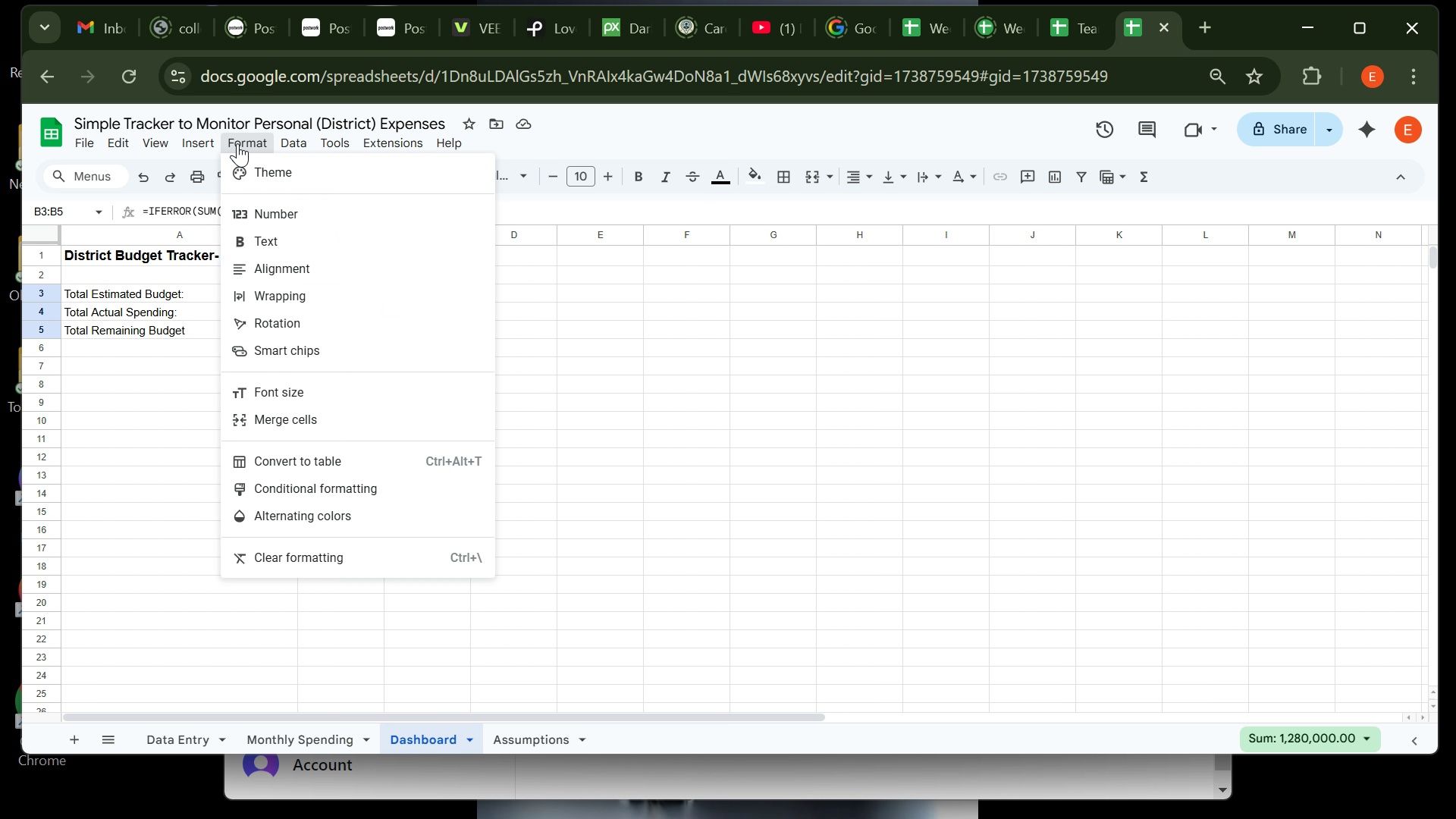 
left_click([237, 143])
 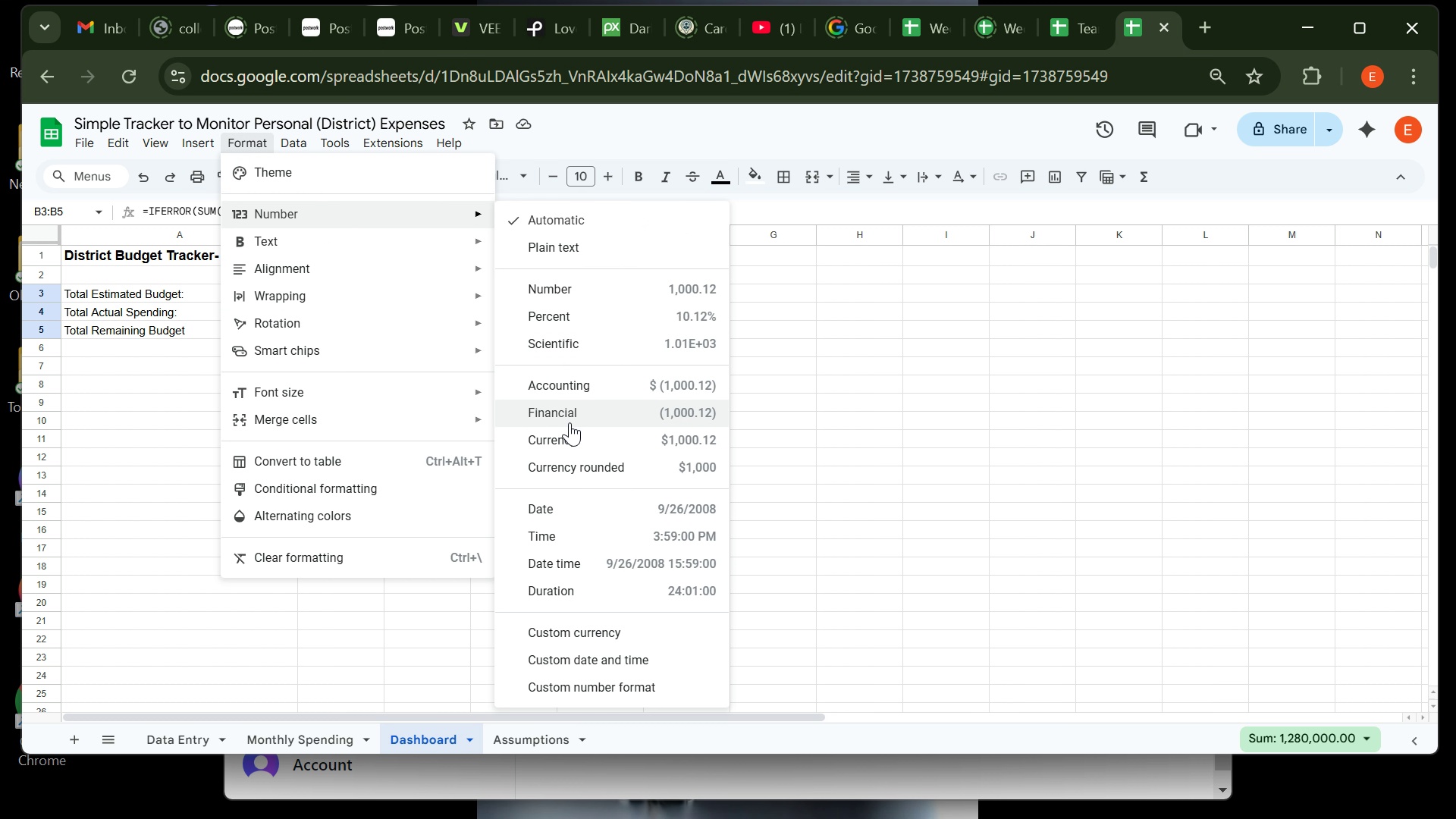 
left_click([570, 435])
 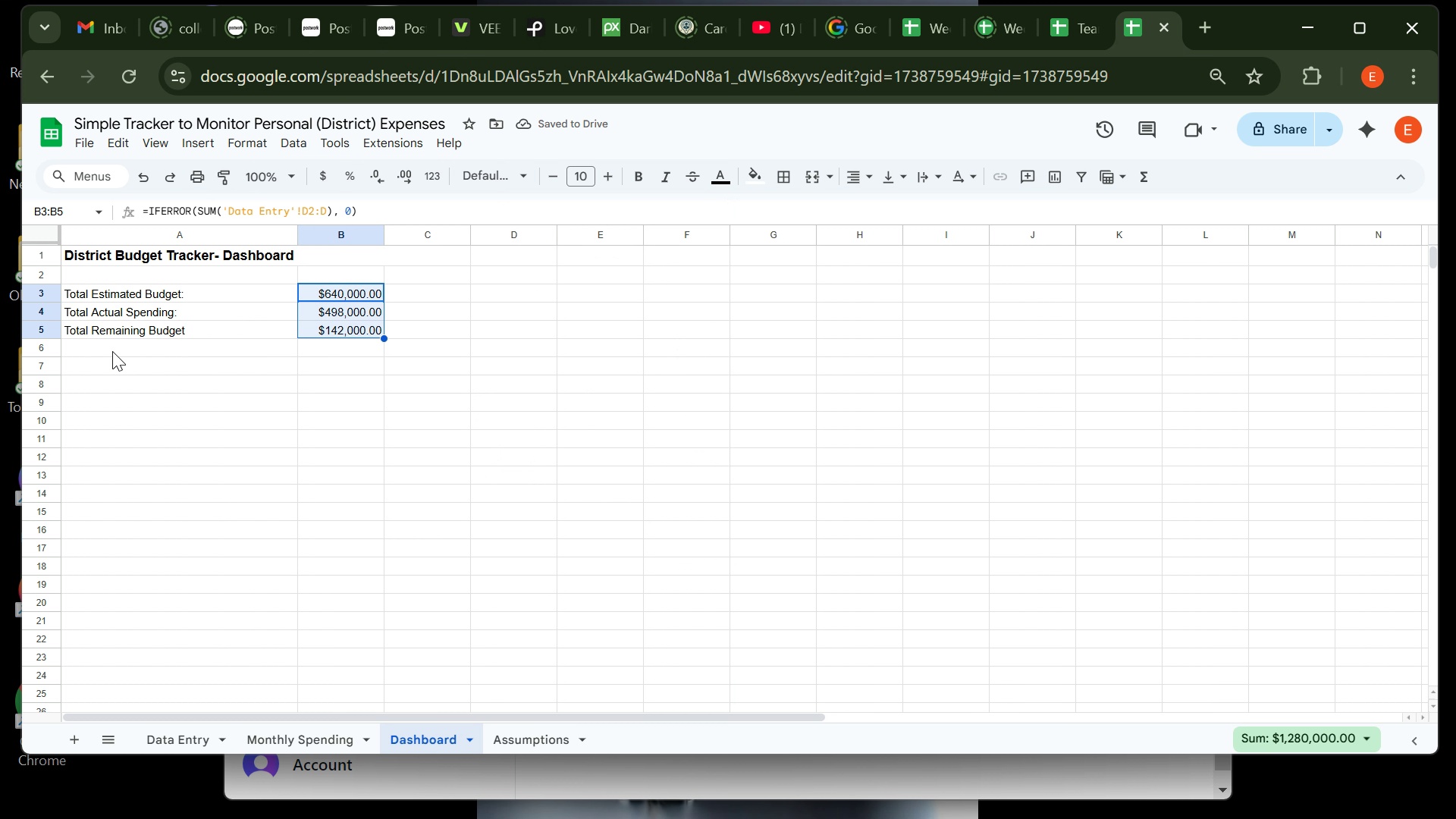 
wait(5.39)
 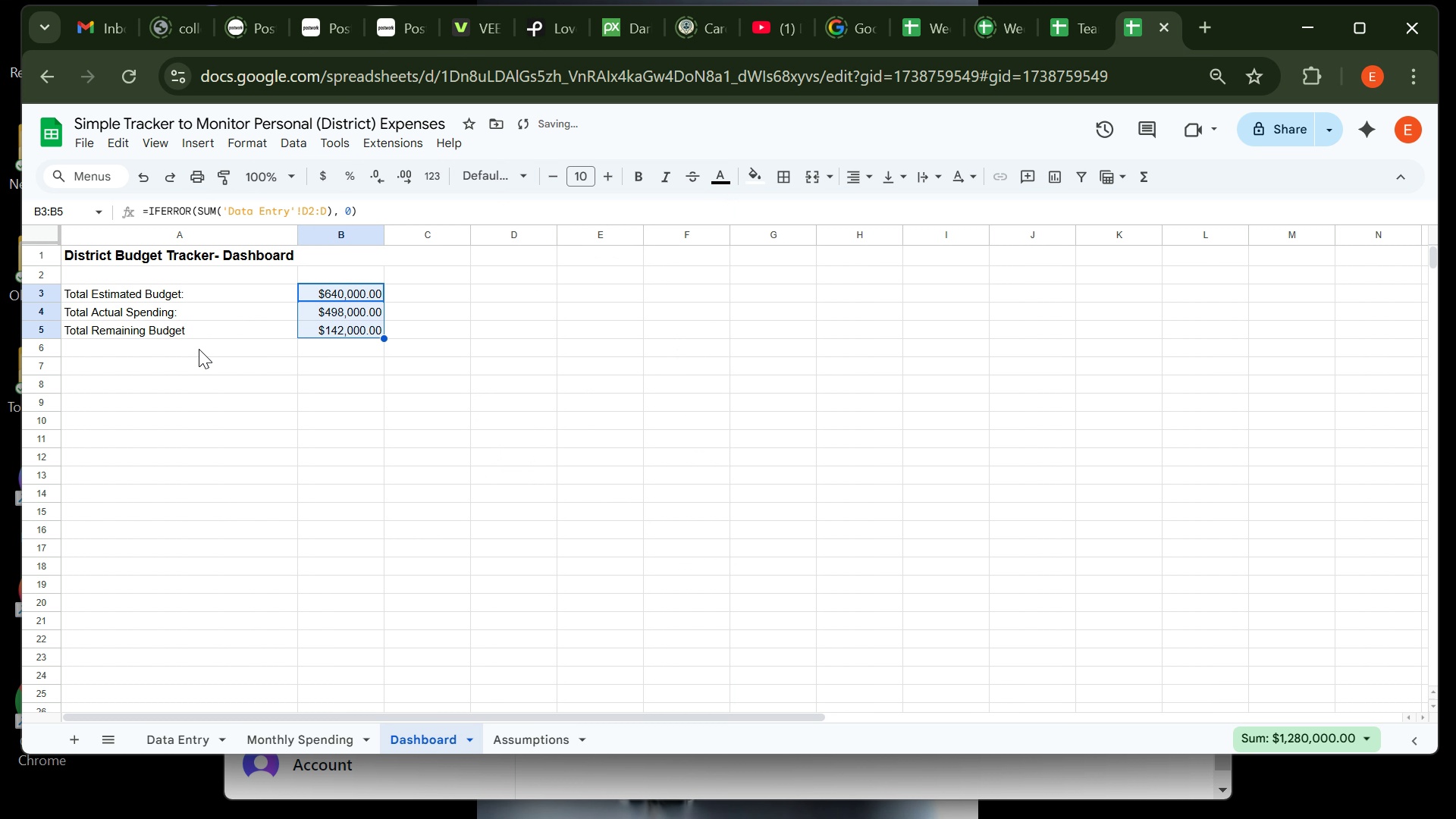 
left_click([106, 357])
 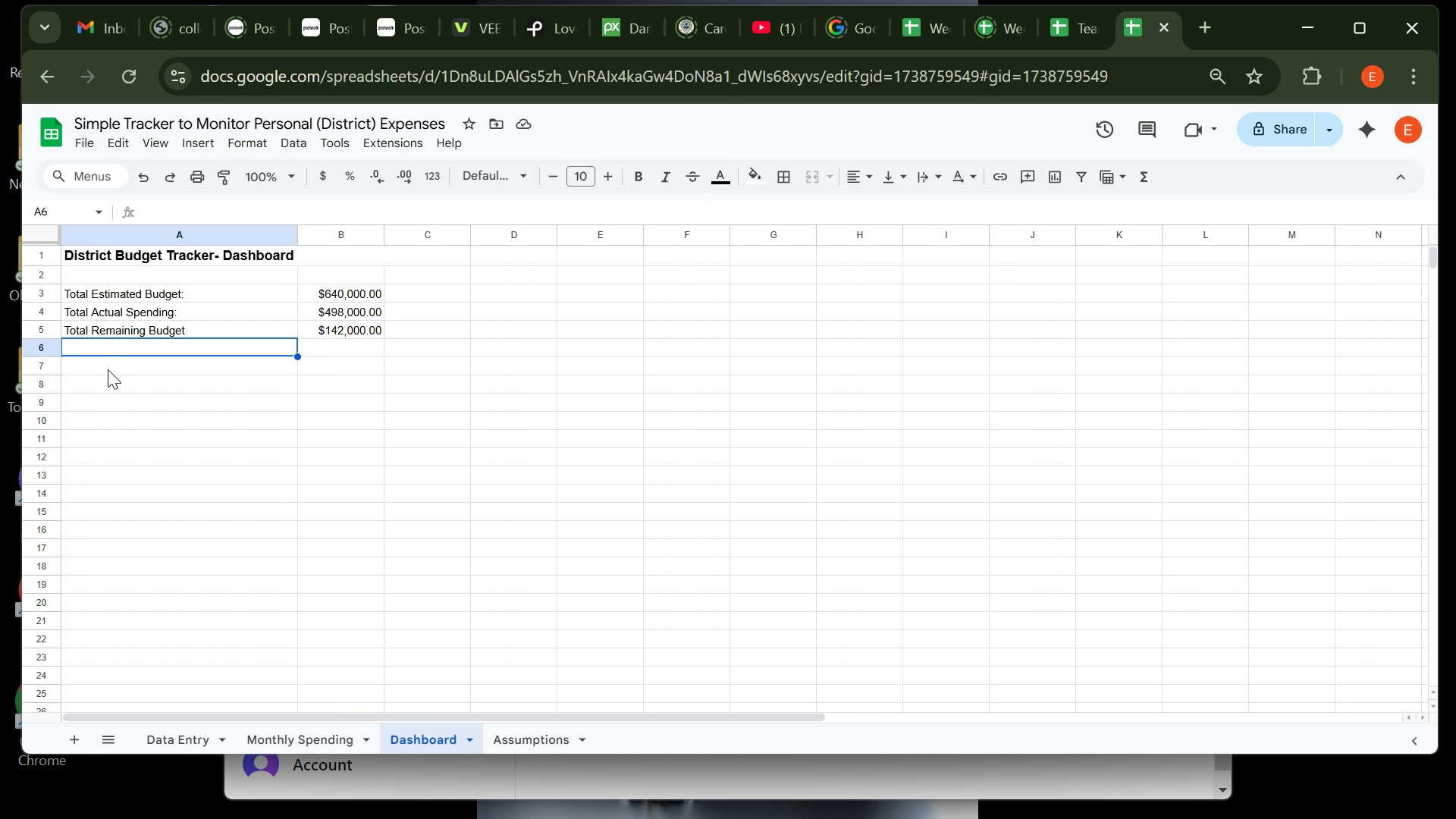 
left_click([108, 369])
 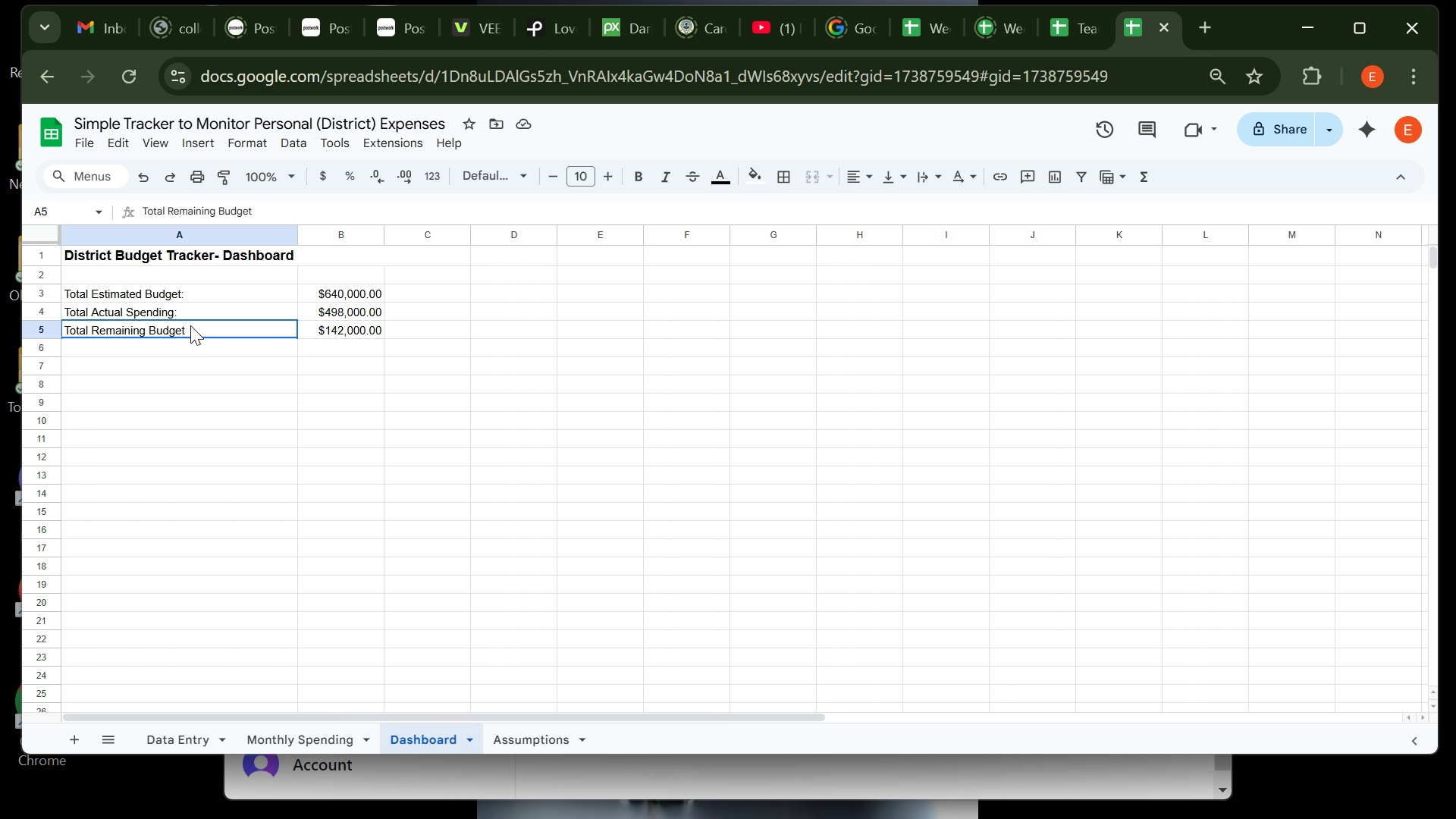 
left_click([190, 325])
 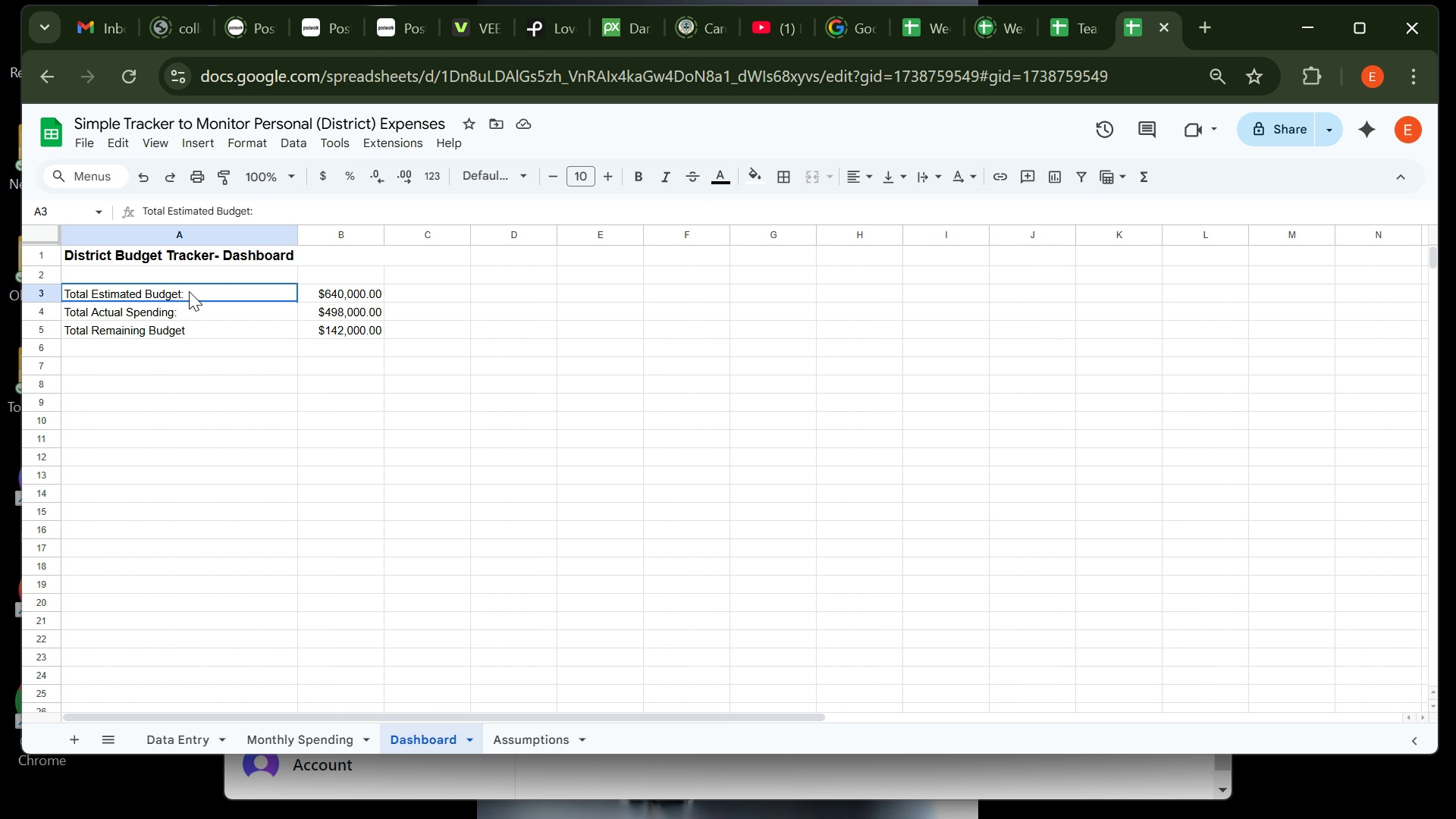 
left_click([189, 291])
 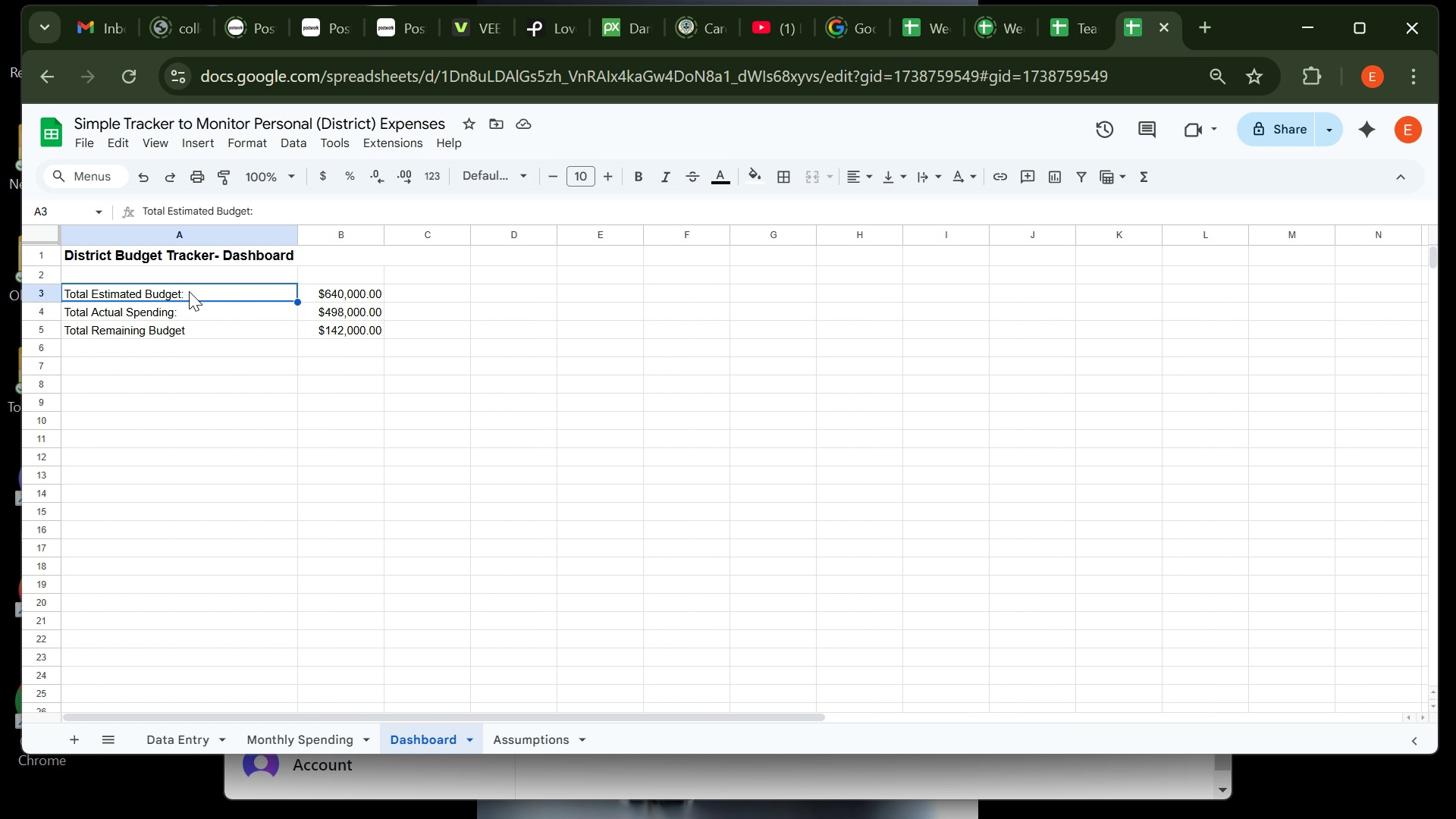 
left_click_drag(start_coordinate=[189, 291], to_coordinate=[188, 325])
 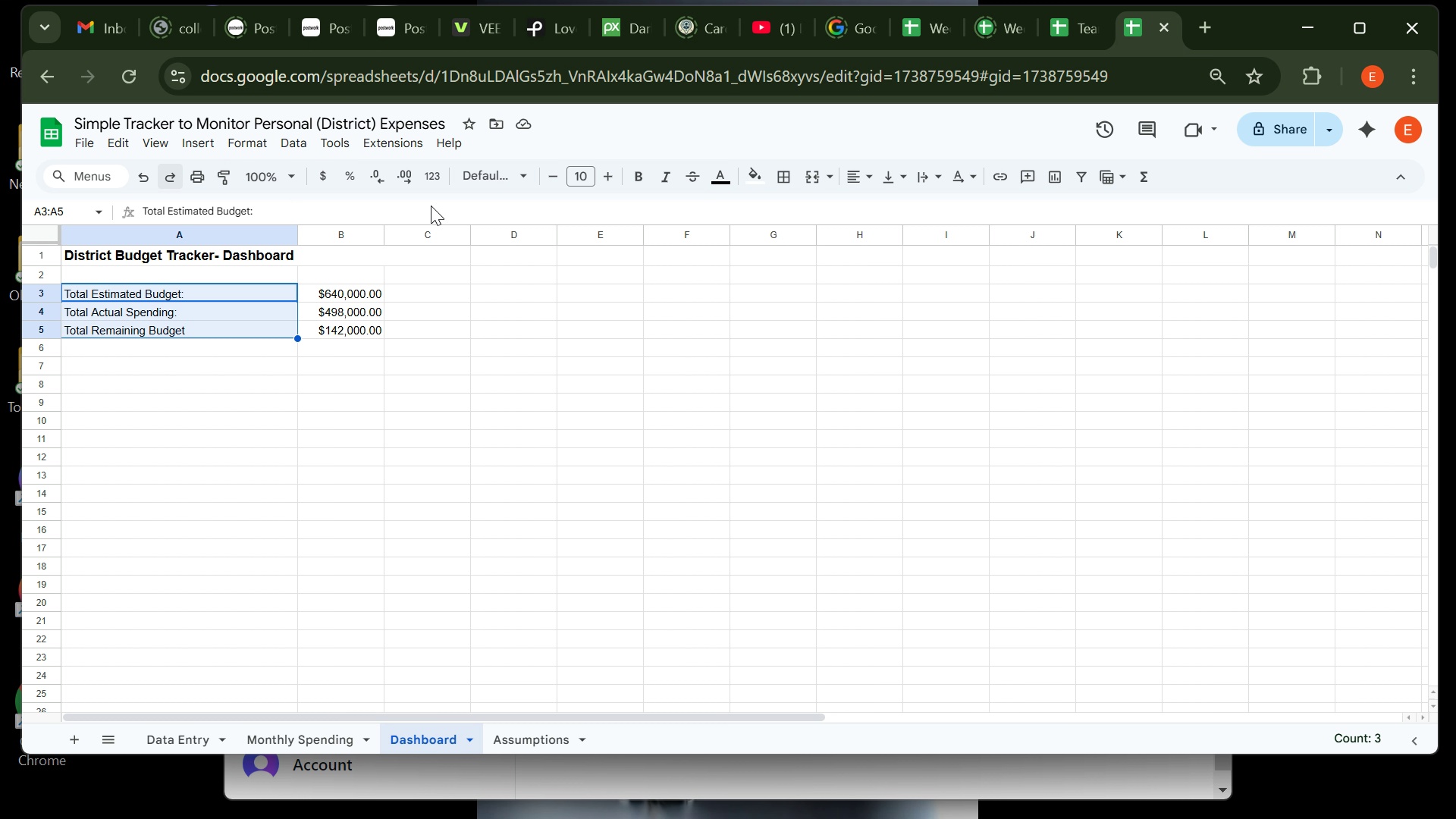 
key(Control+B)
 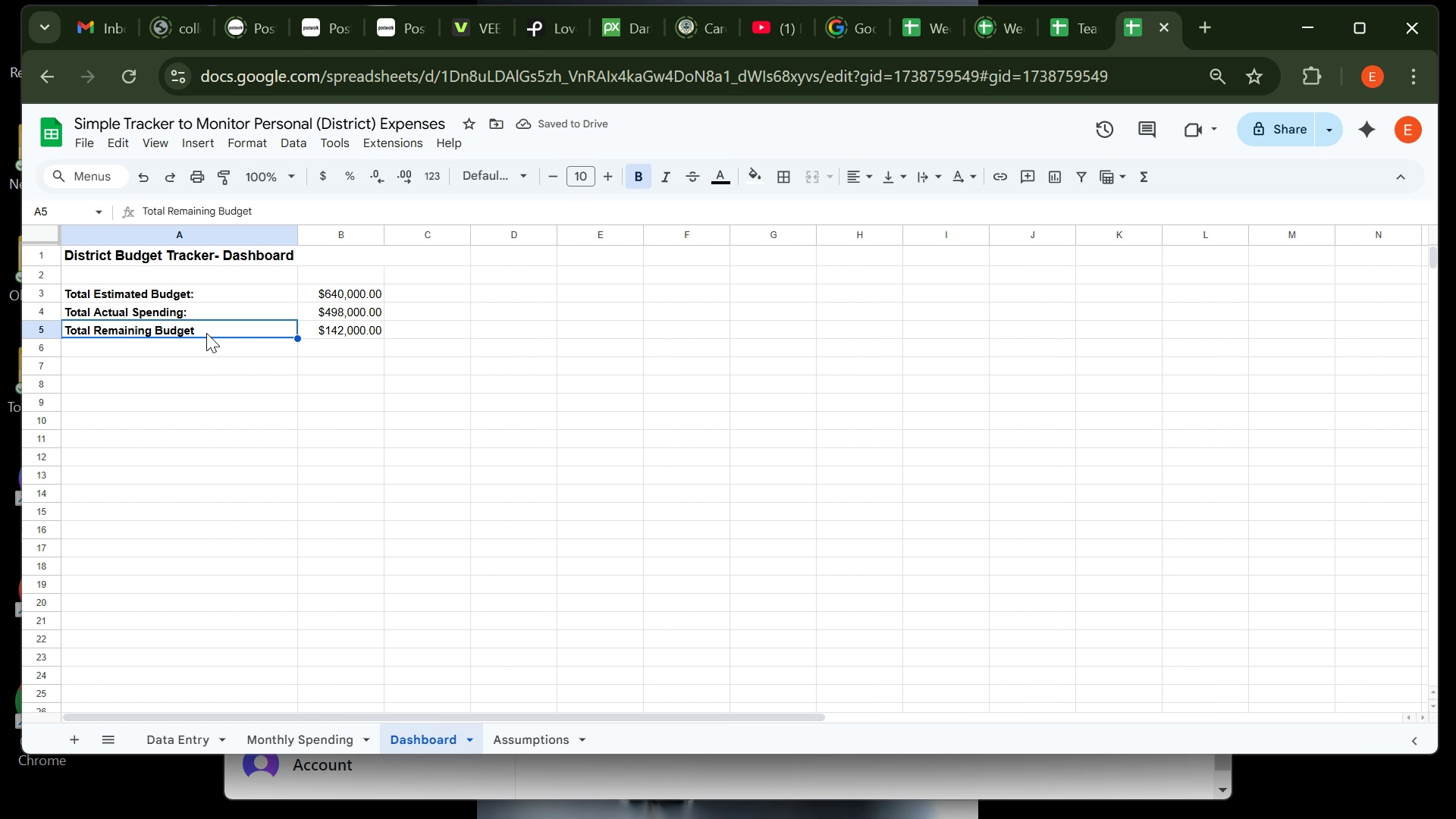 
double_click([202, 332])
 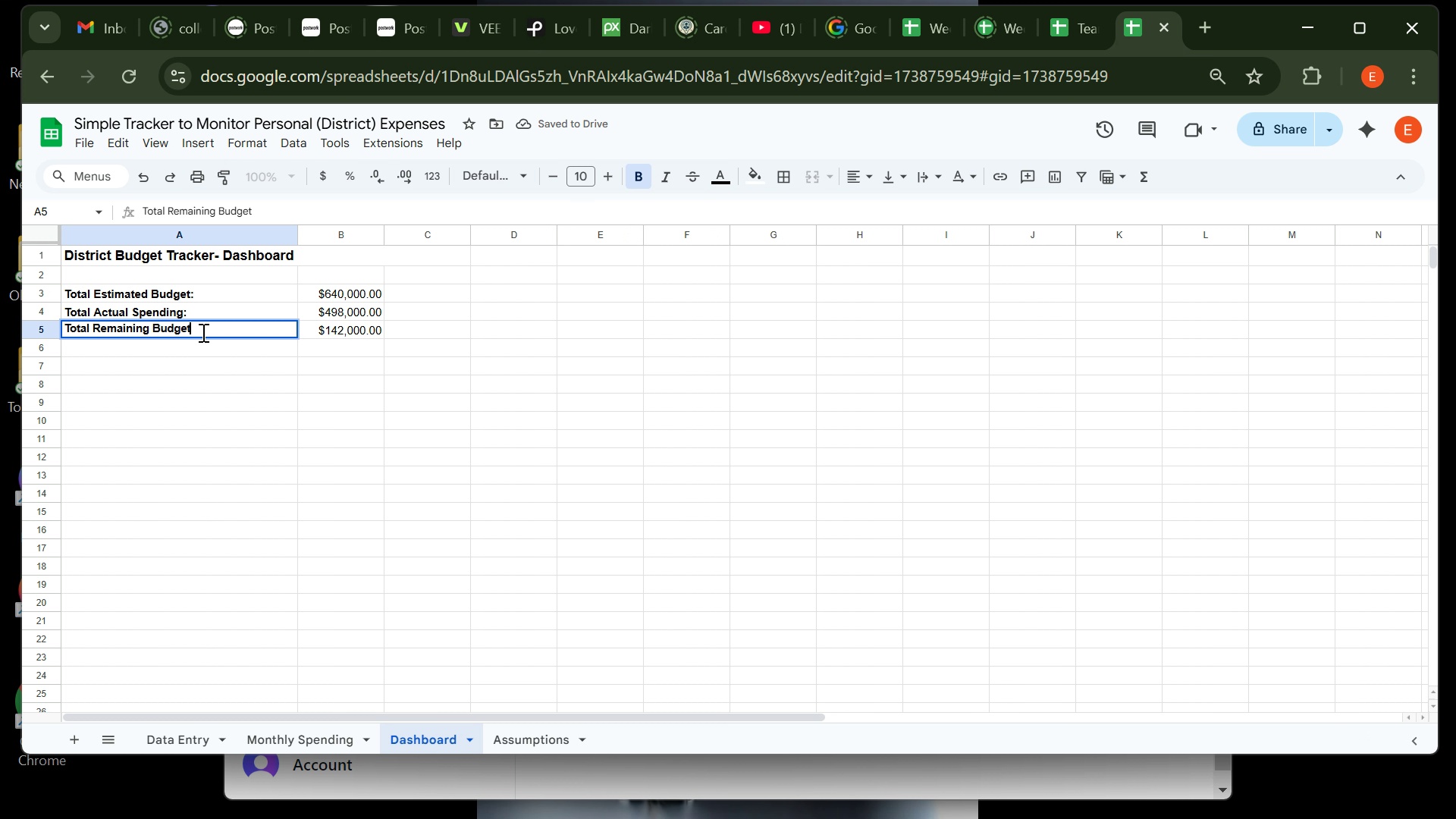 
key(Shift+Semicolon)
 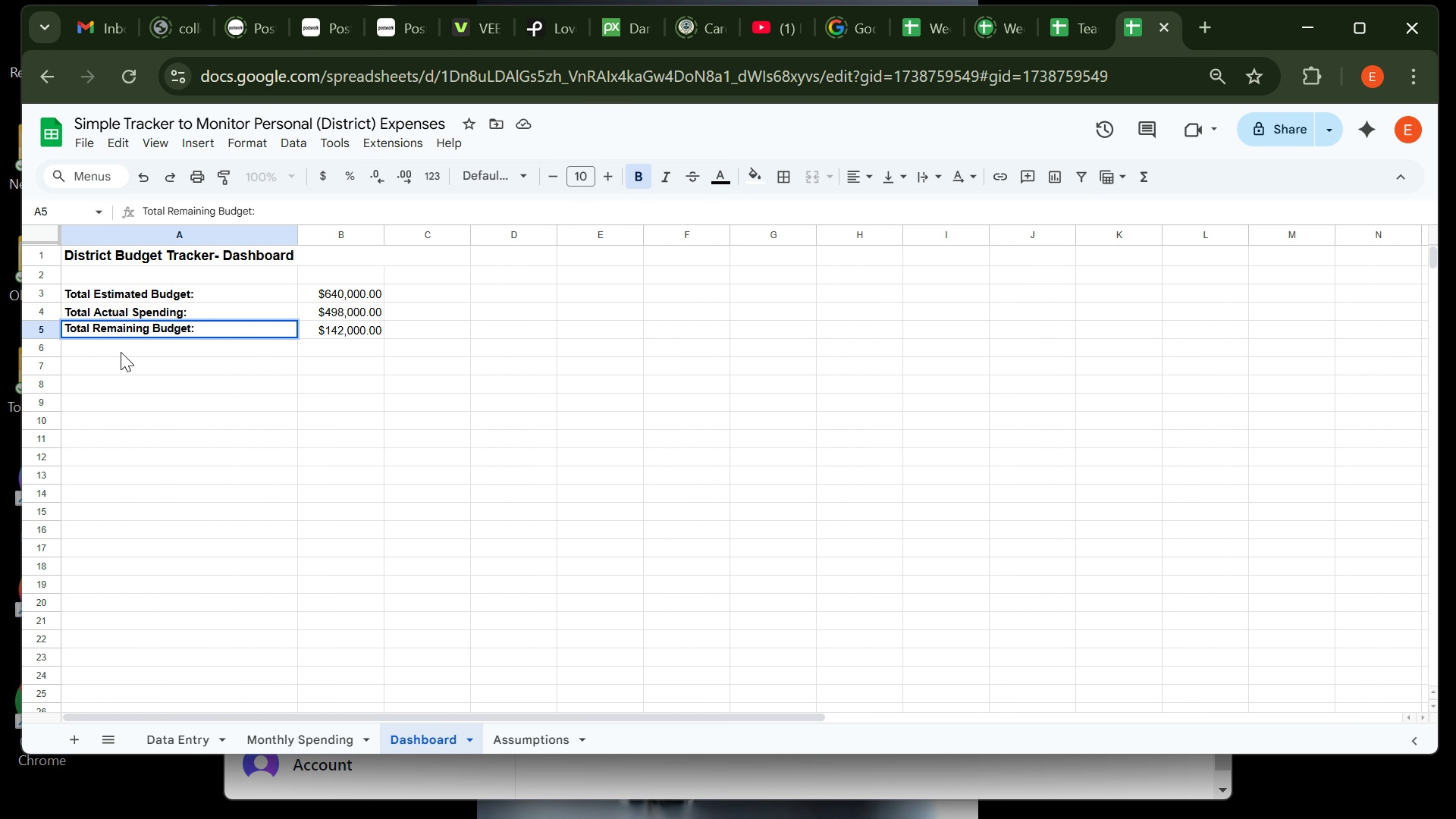 
left_click([123, 353])
 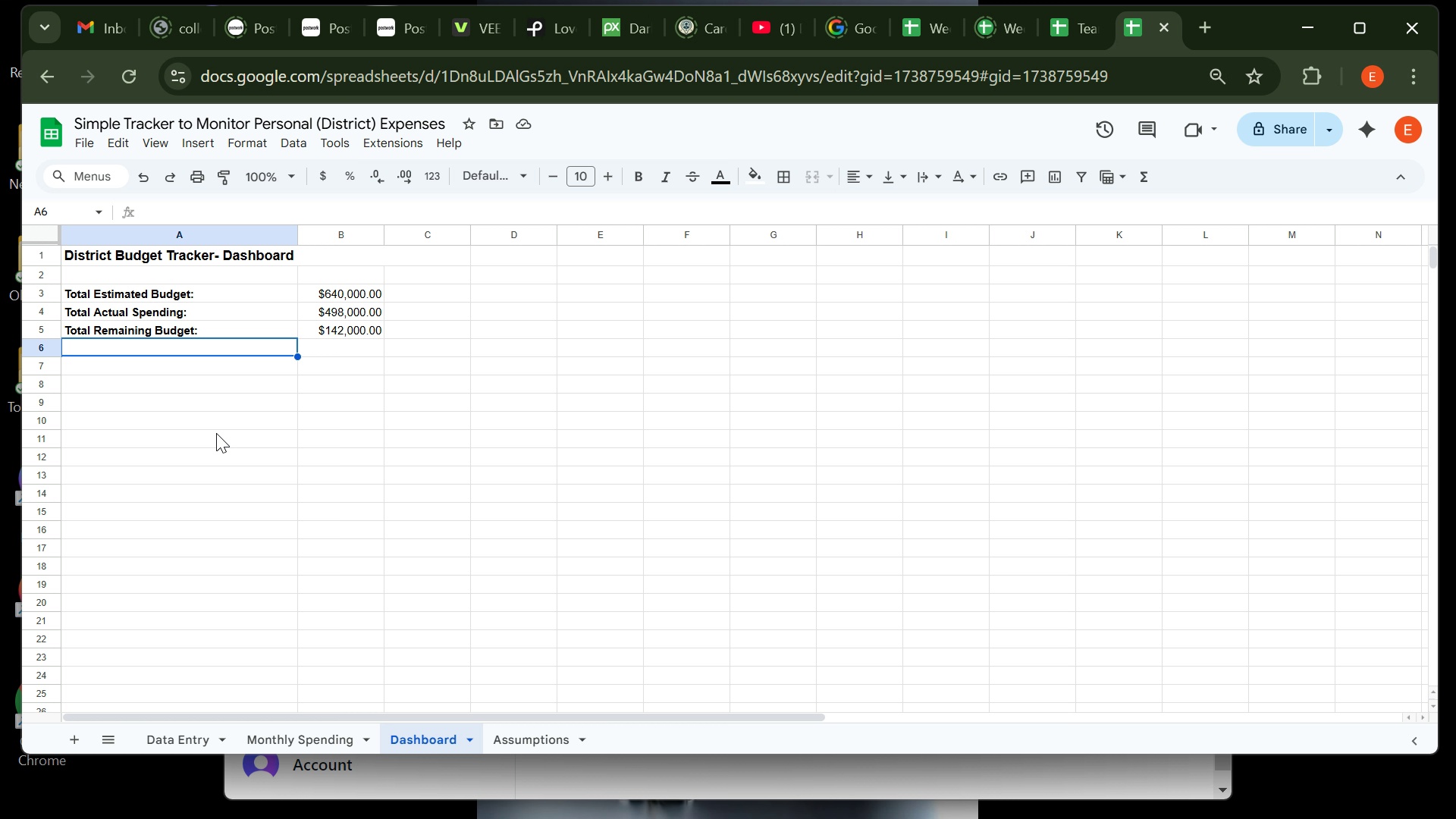 
wait(37.39)
 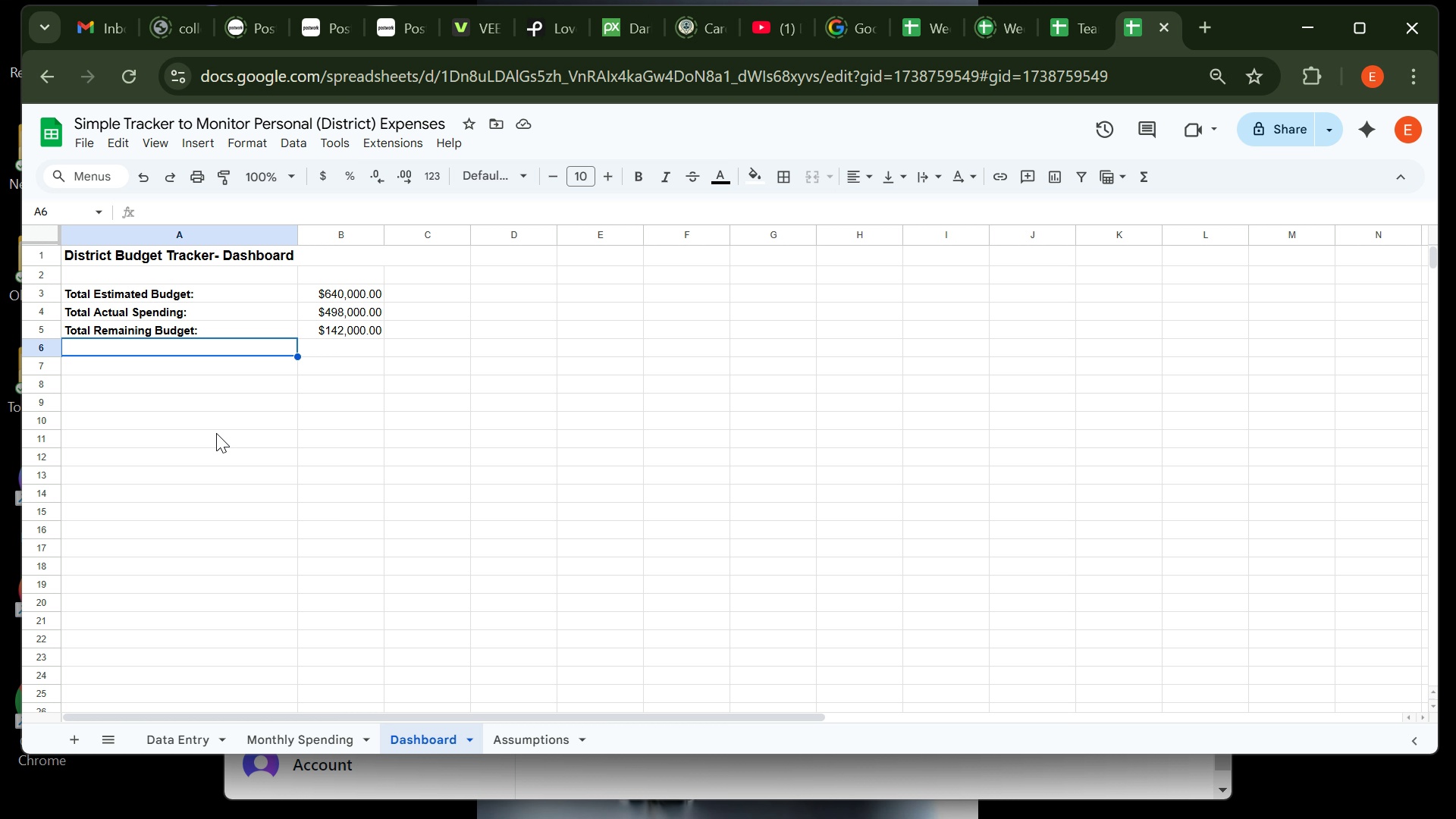 
left_click([117, 384])
 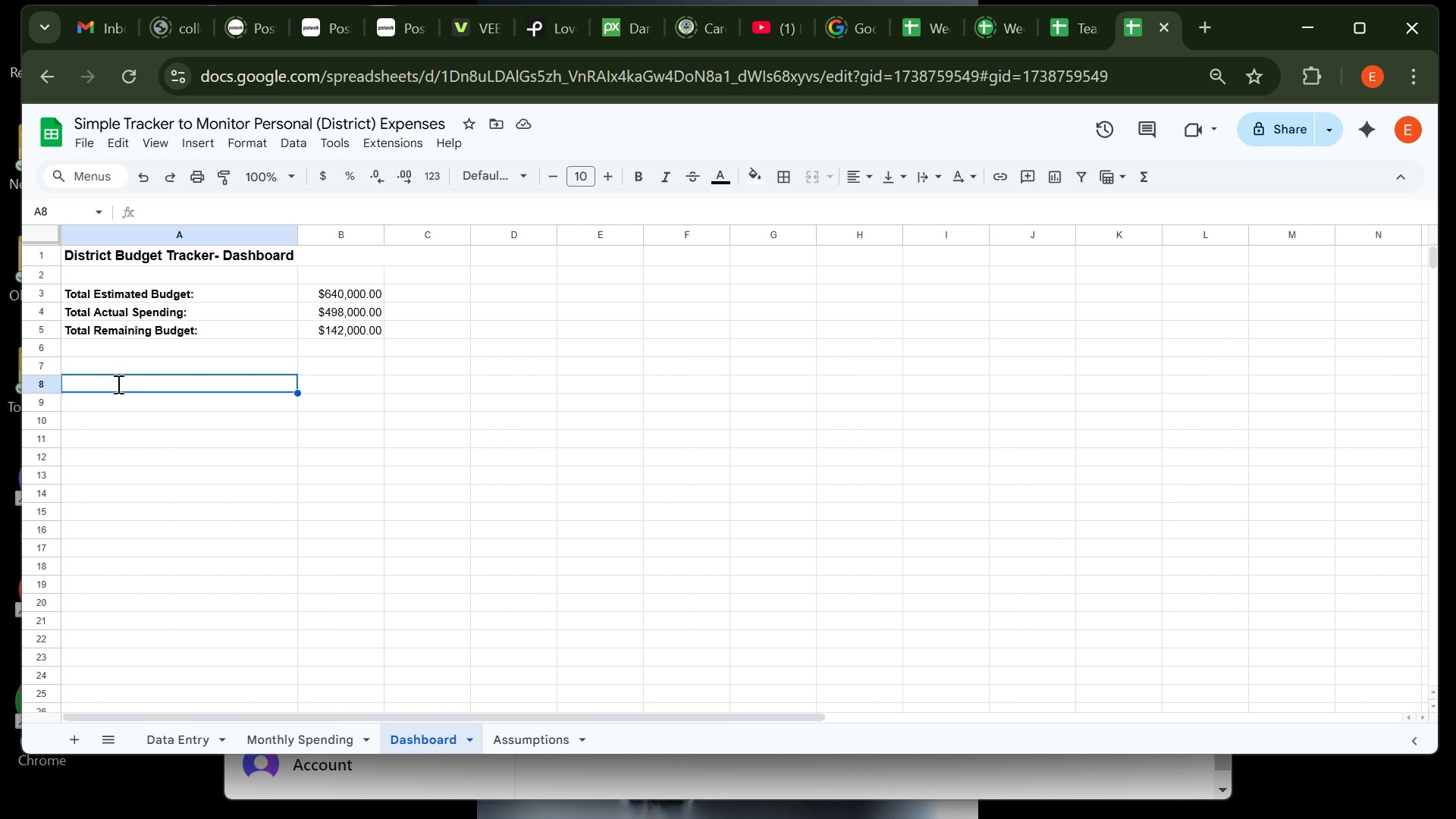 
type(Pri)
key(Backspace)
type(ogram)
key(Tab)
 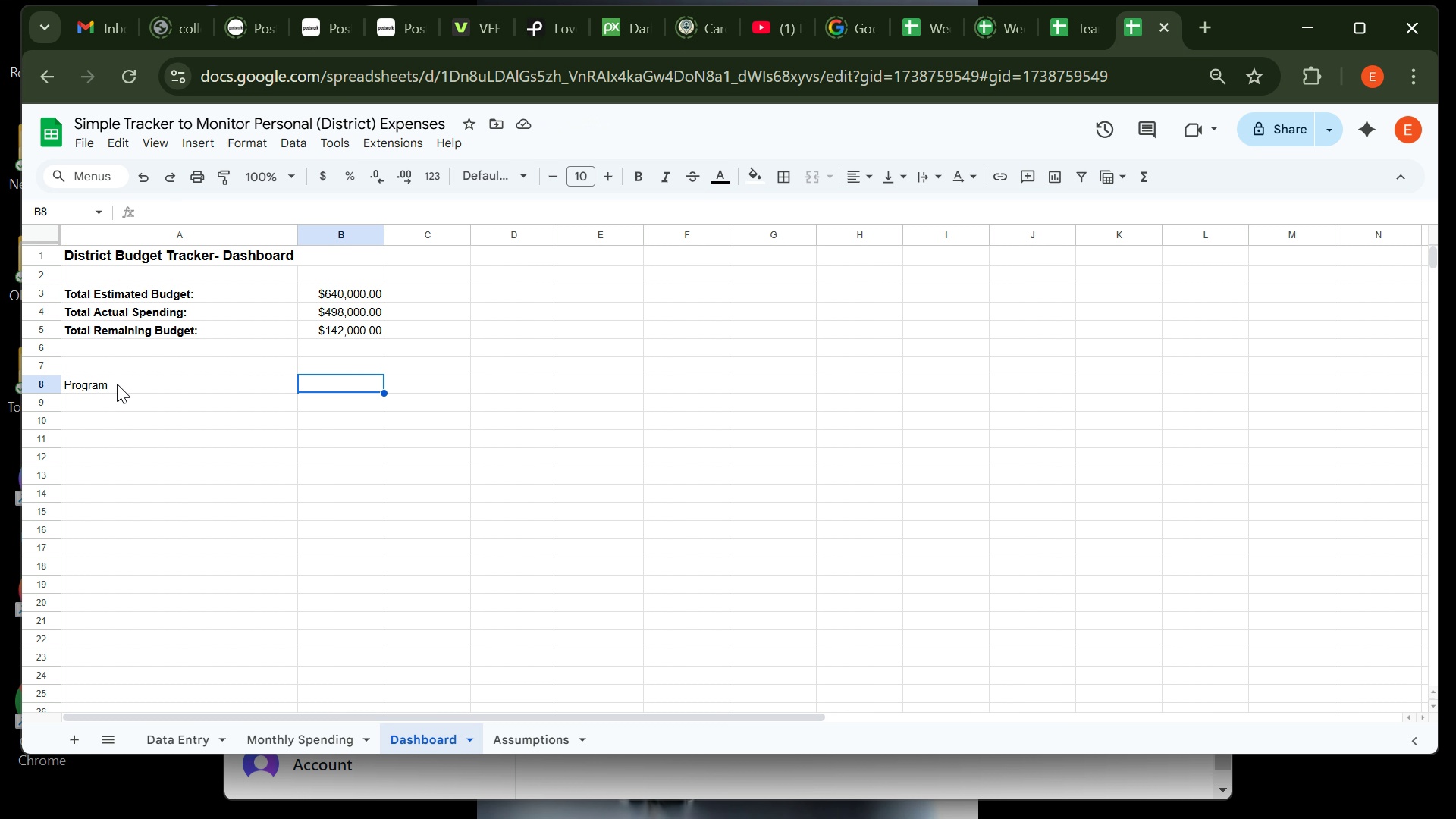 
wait(5.52)
 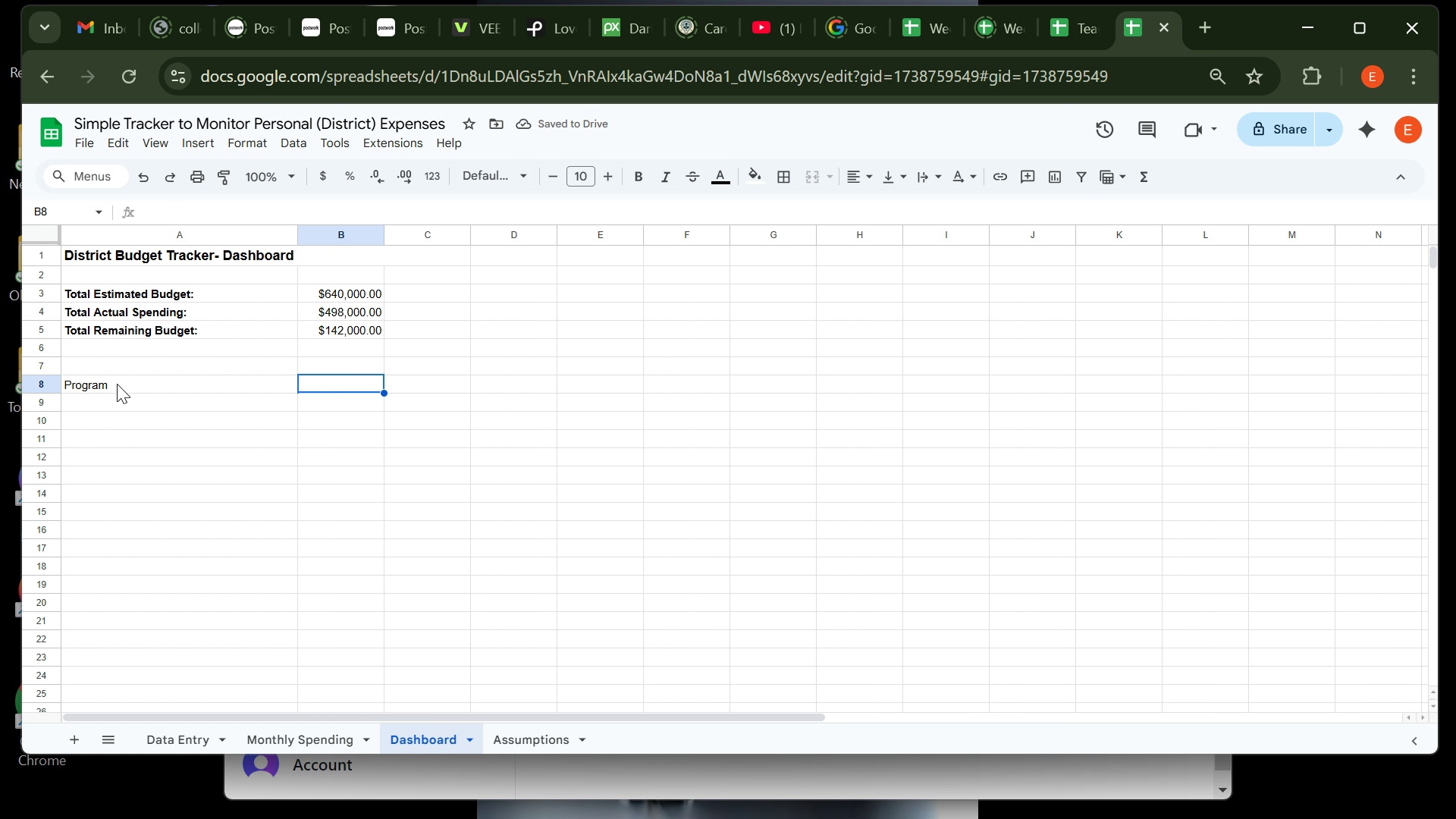 
type(% Usde)
key(Backspace)
key(Backspace)
type(ed)
 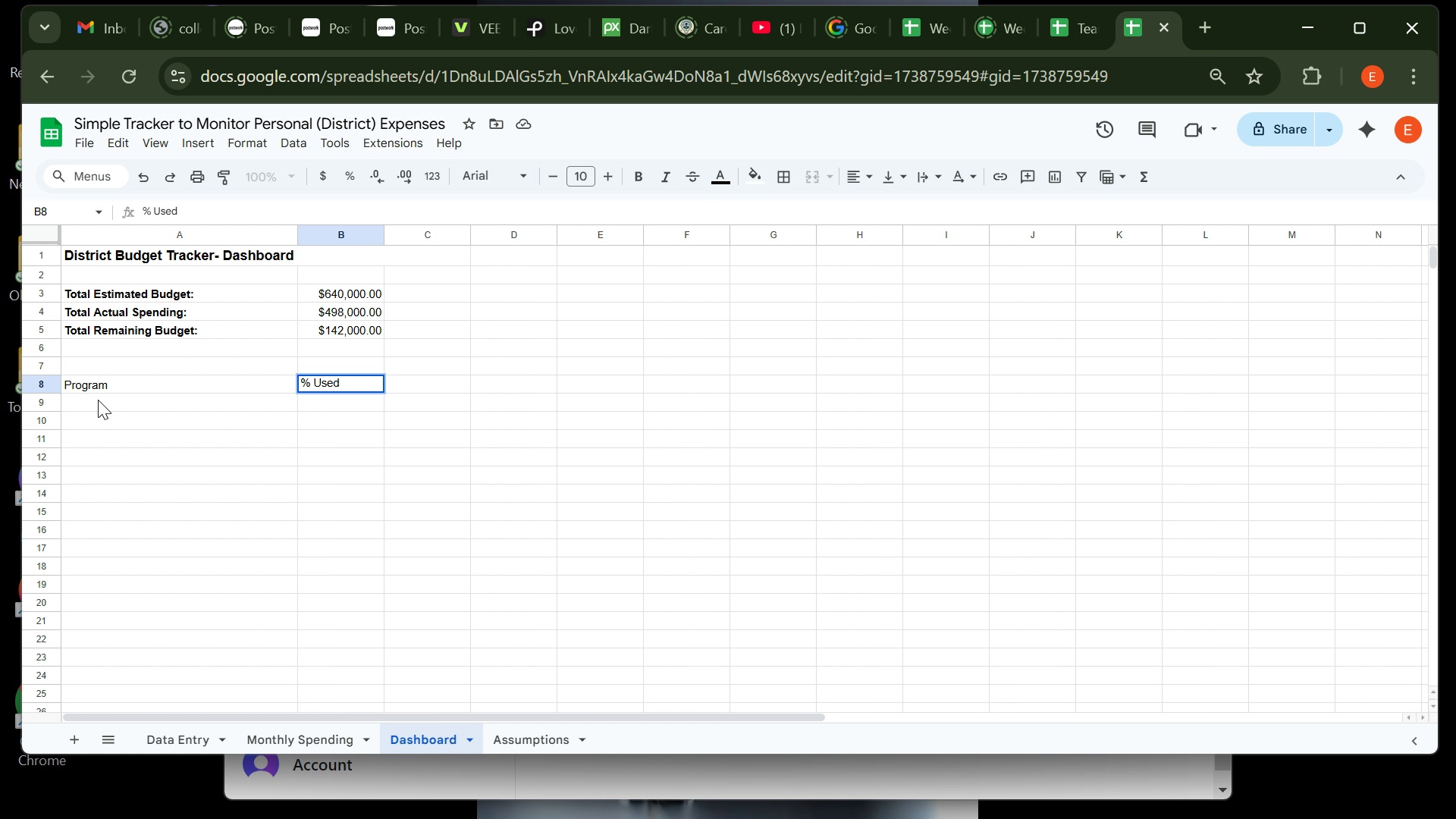 
left_click([98, 400])
 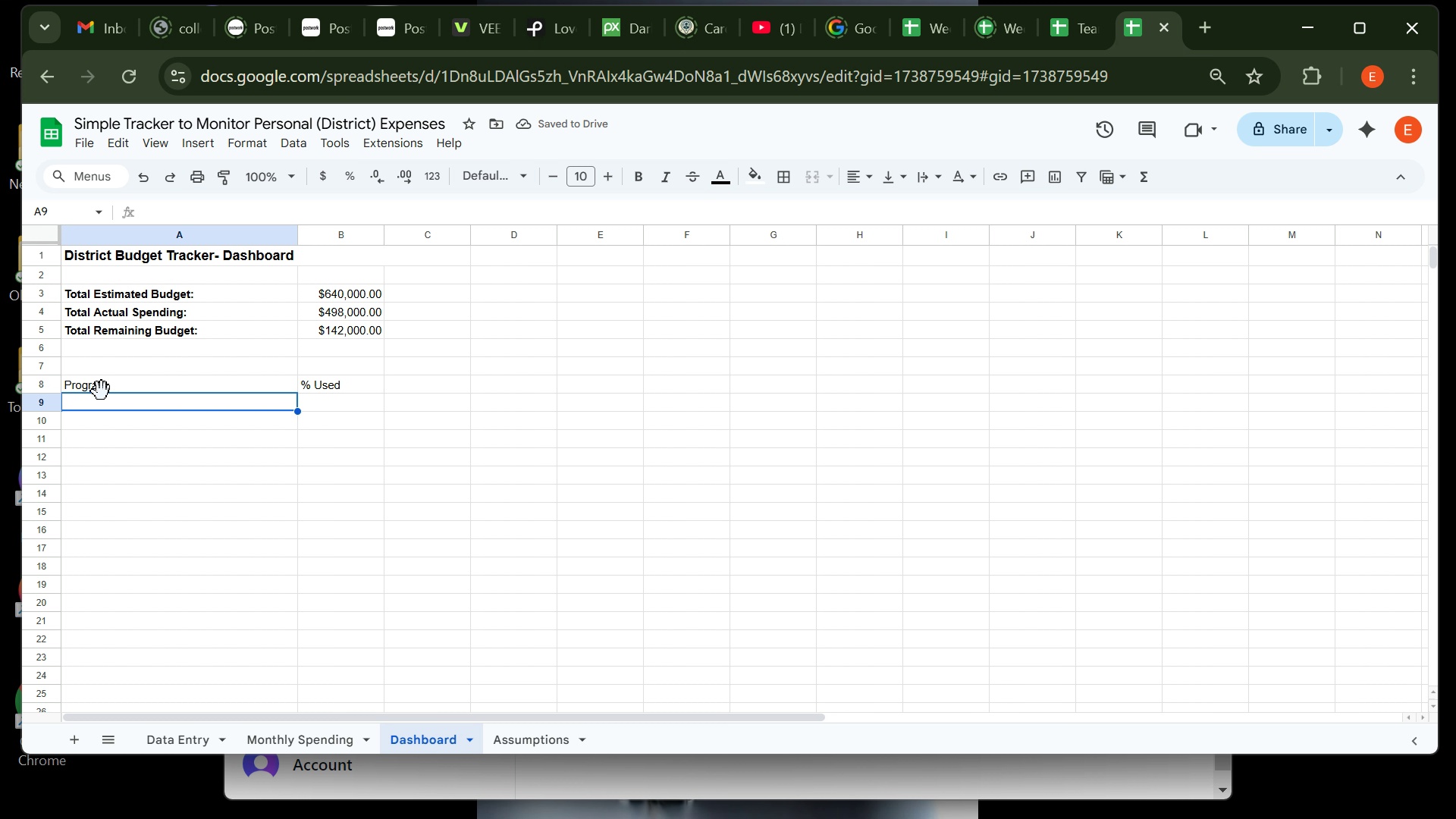 
wait(6.55)
 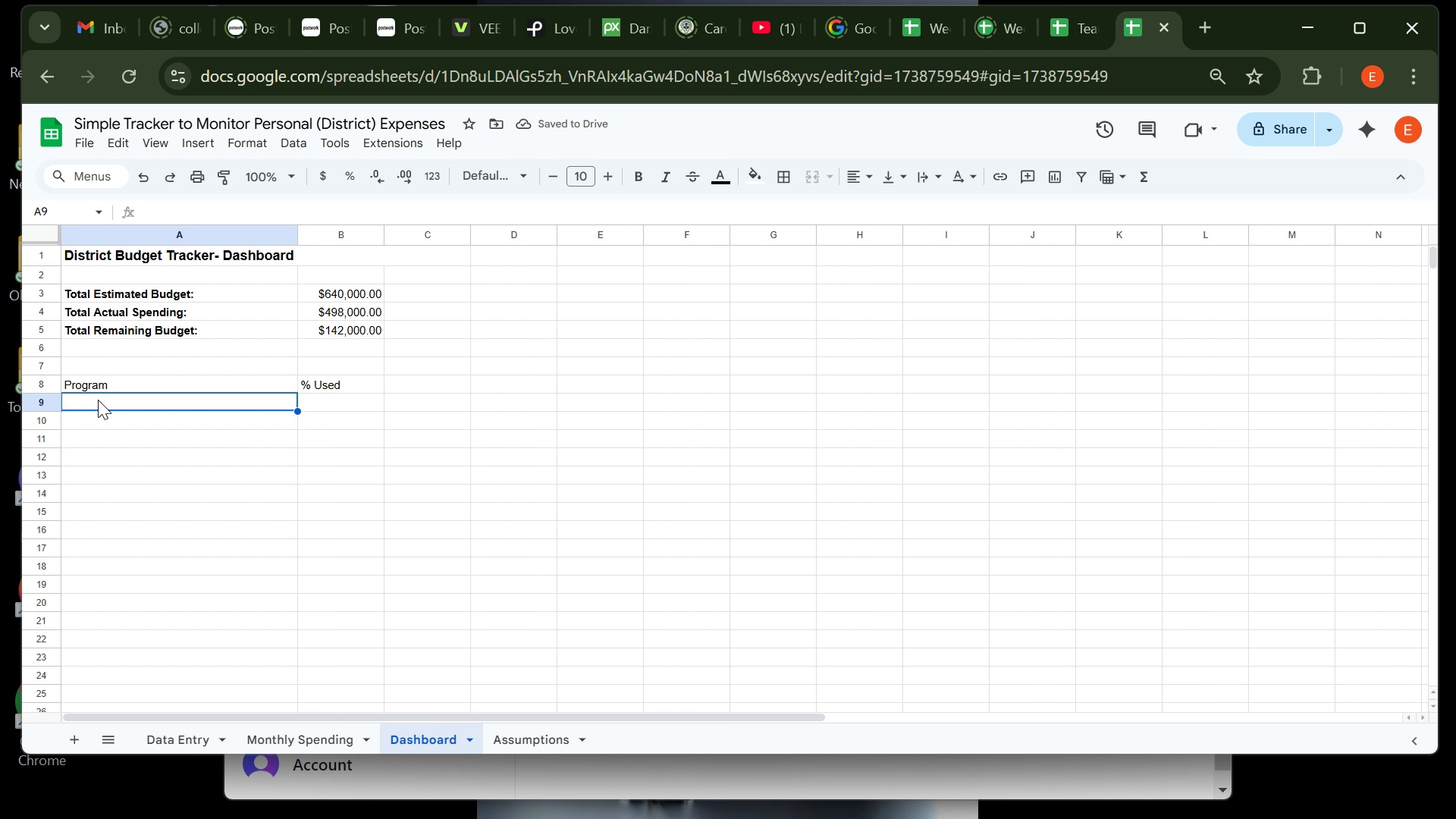 
left_click([108, 381])
 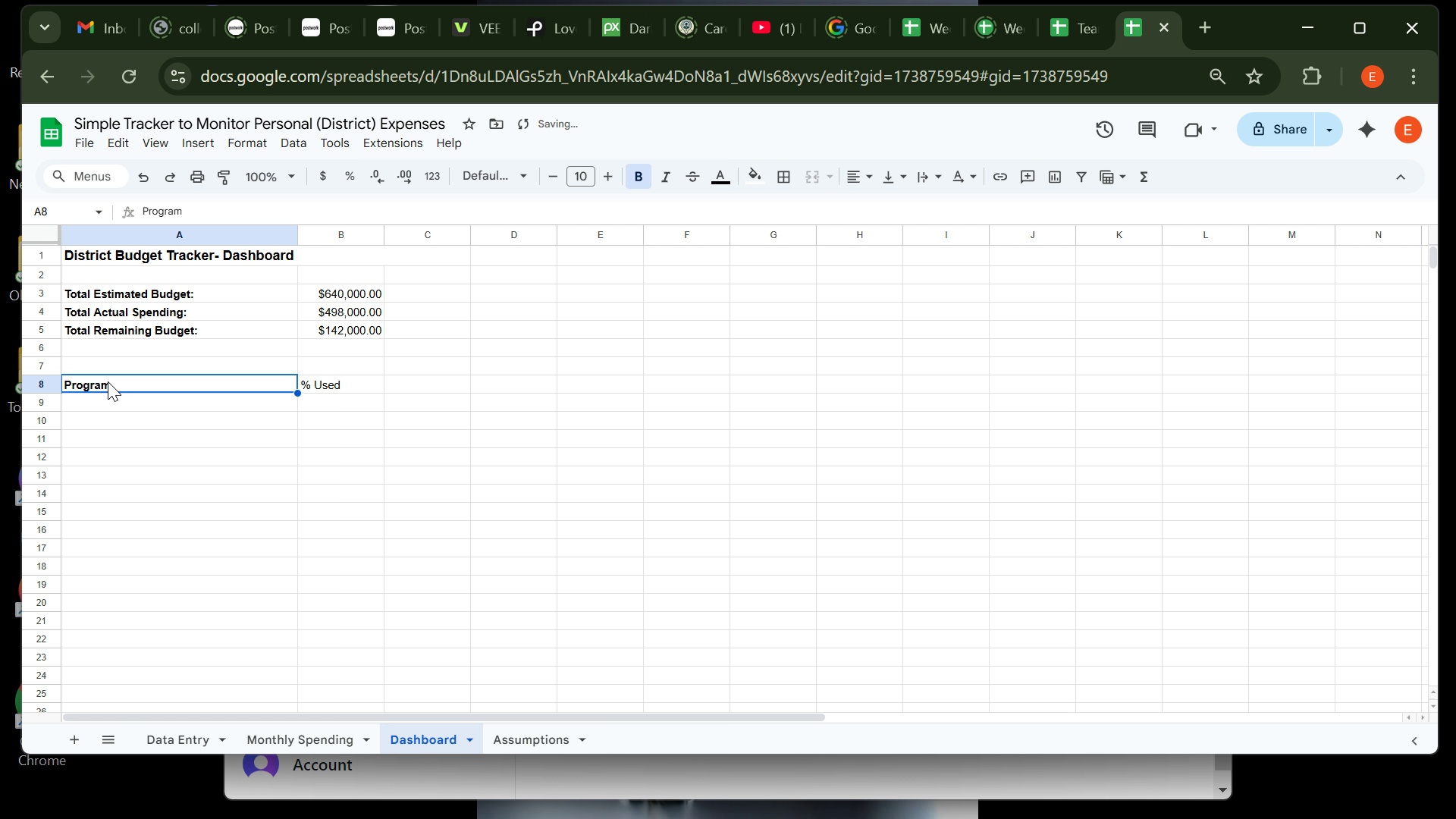 
key(Control+B)
 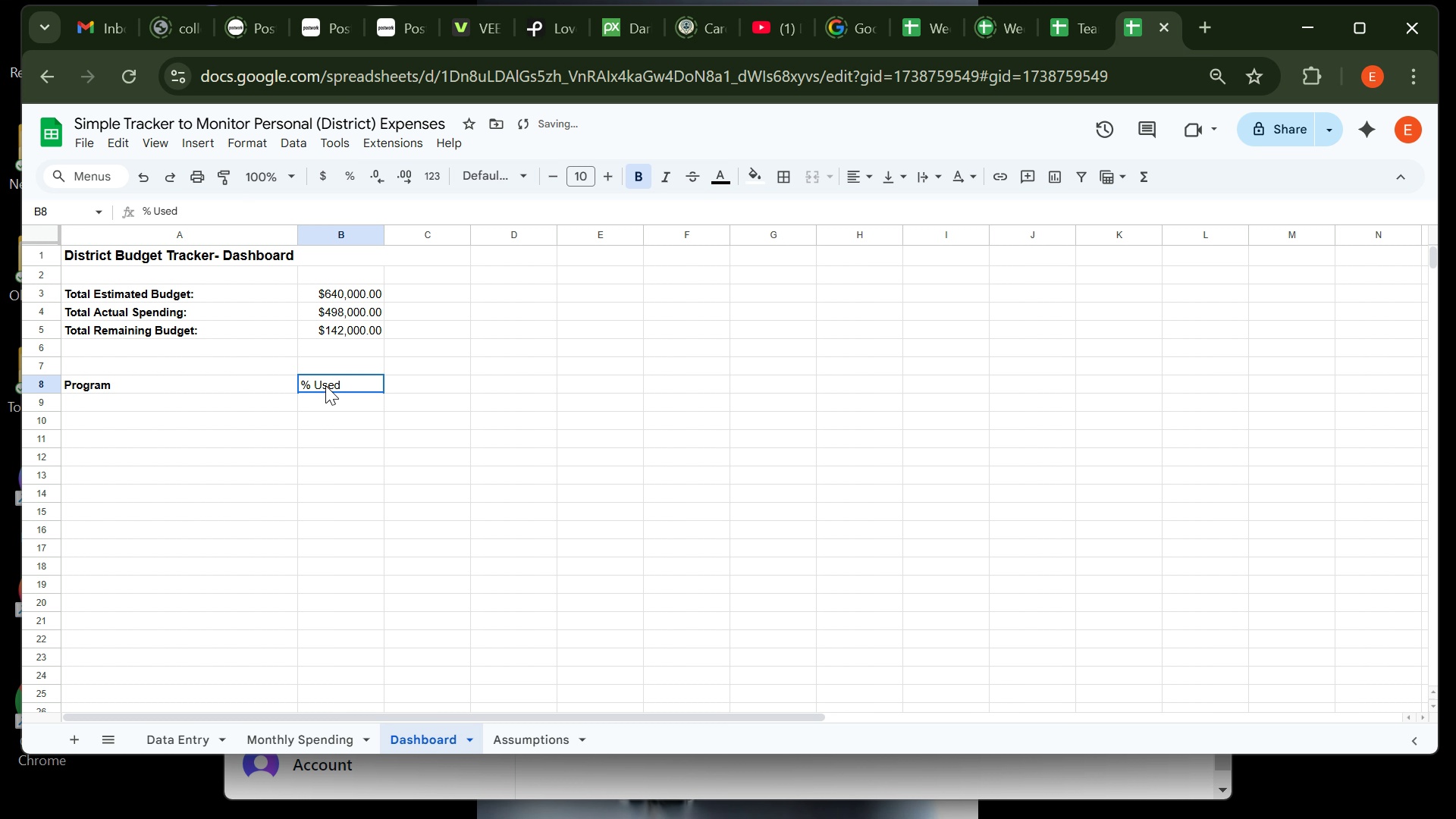 
left_click([325, 385])
 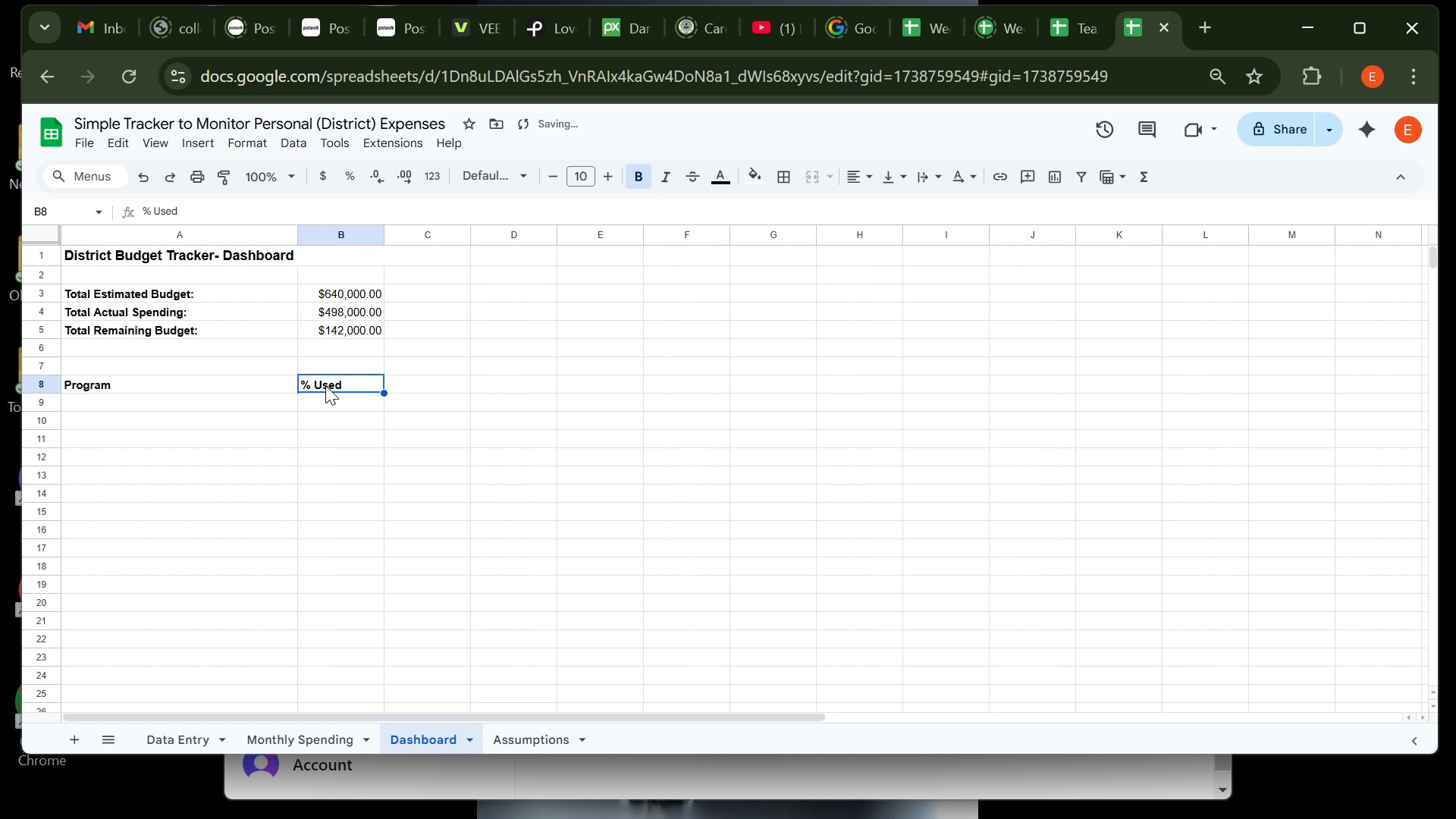 
key(Control+B)
 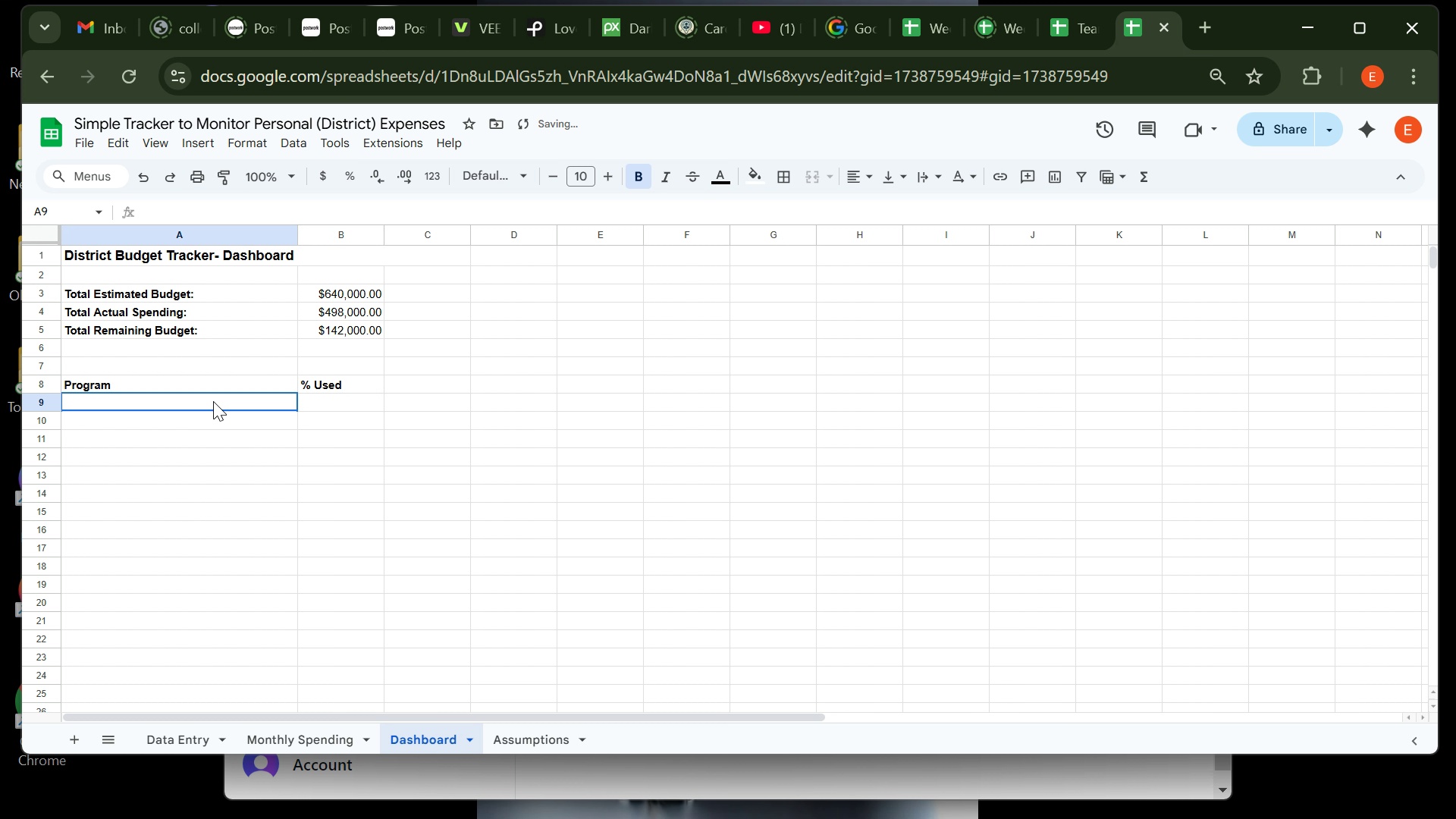 
left_click([213, 401])
 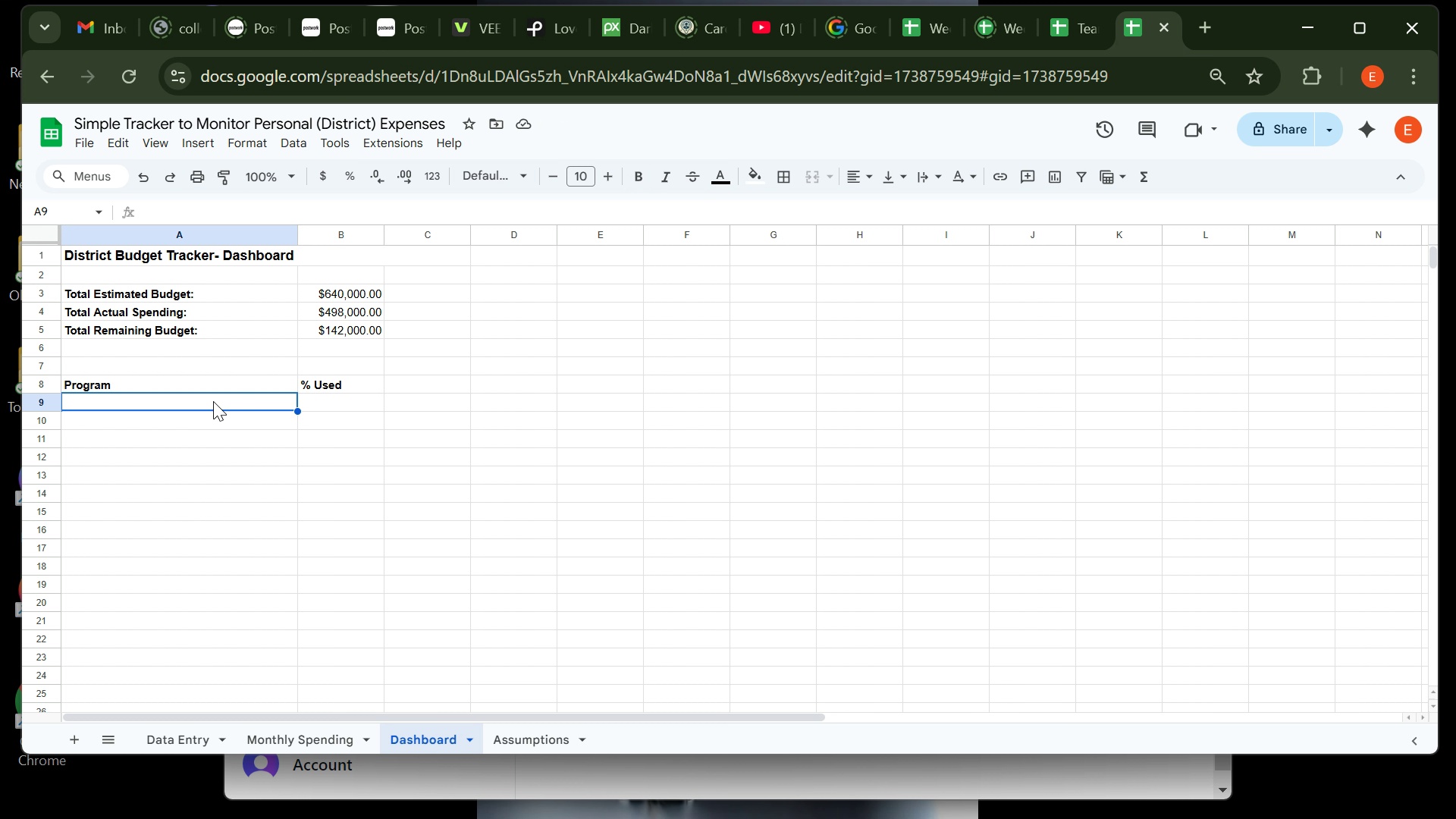 
wait(8.02)
 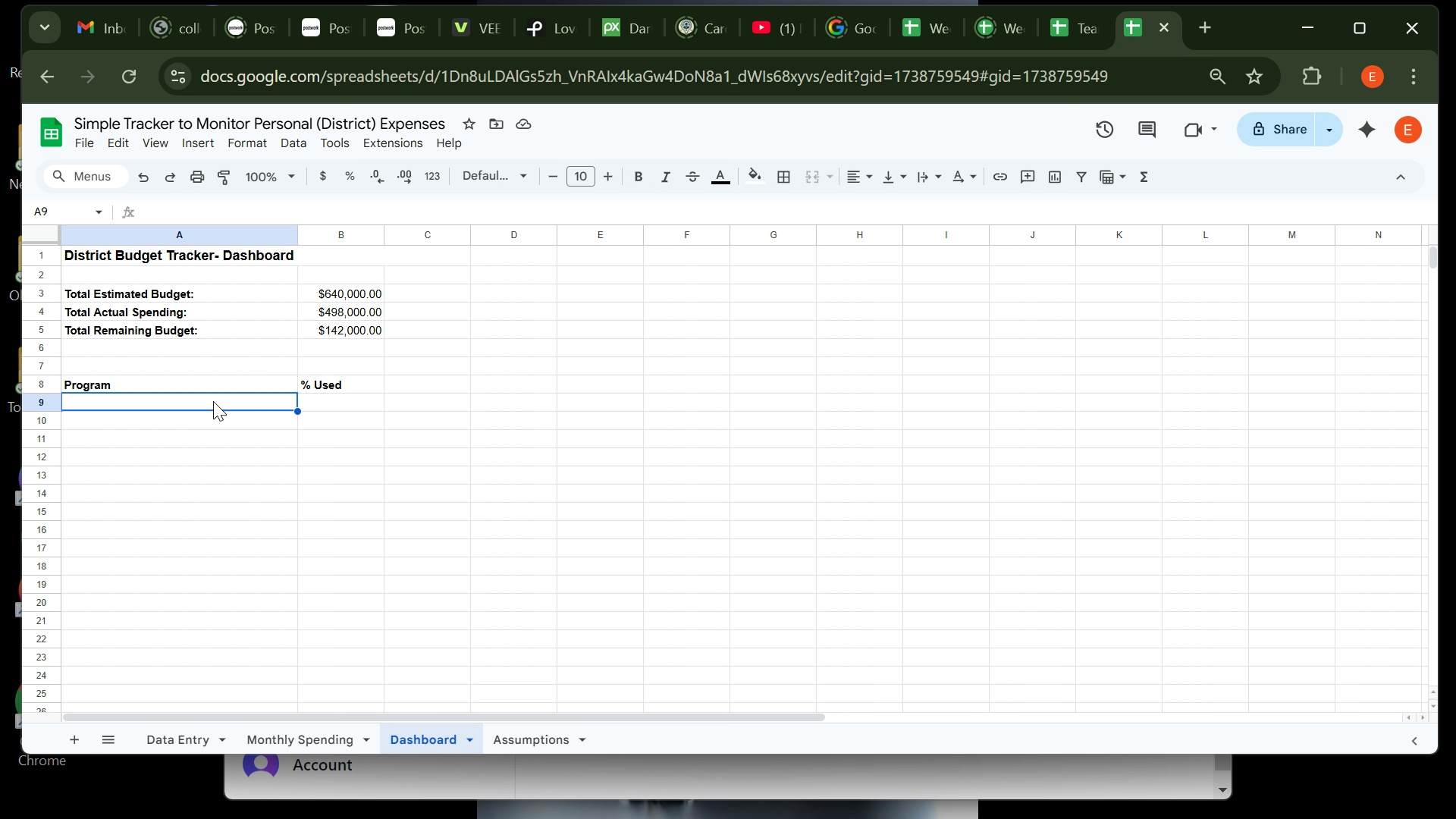 
left_click([200, 742])
 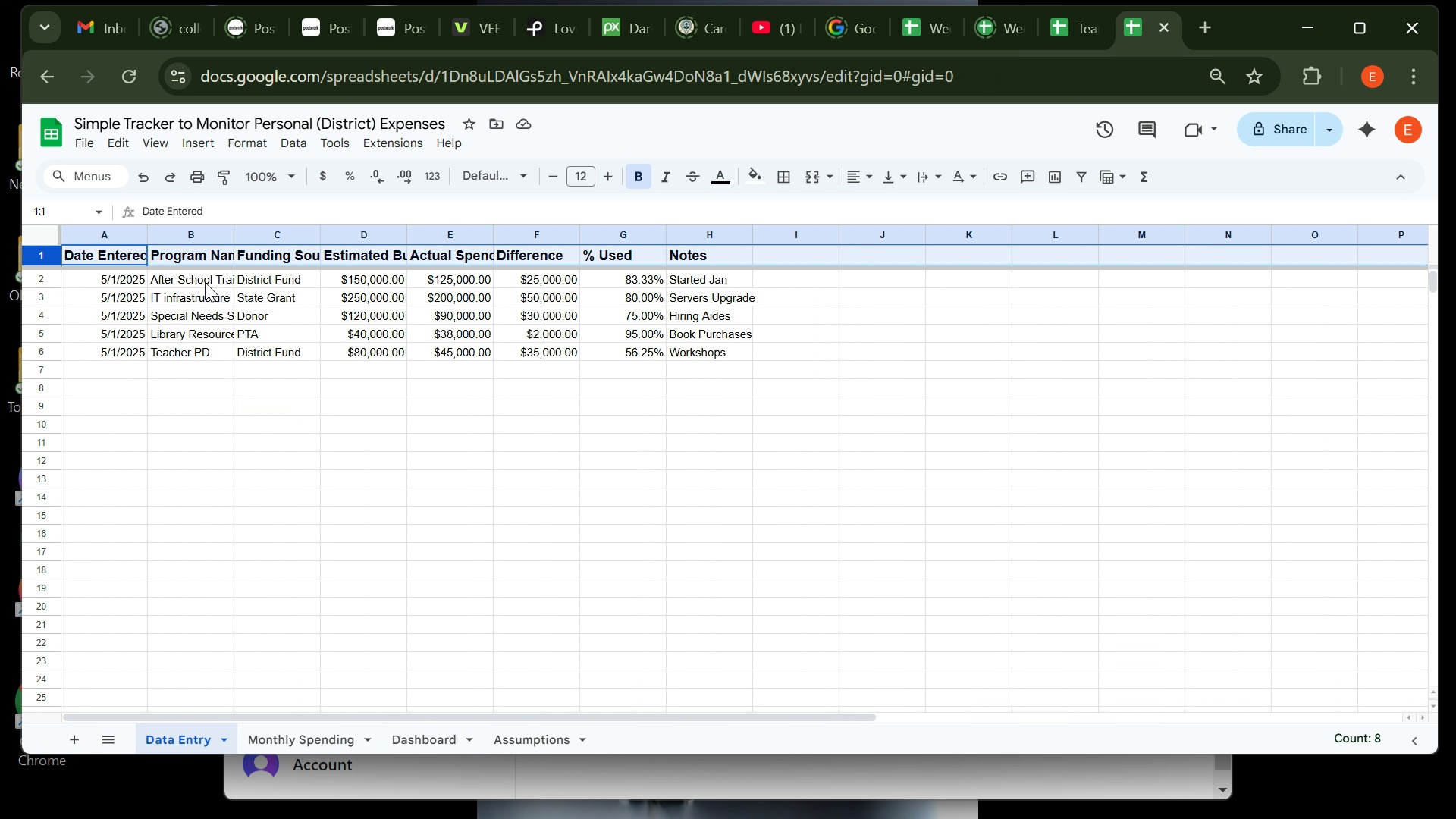 
left_click([205, 281])
 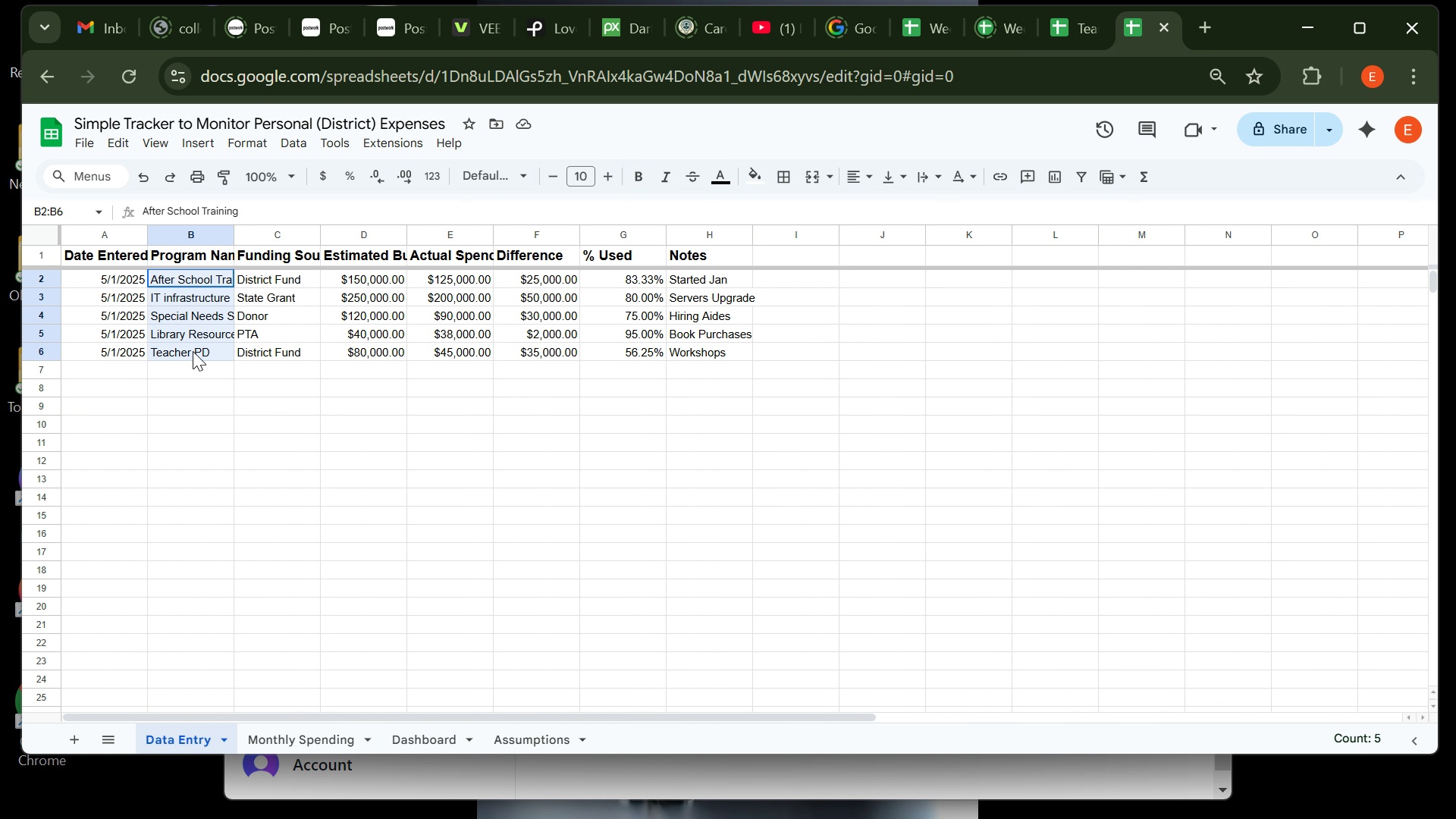 
wait(5.01)
 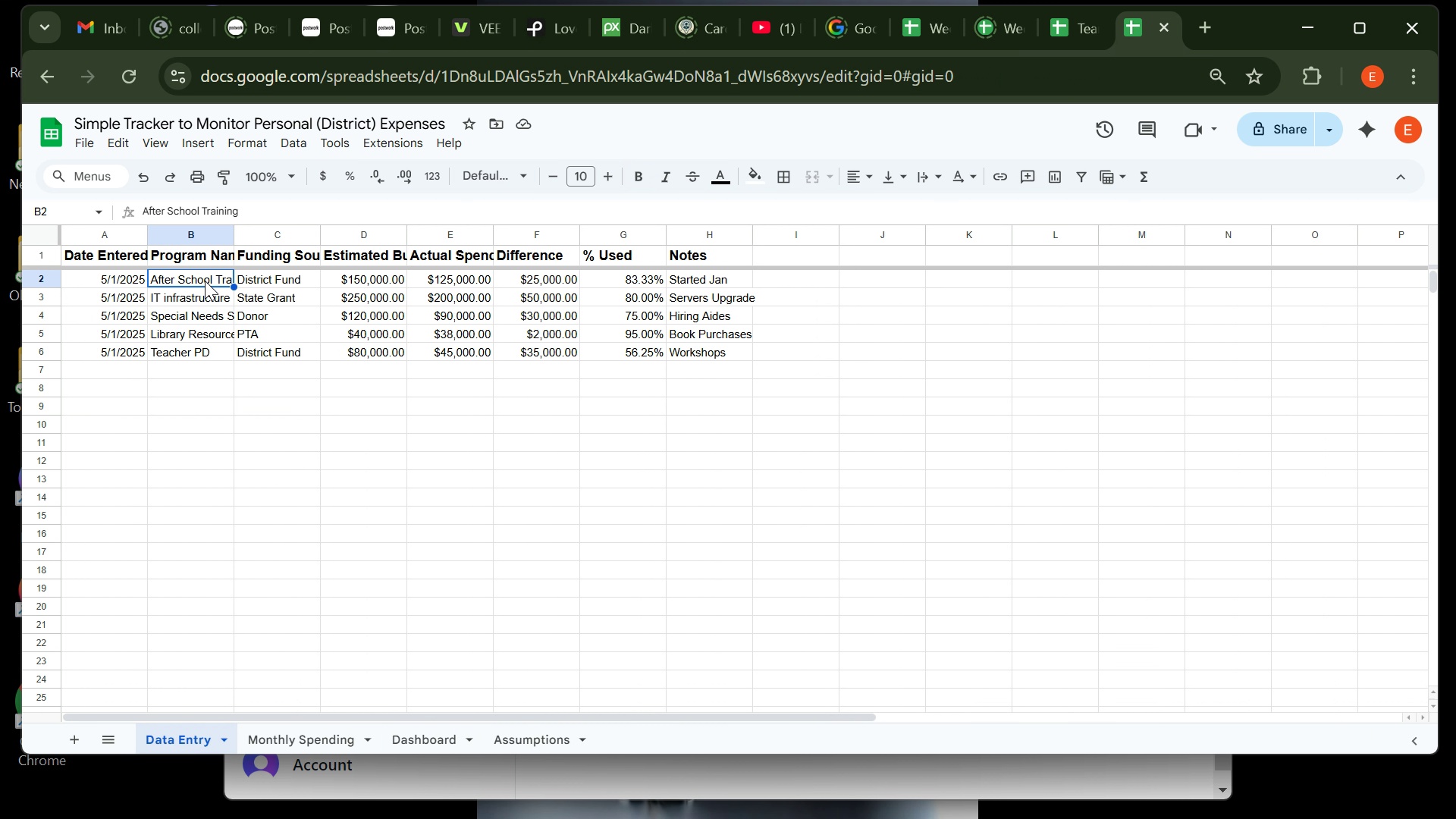 
key(Control+C)
 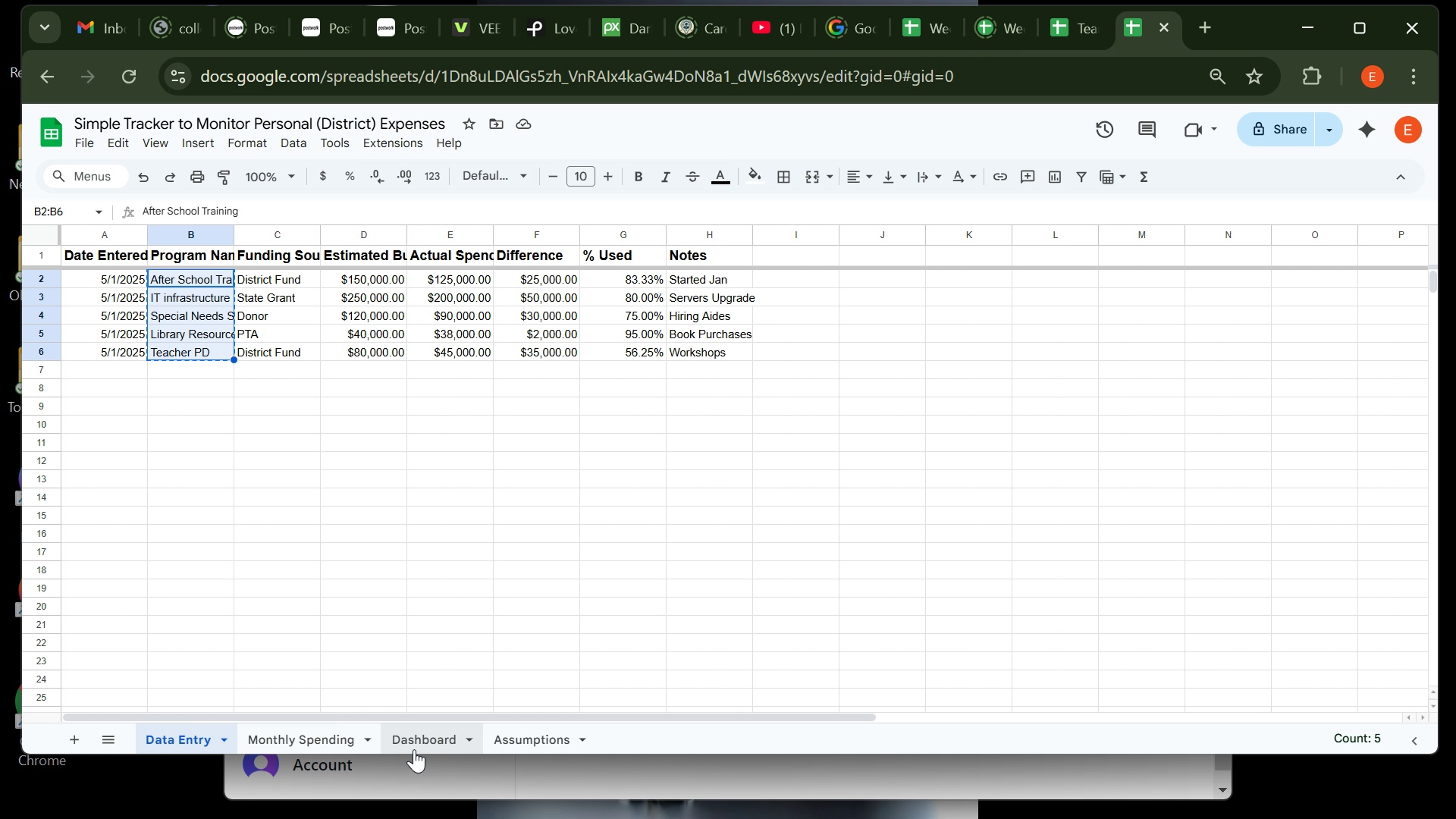 
left_click([399, 738])
 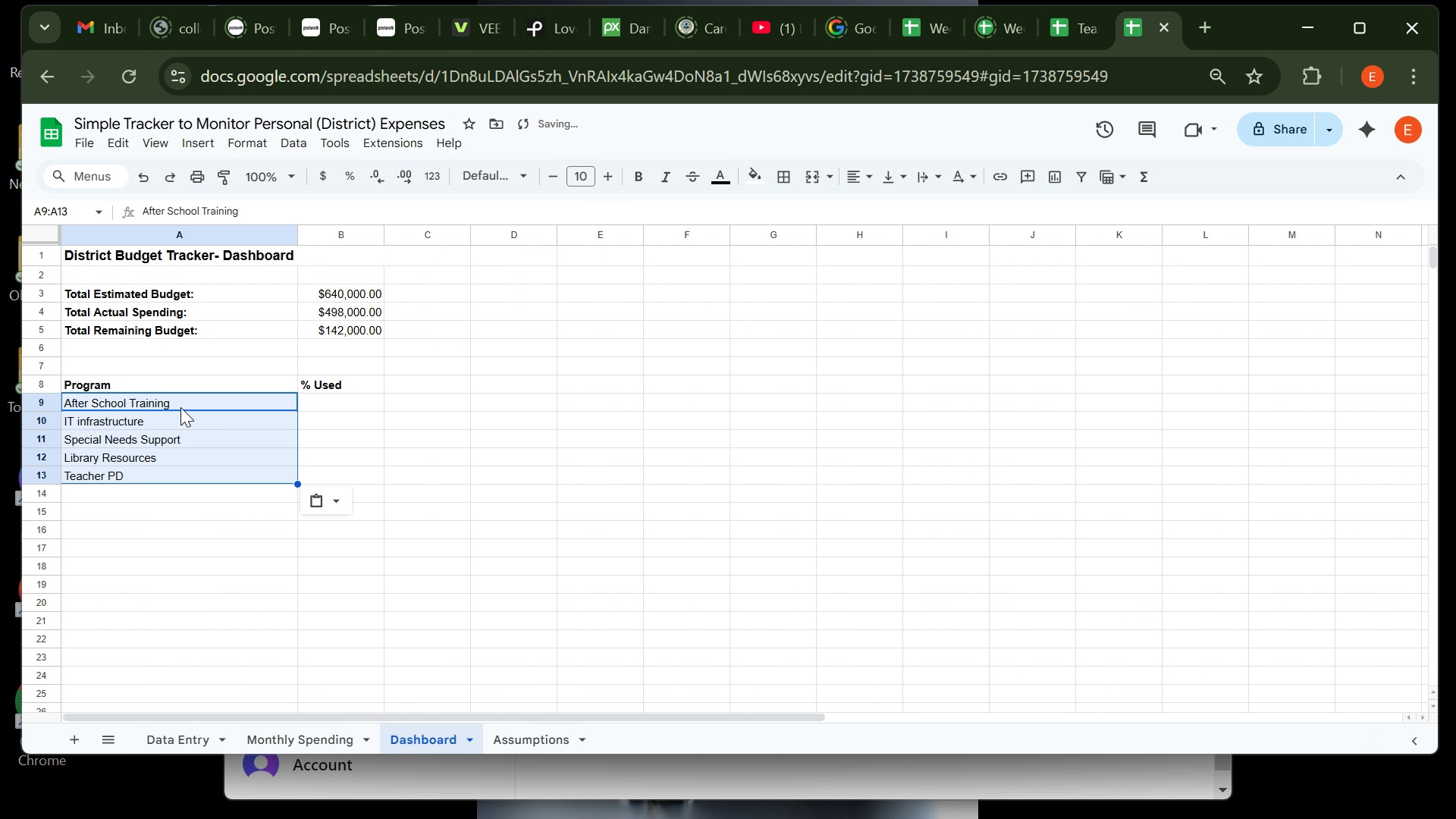 
key(Control+V)
 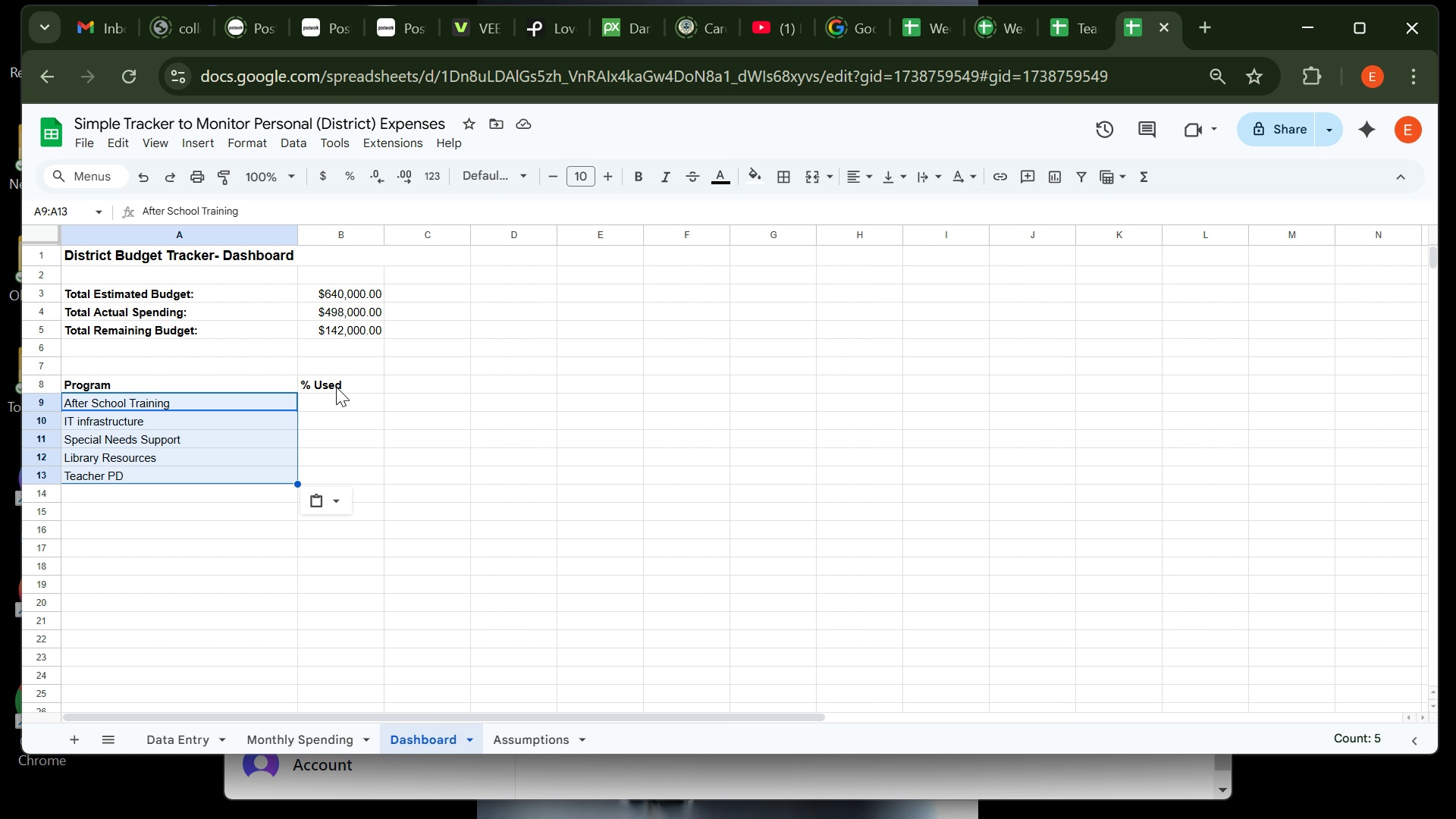 
wait(10.82)
 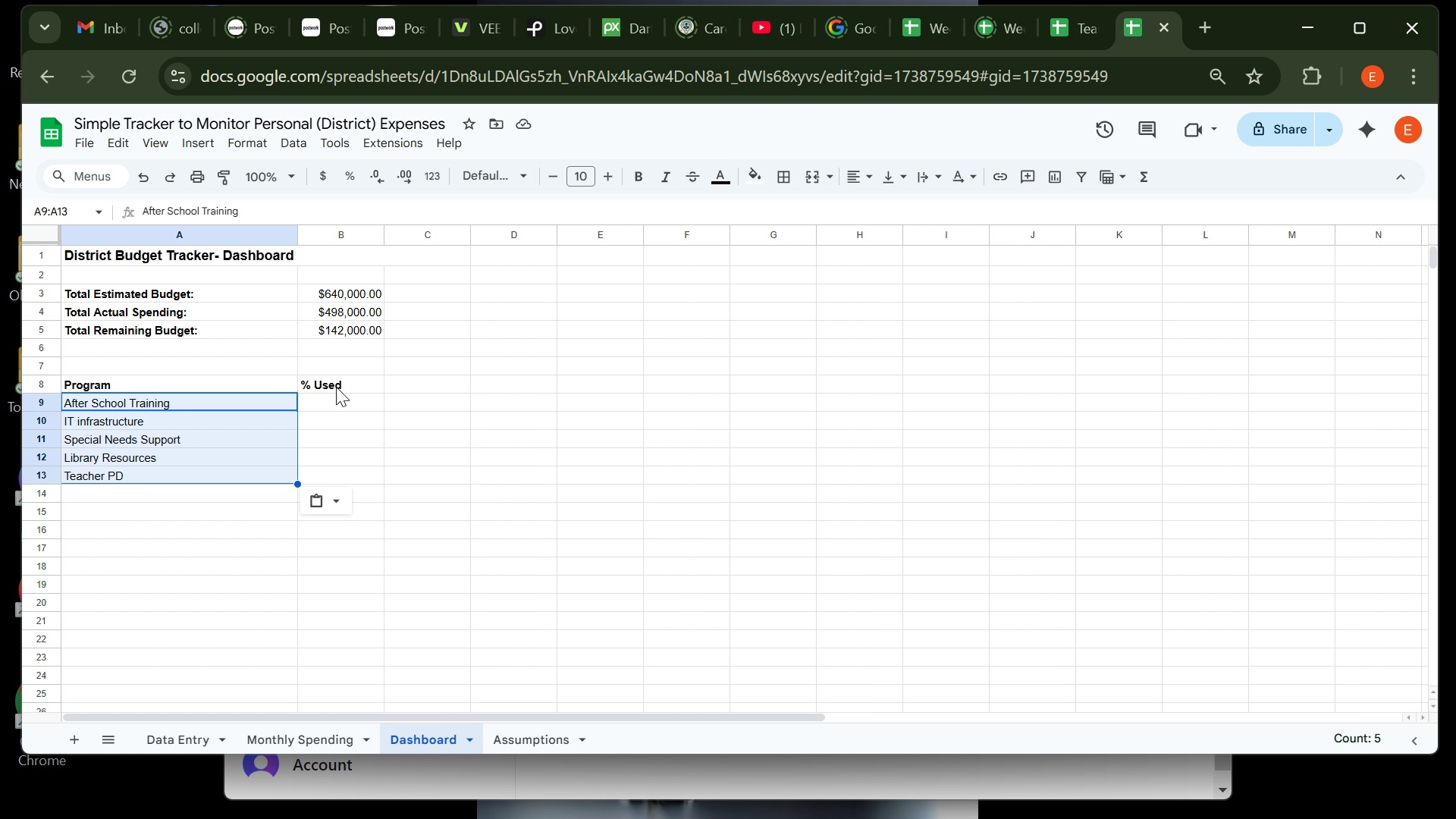 
left_click([335, 398])
 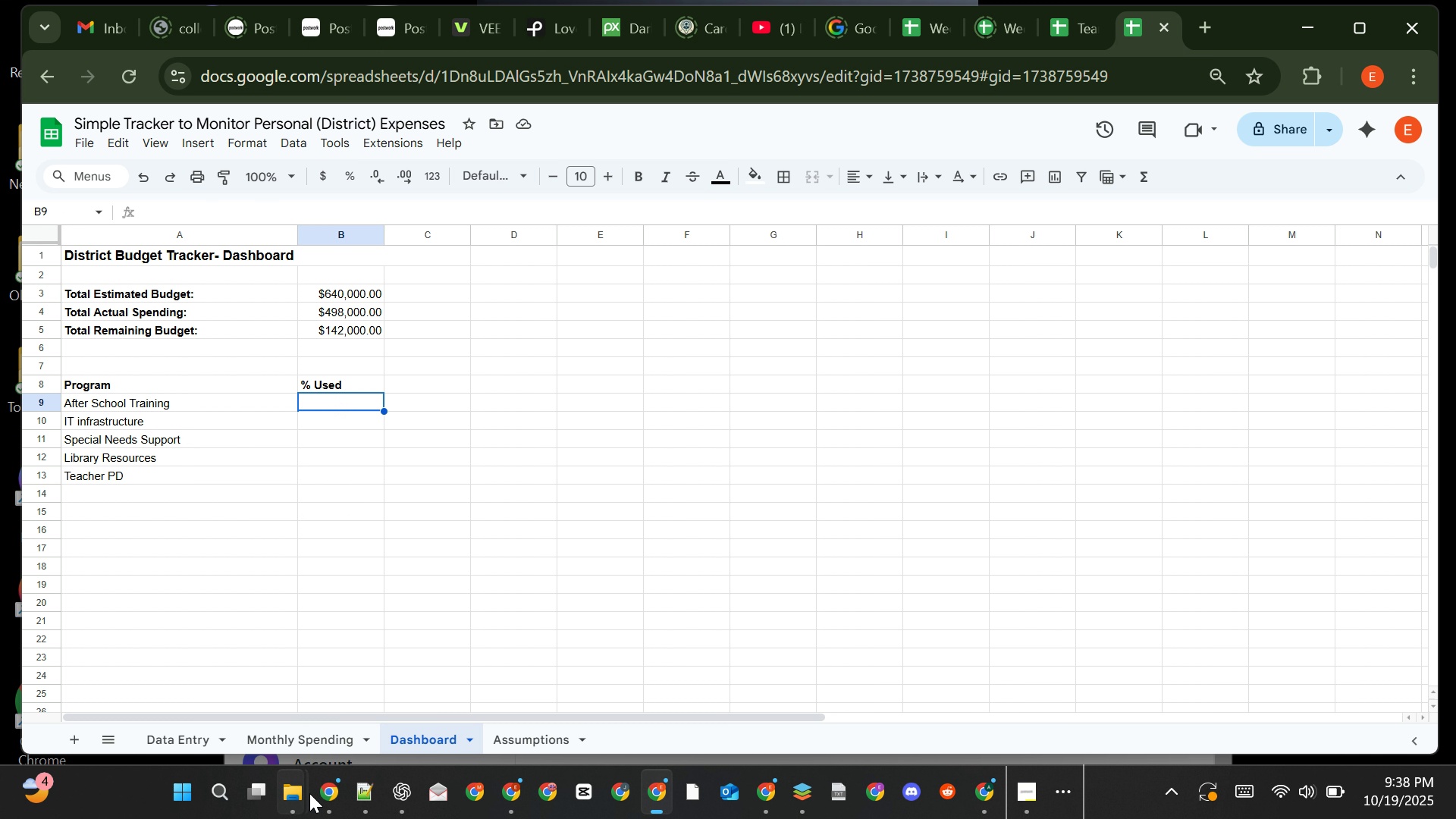 
left_click([366, 793])
 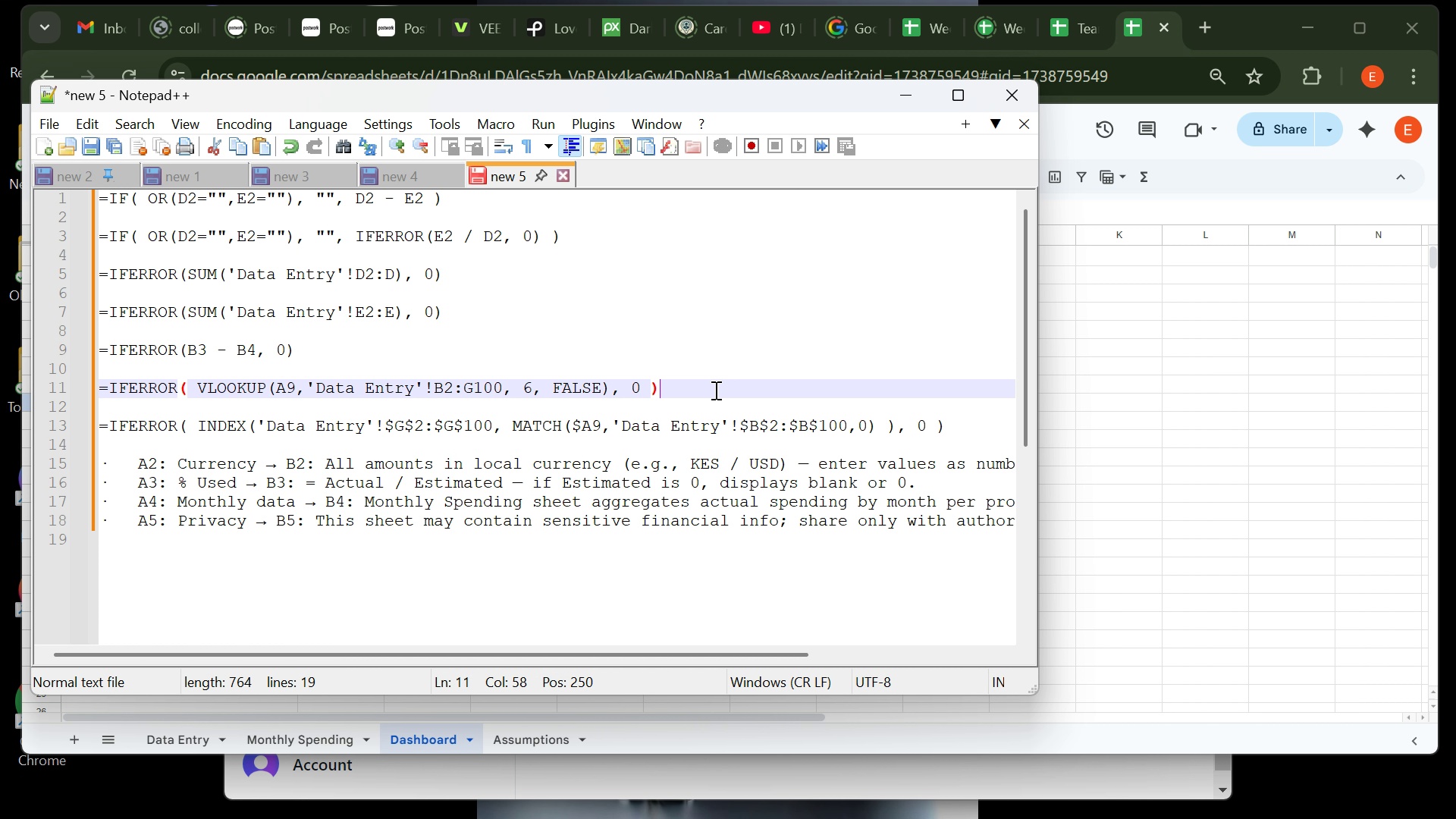 
double_click([714, 390])
 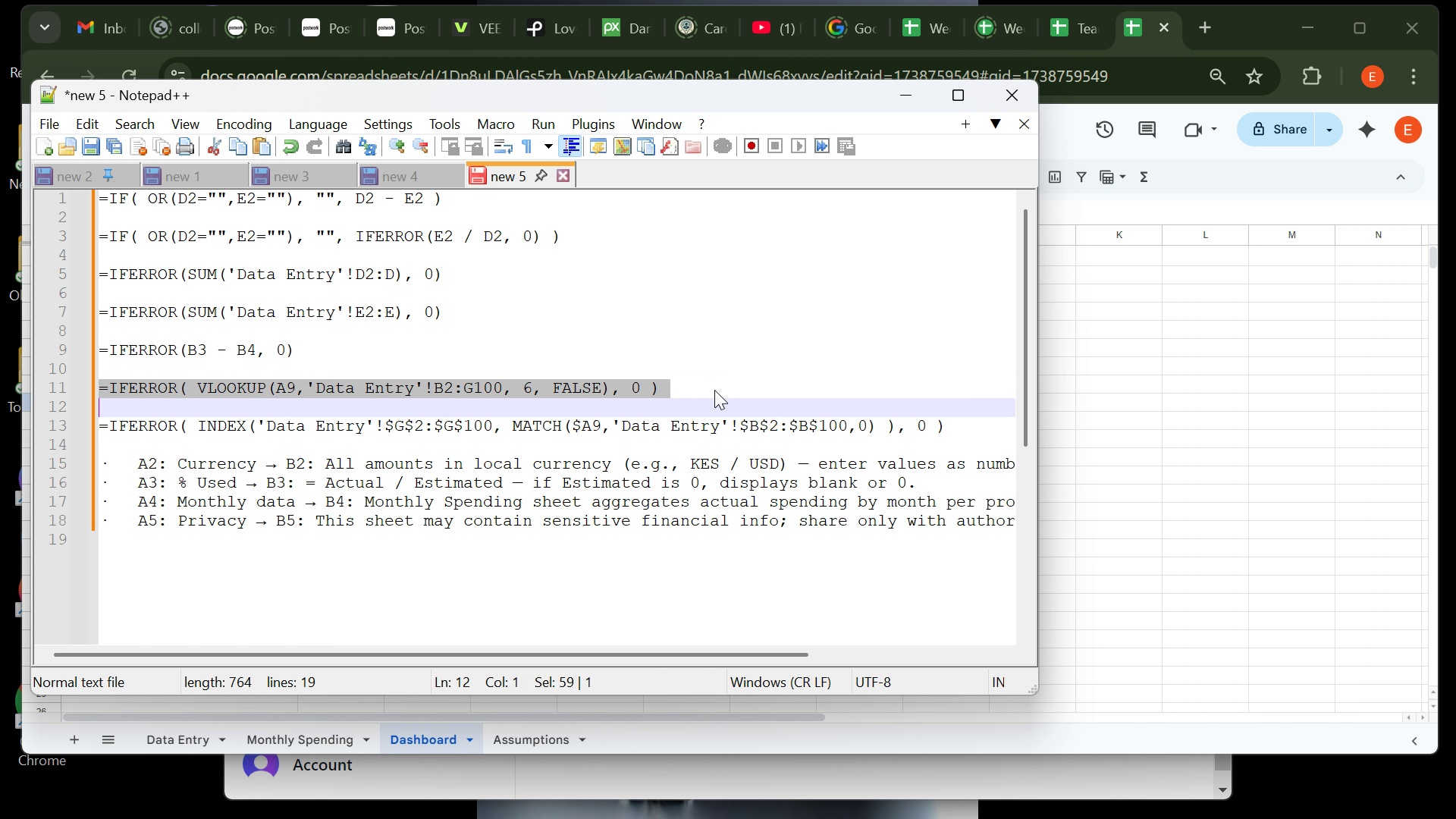 
triple_click([714, 390])
 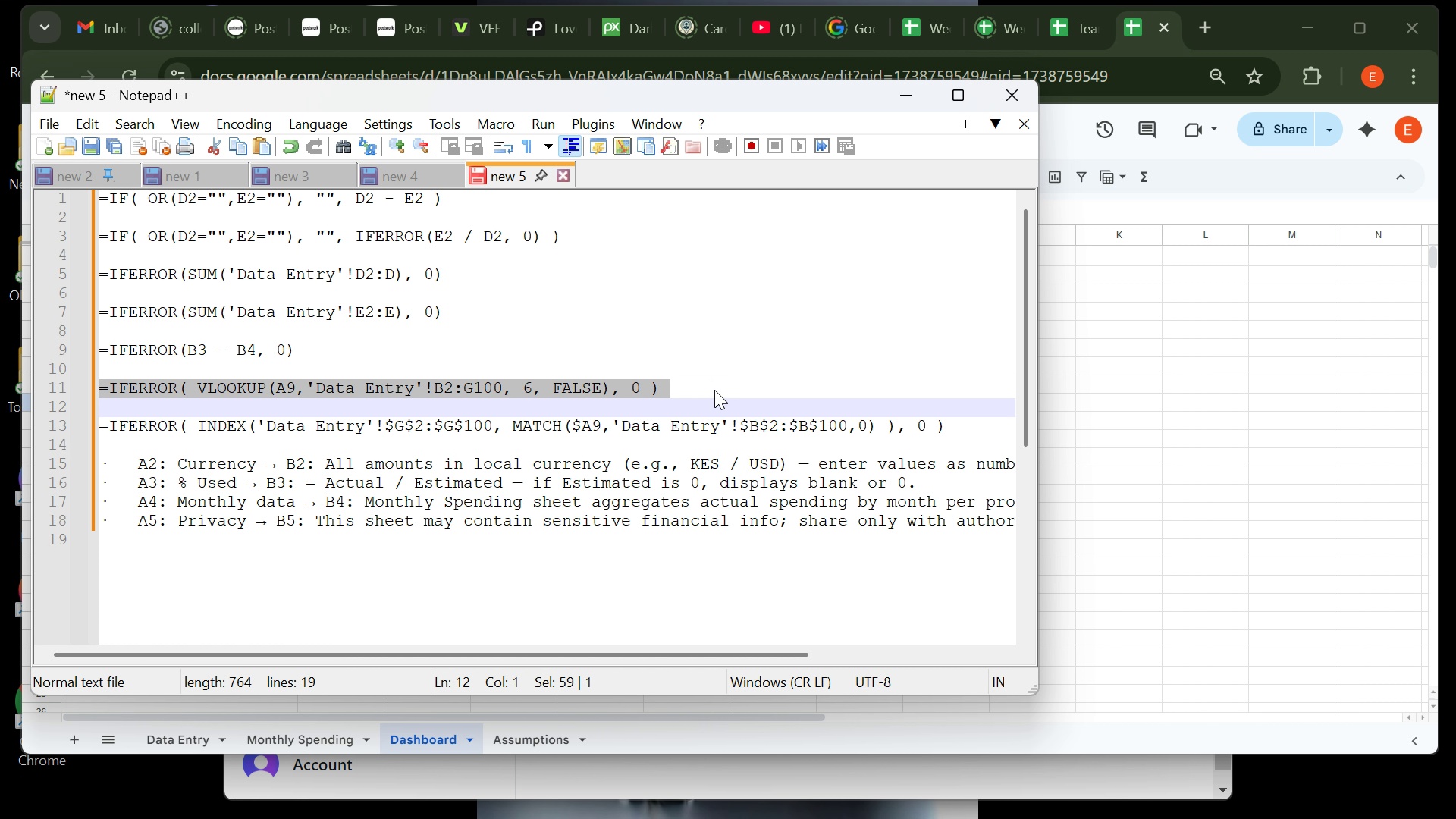 
key(Control+C)
 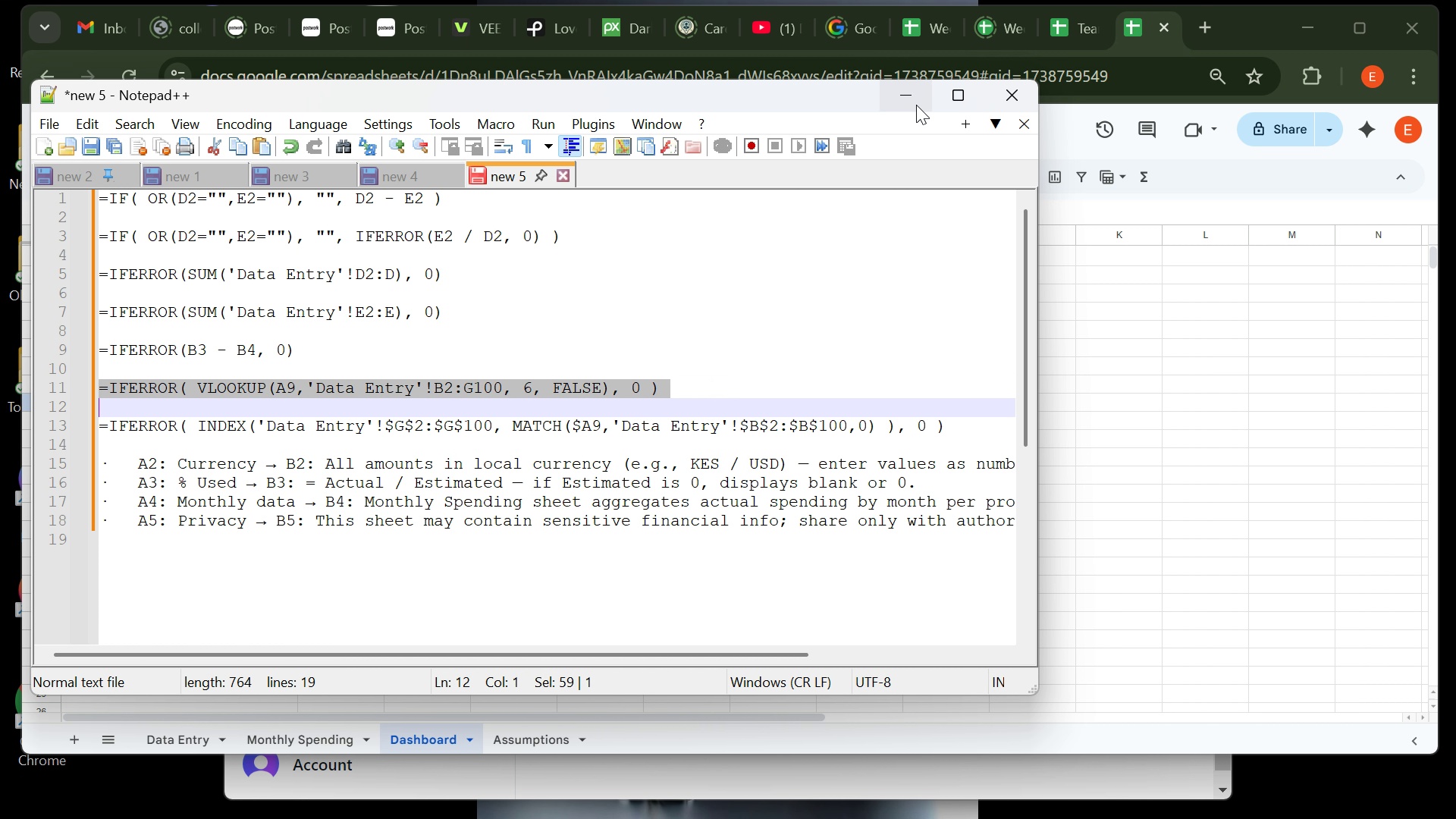 
left_click([916, 105])
 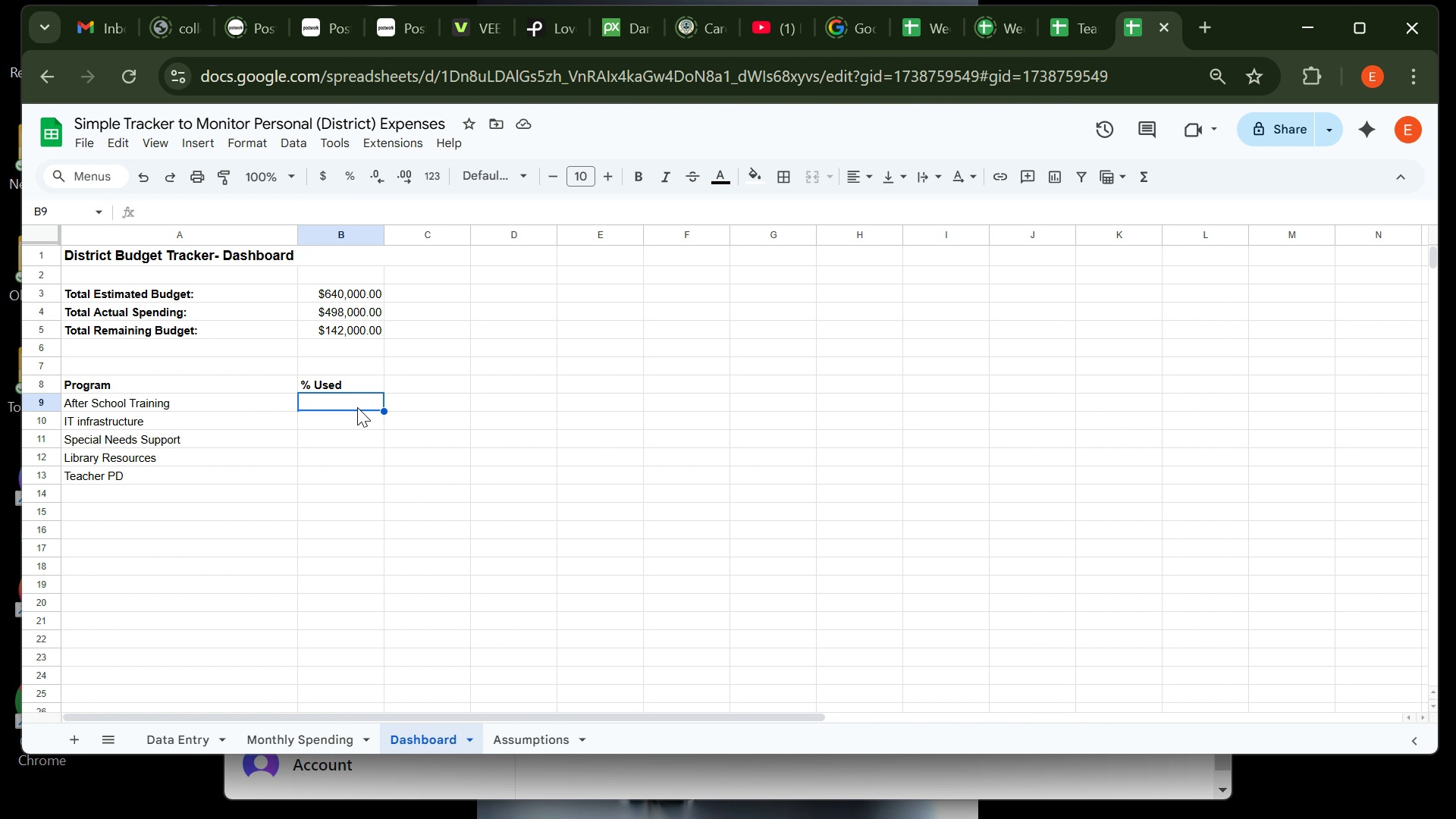 
key(Control+V)
 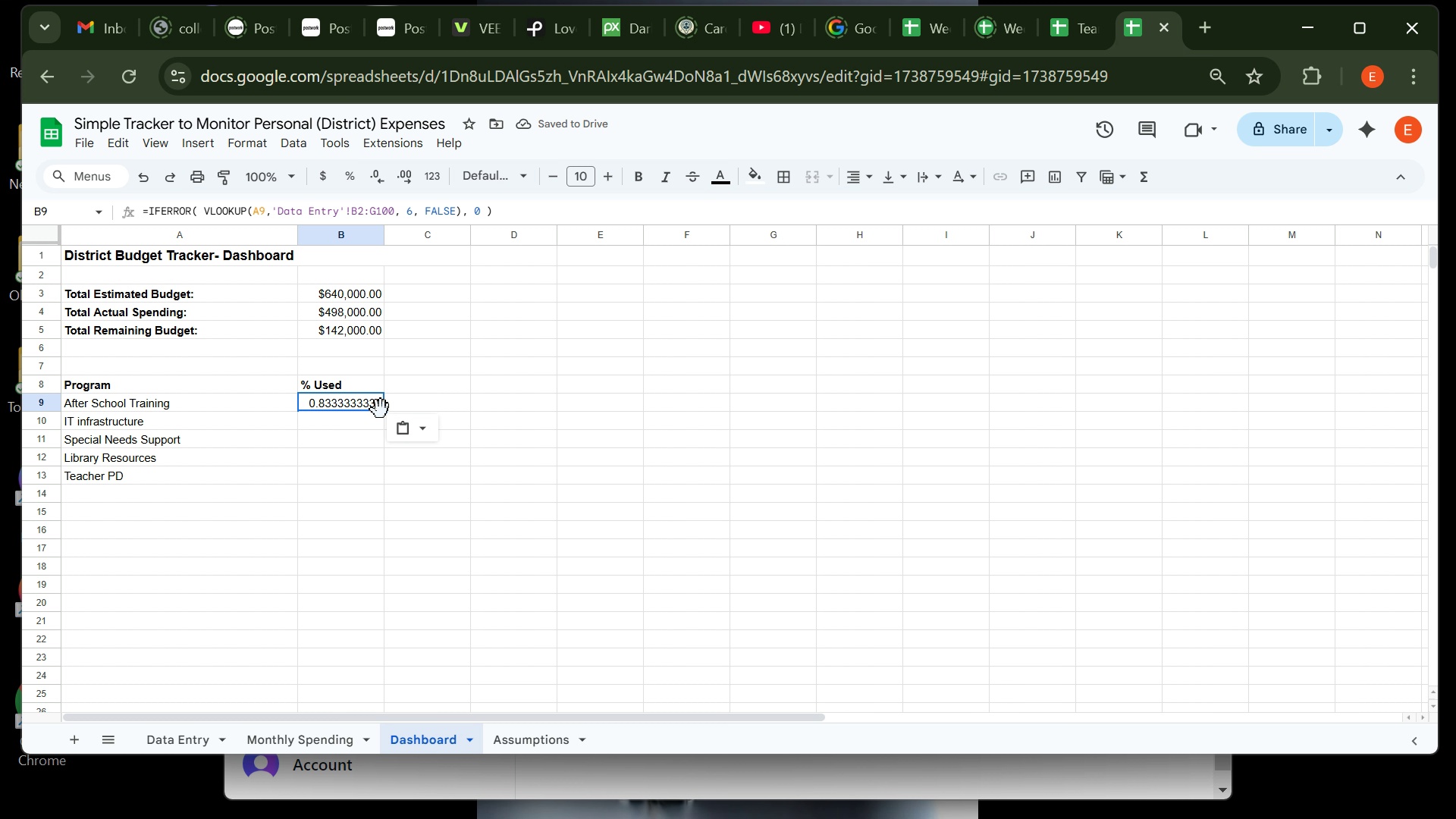 
wait(5.22)
 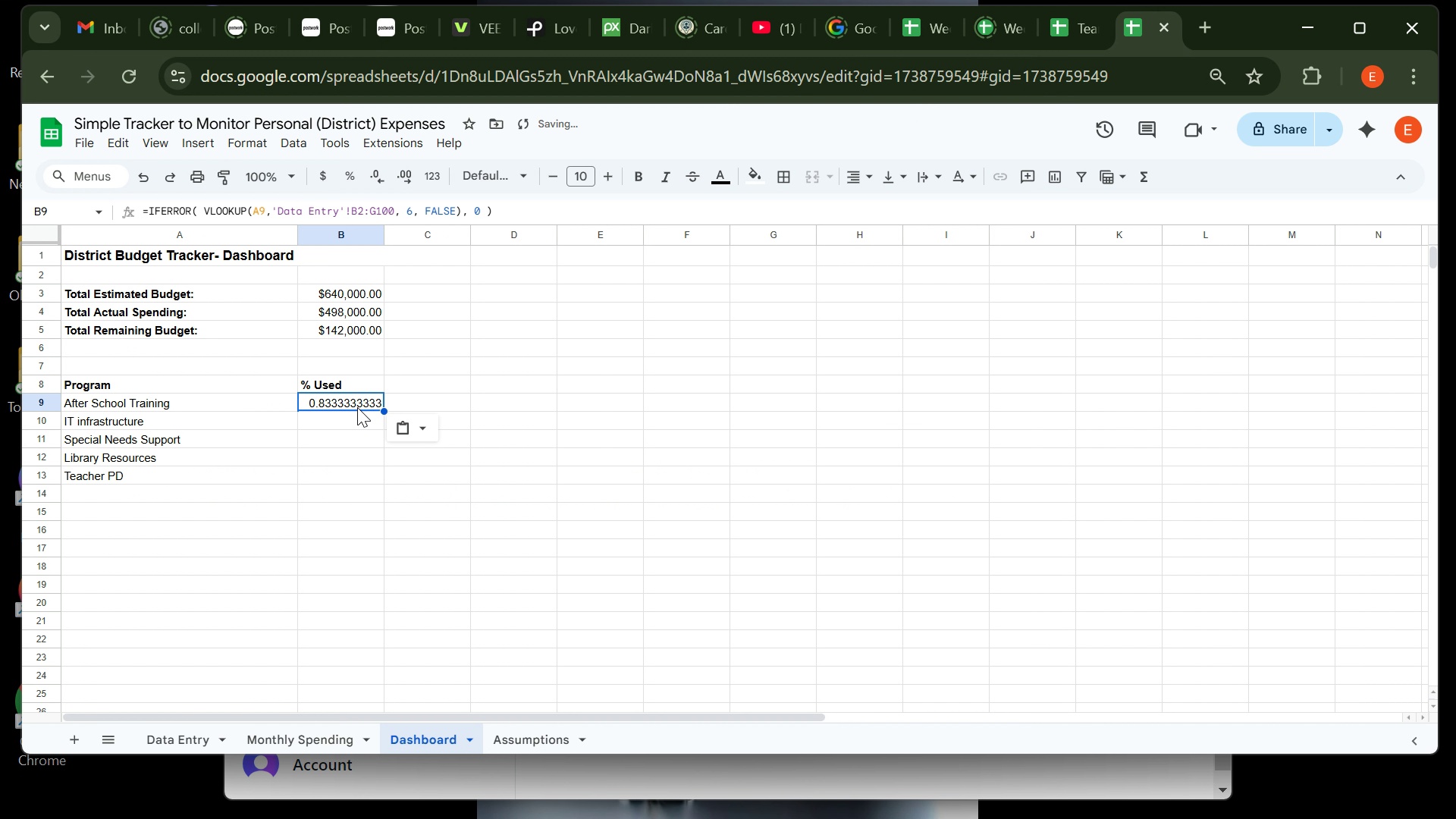 
double_click([381, 411])
 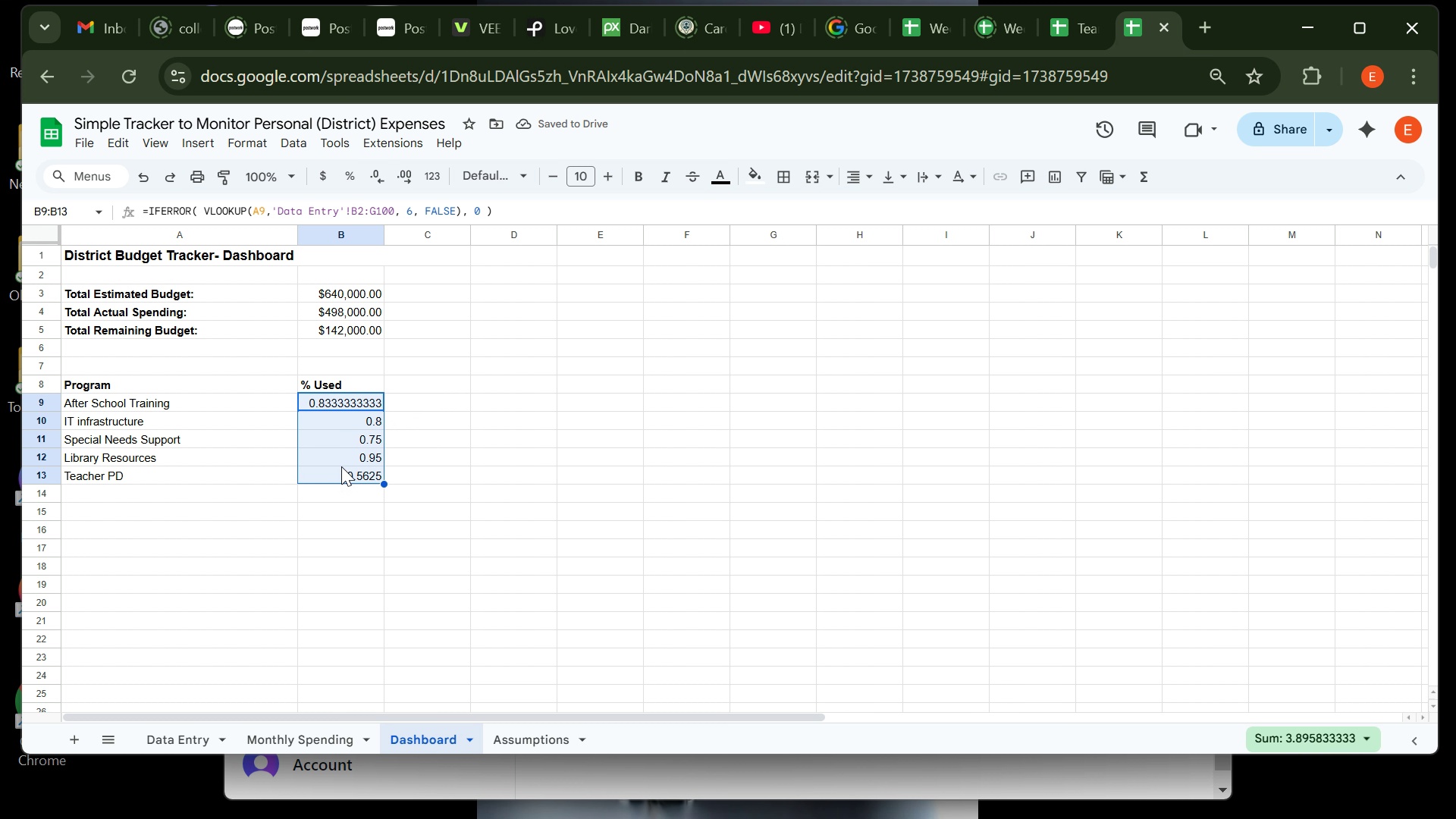 
wait(6.5)
 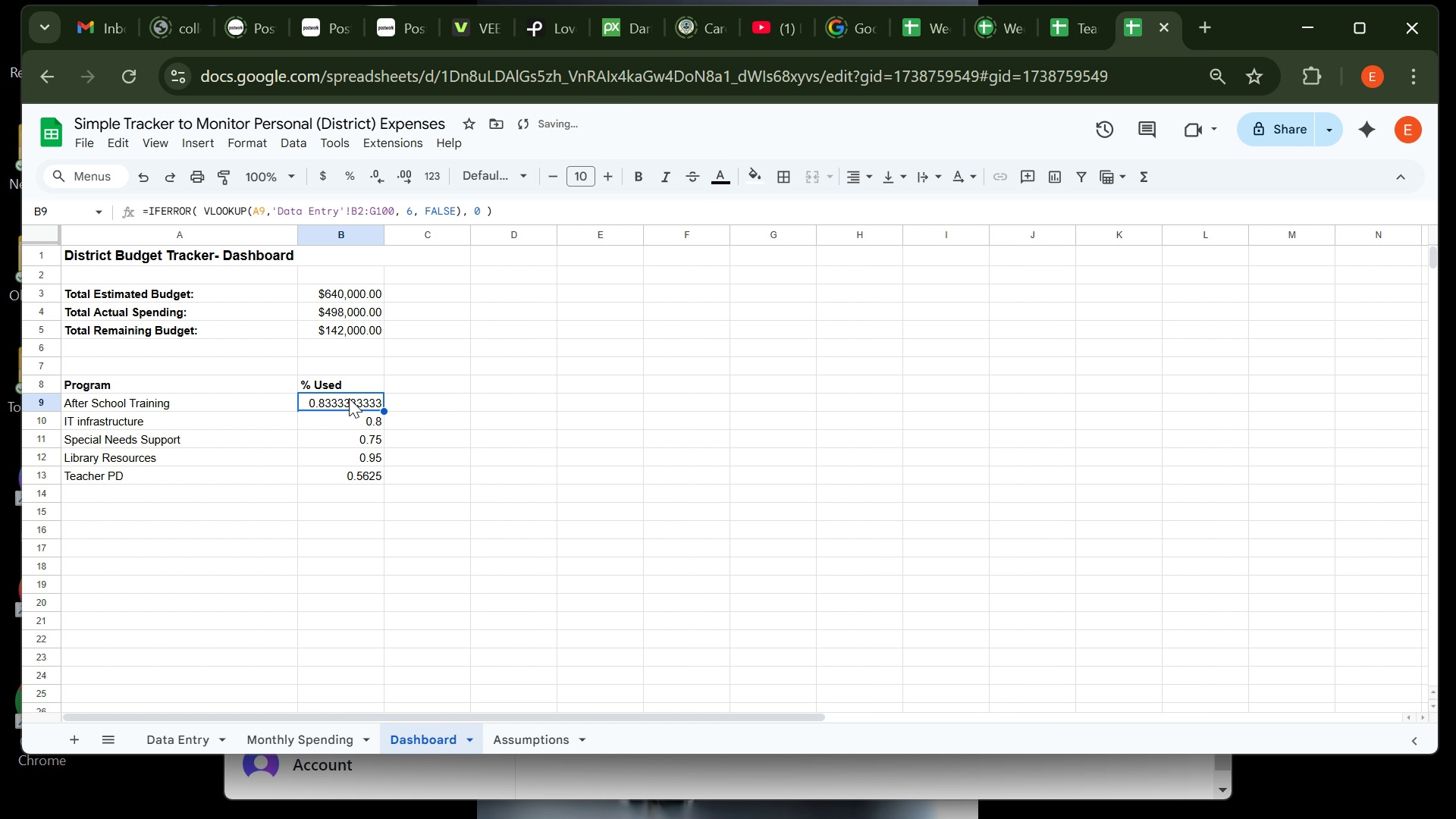 
left_click([234, 140])
 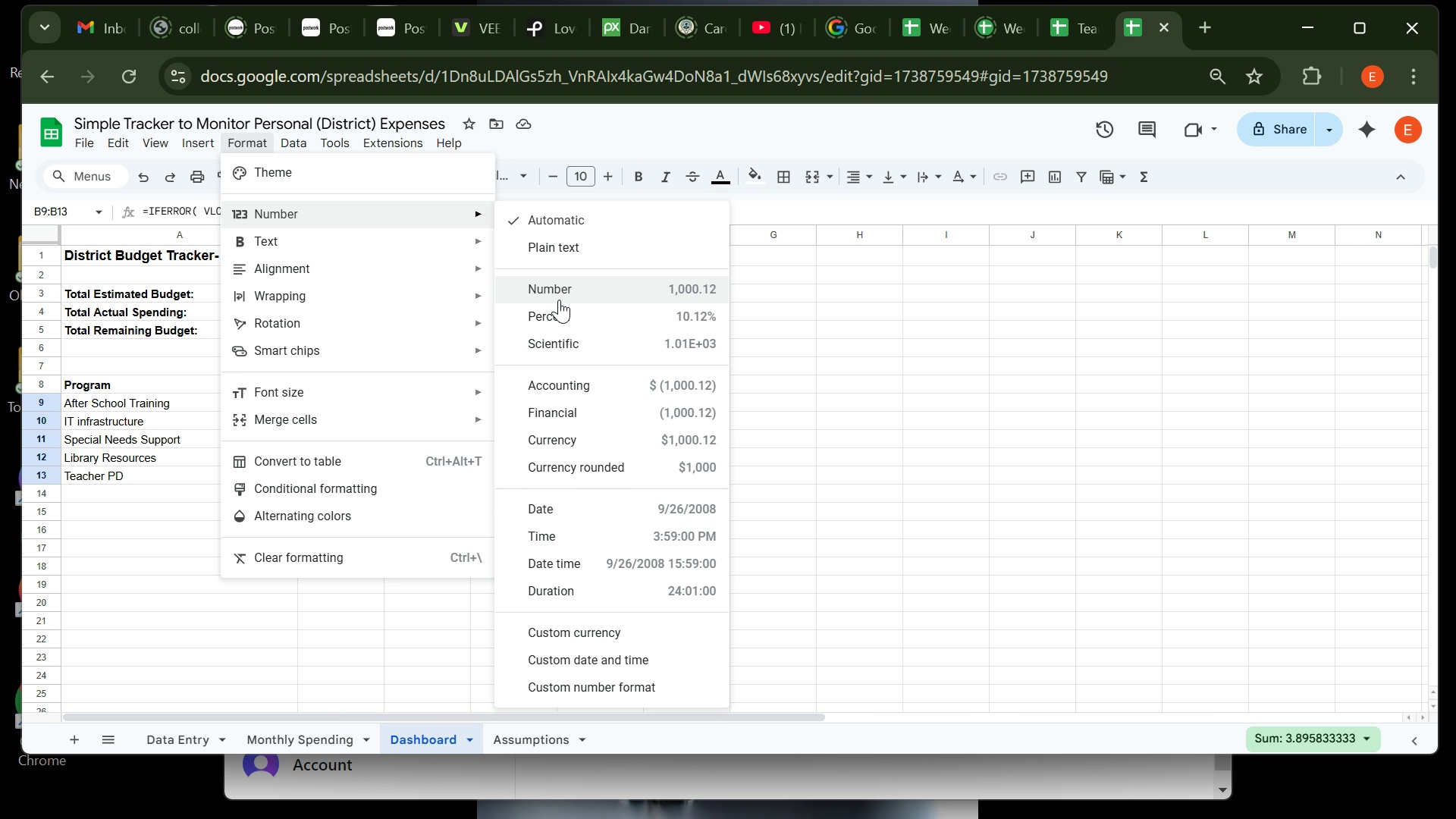 
left_click([561, 304])
 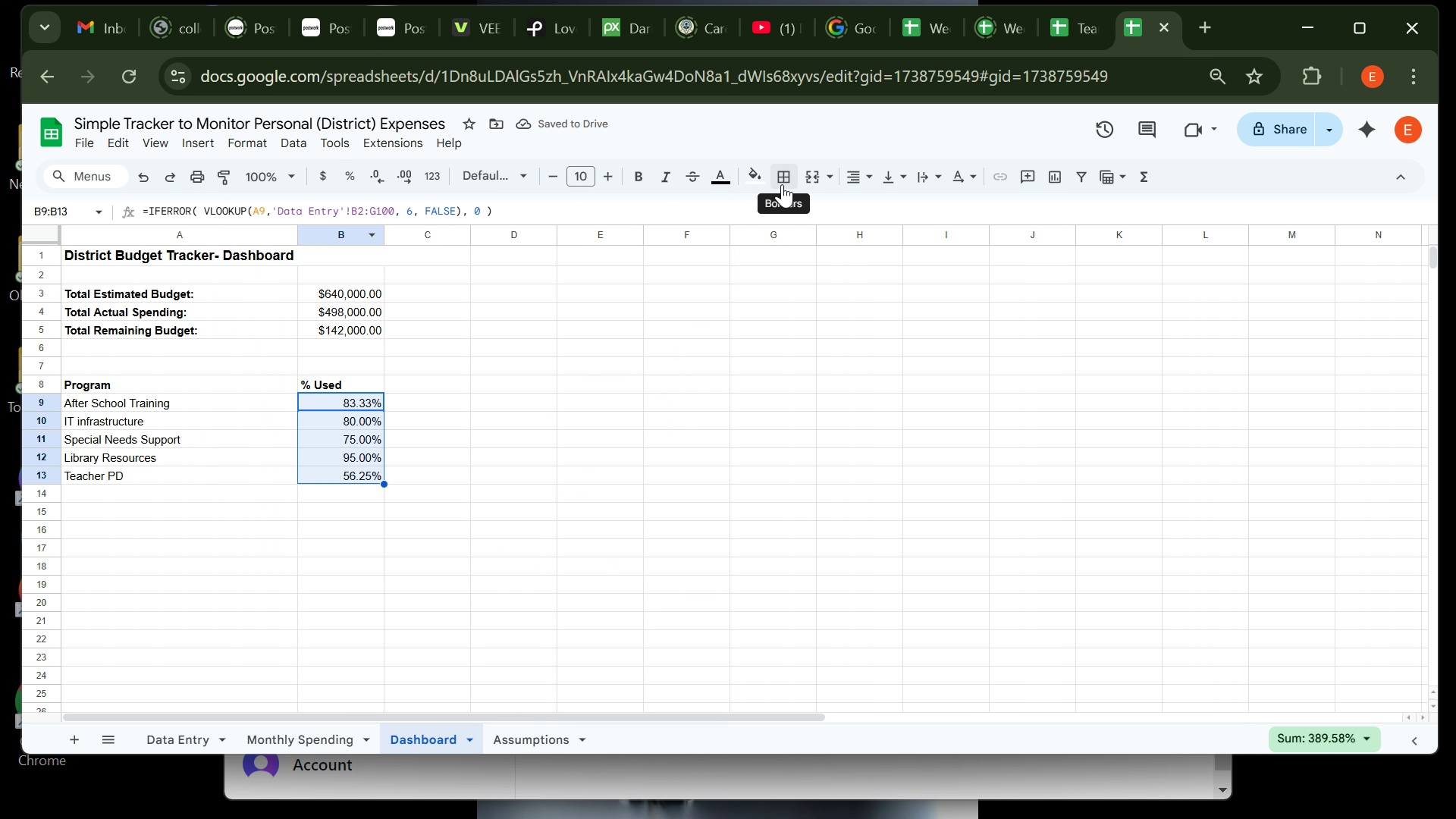 
wait(5.94)
 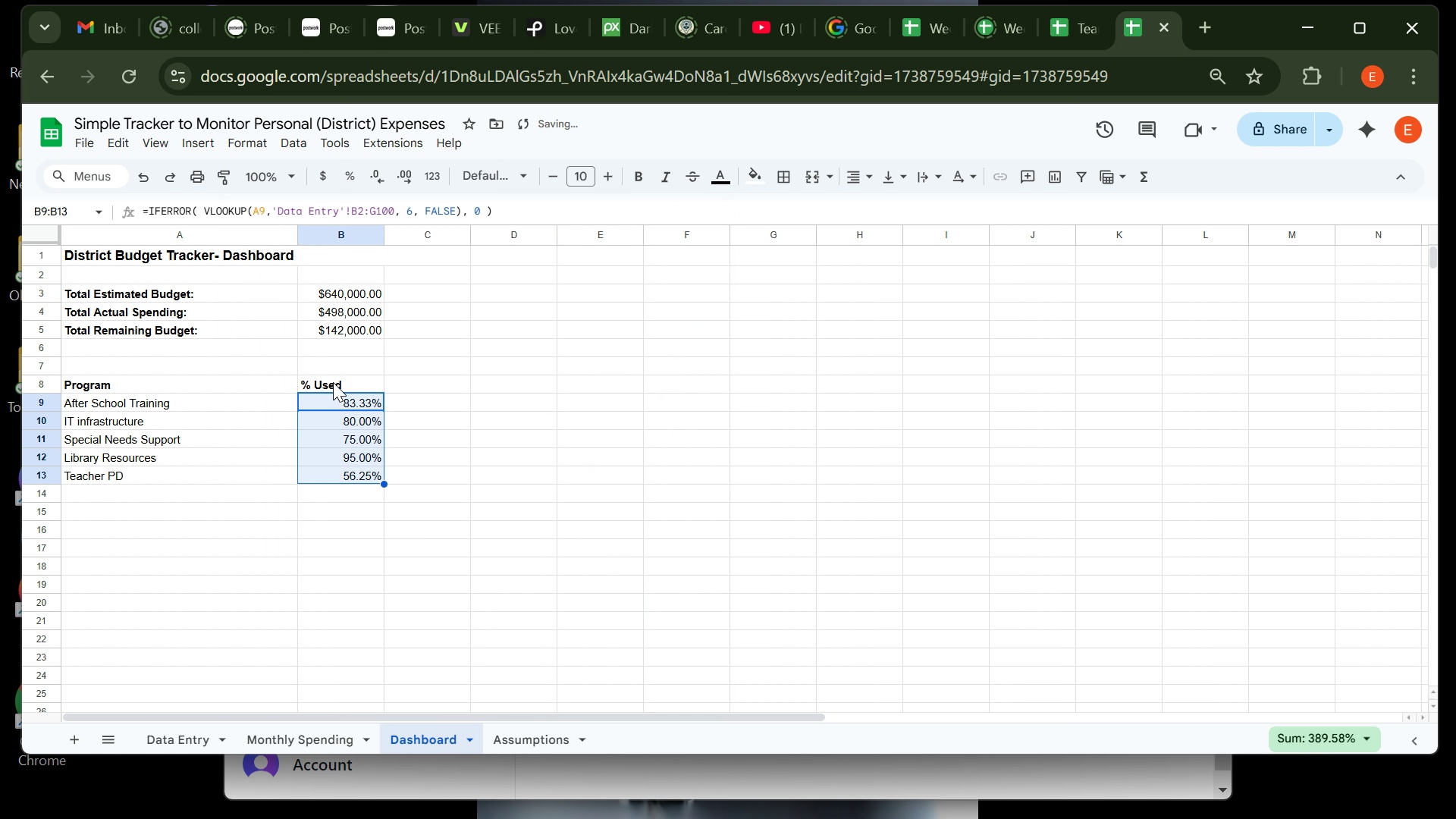 
left_click([864, 175])
 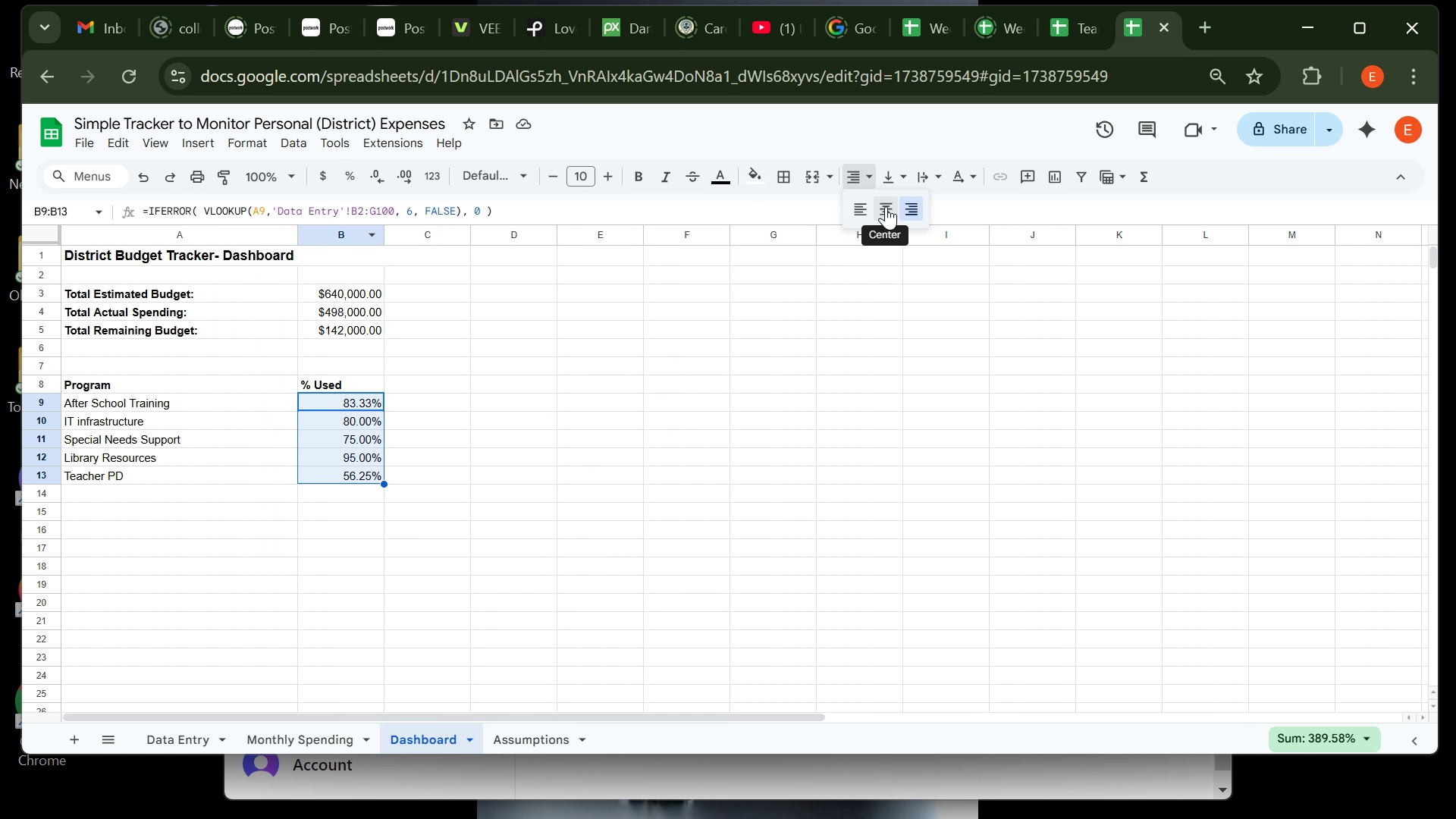 
left_click([886, 206])
 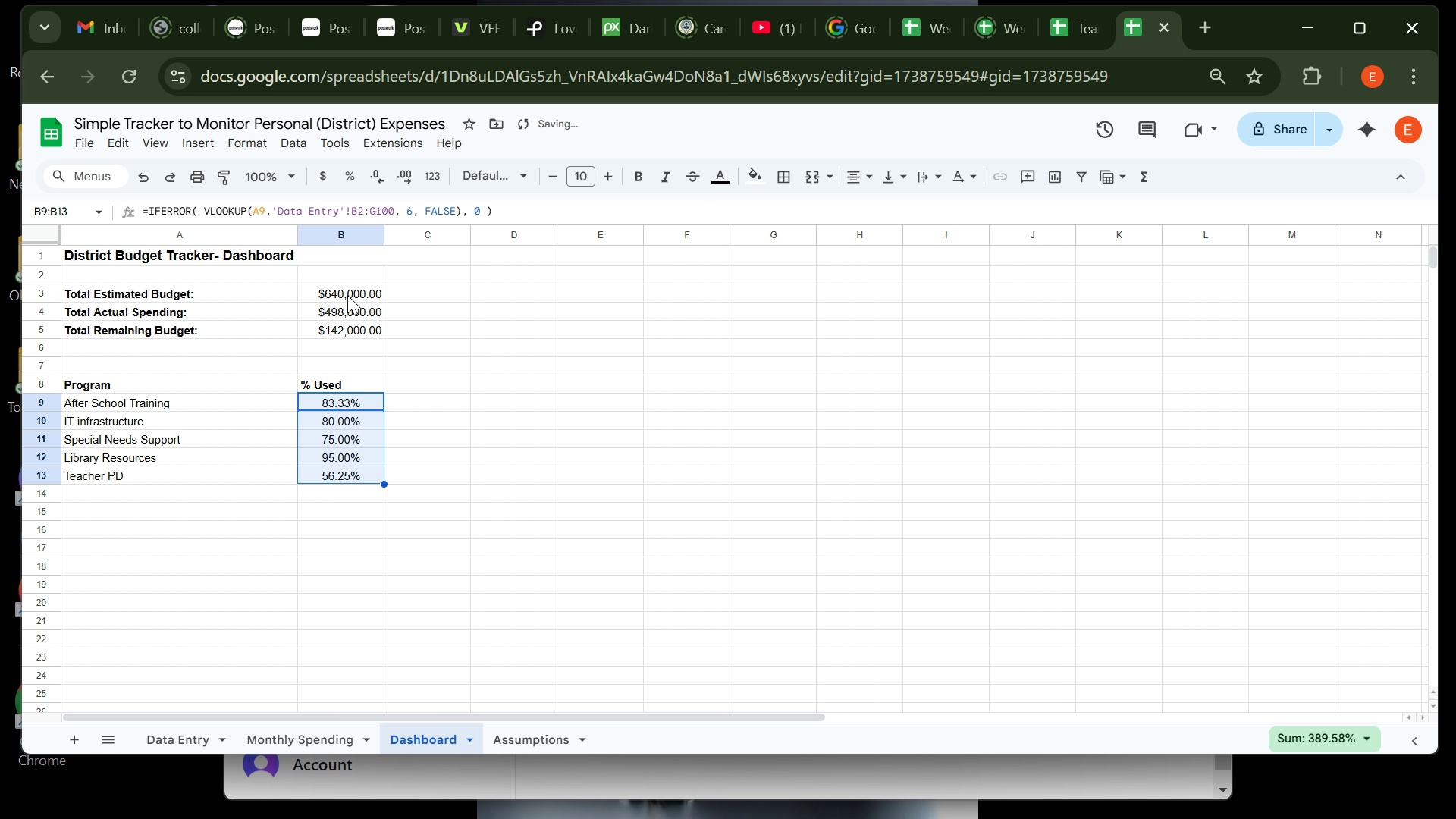 
left_click([347, 295])
 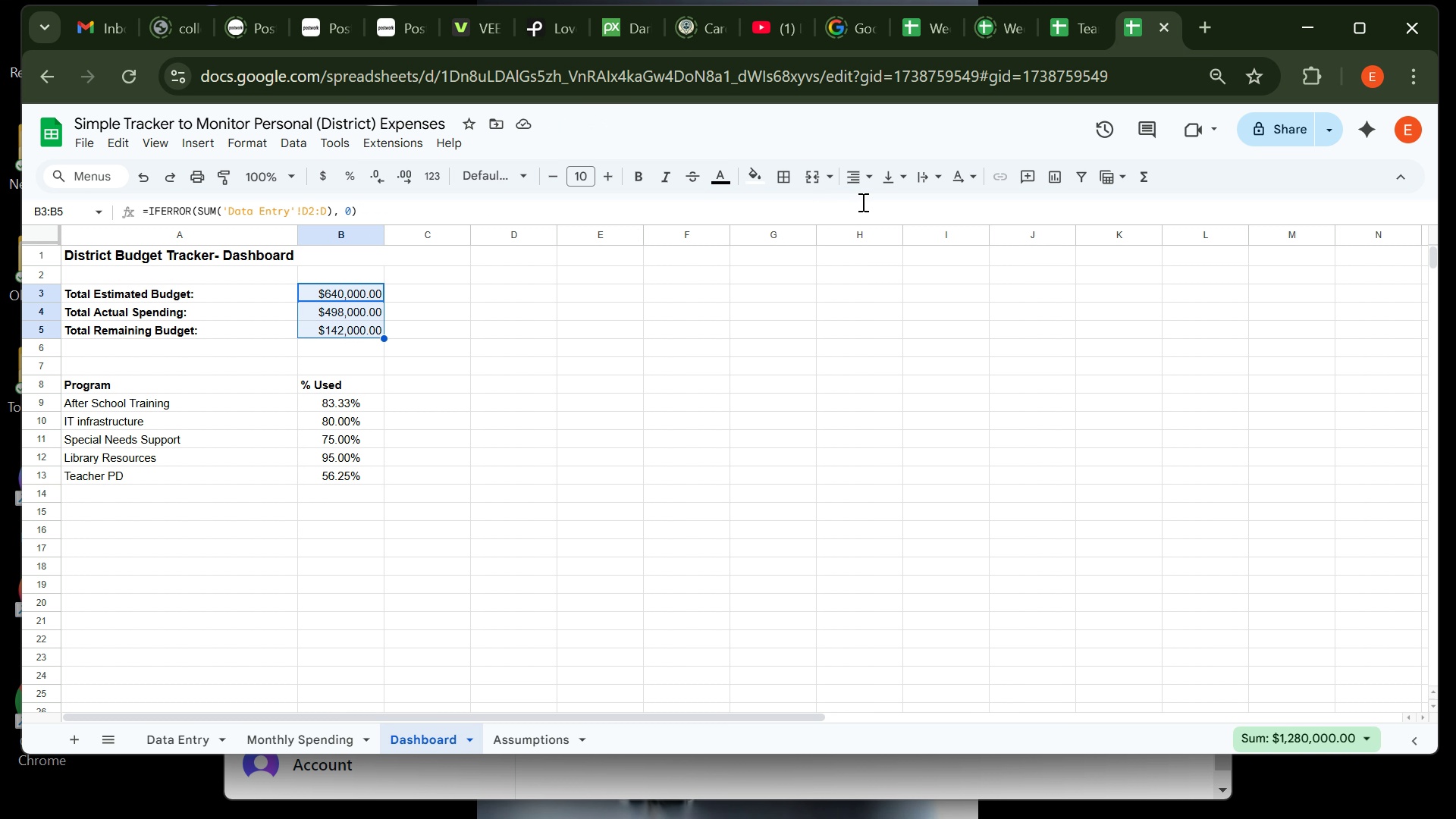 
left_click([872, 180])
 